 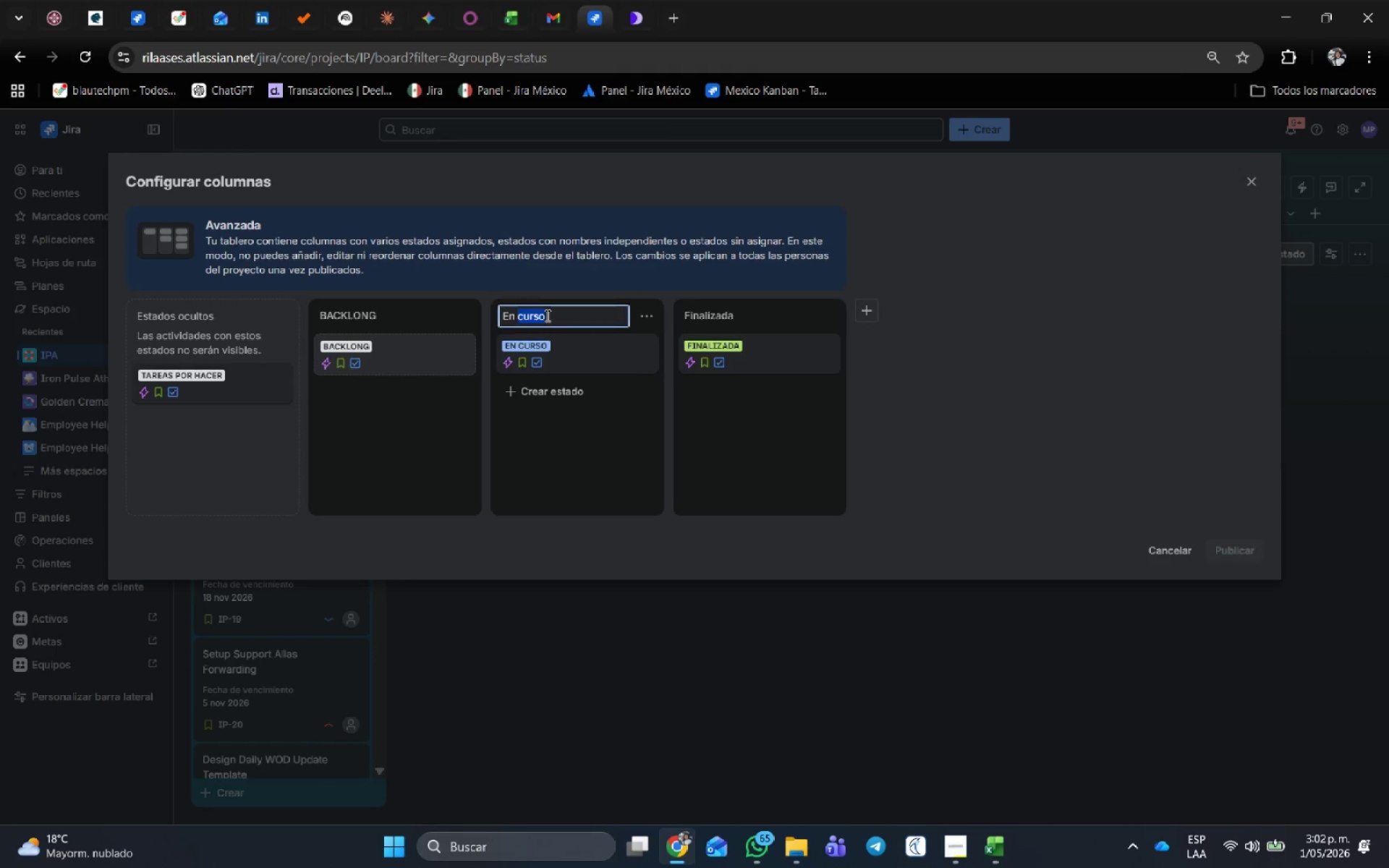 
key(Backspace)
key(Backspace)
key(Backspace)
key(Backspace)
key(Backspace)
type(D)
key(Backspace)
type(dns ^ Tec)
key(Backspace)
key(Backspace)
key(Backspace)
type(technical setup)
 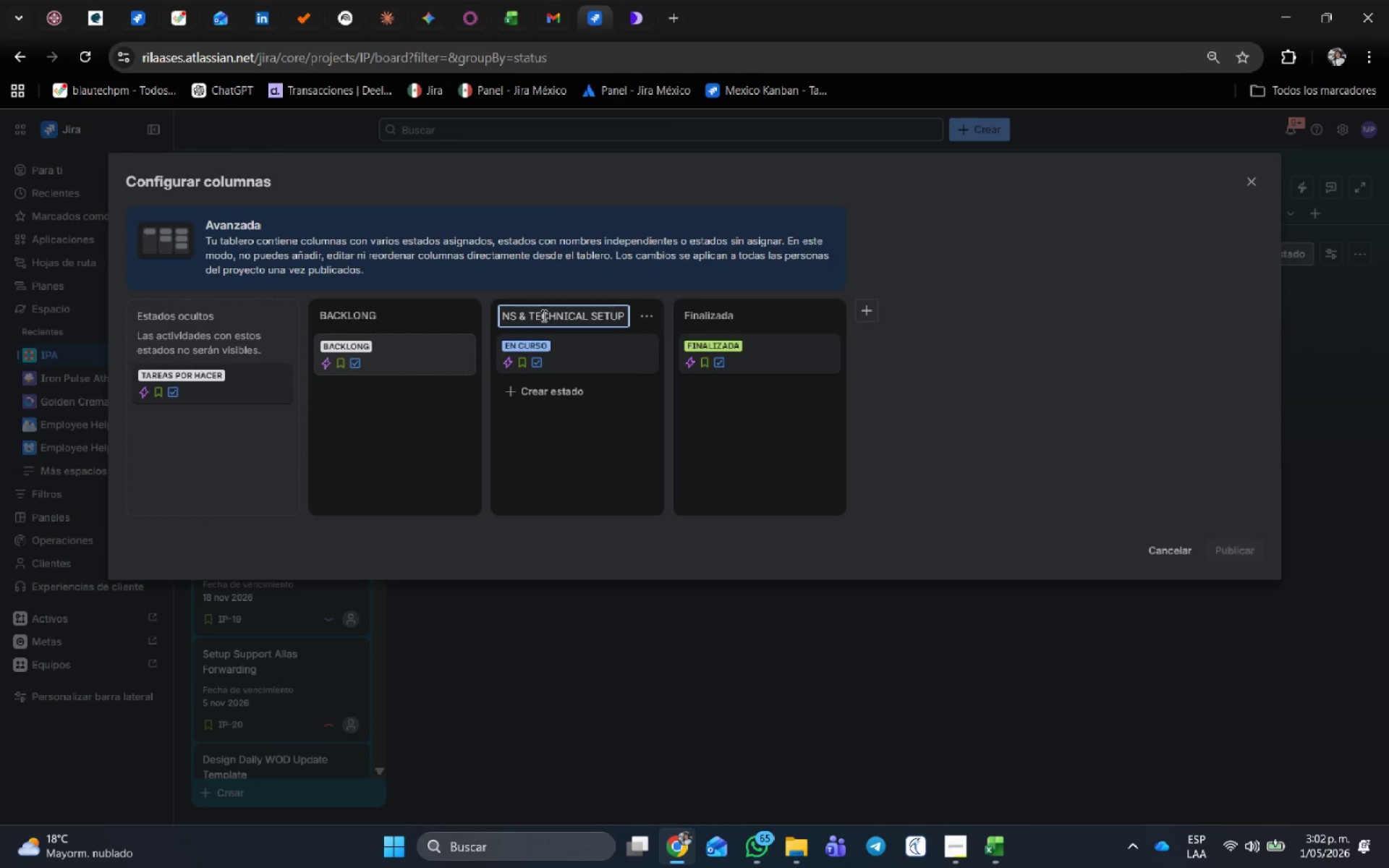 
left_click([562, 398])
 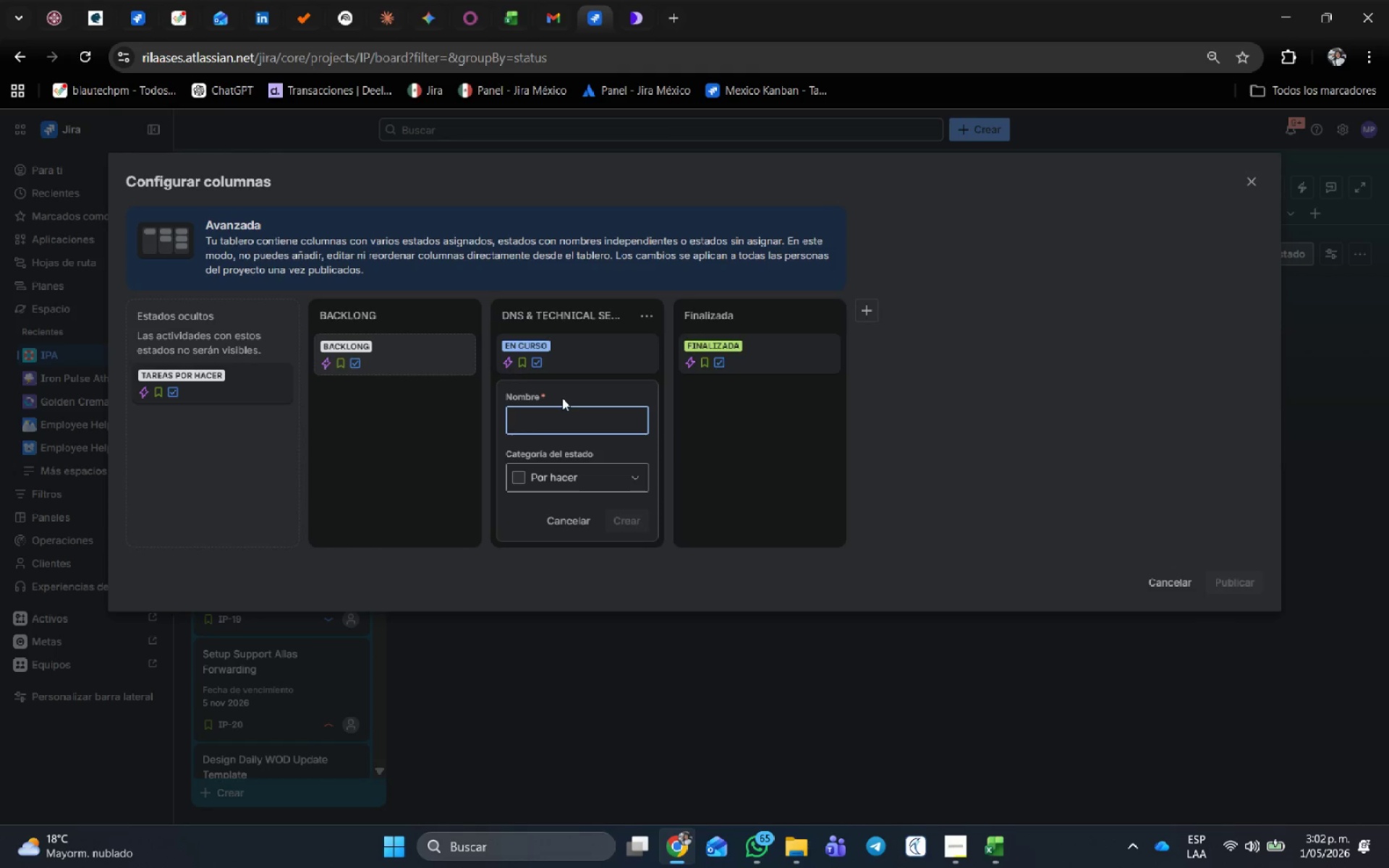 
type(dns y technical setup)
 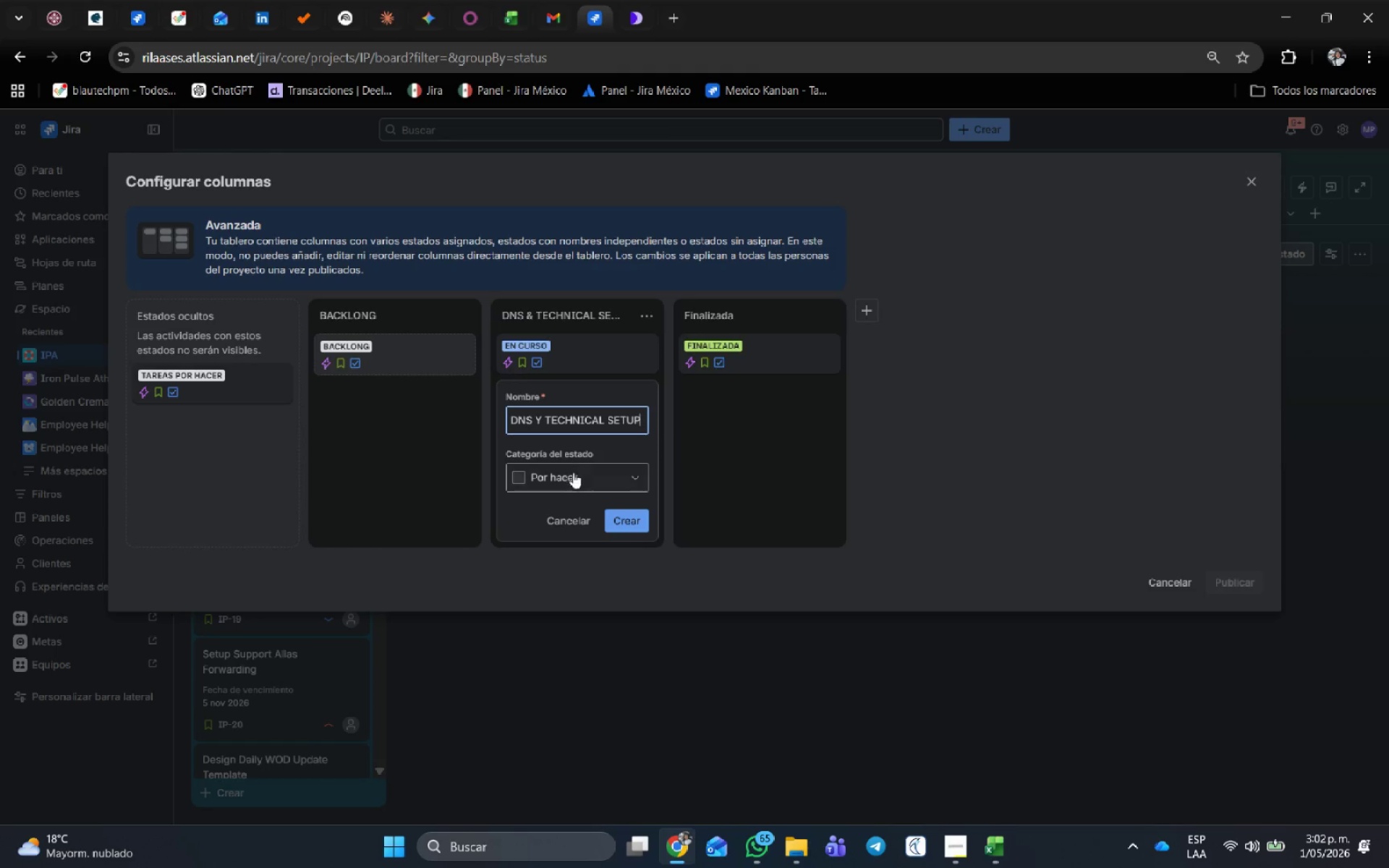 
left_click([579, 477])
 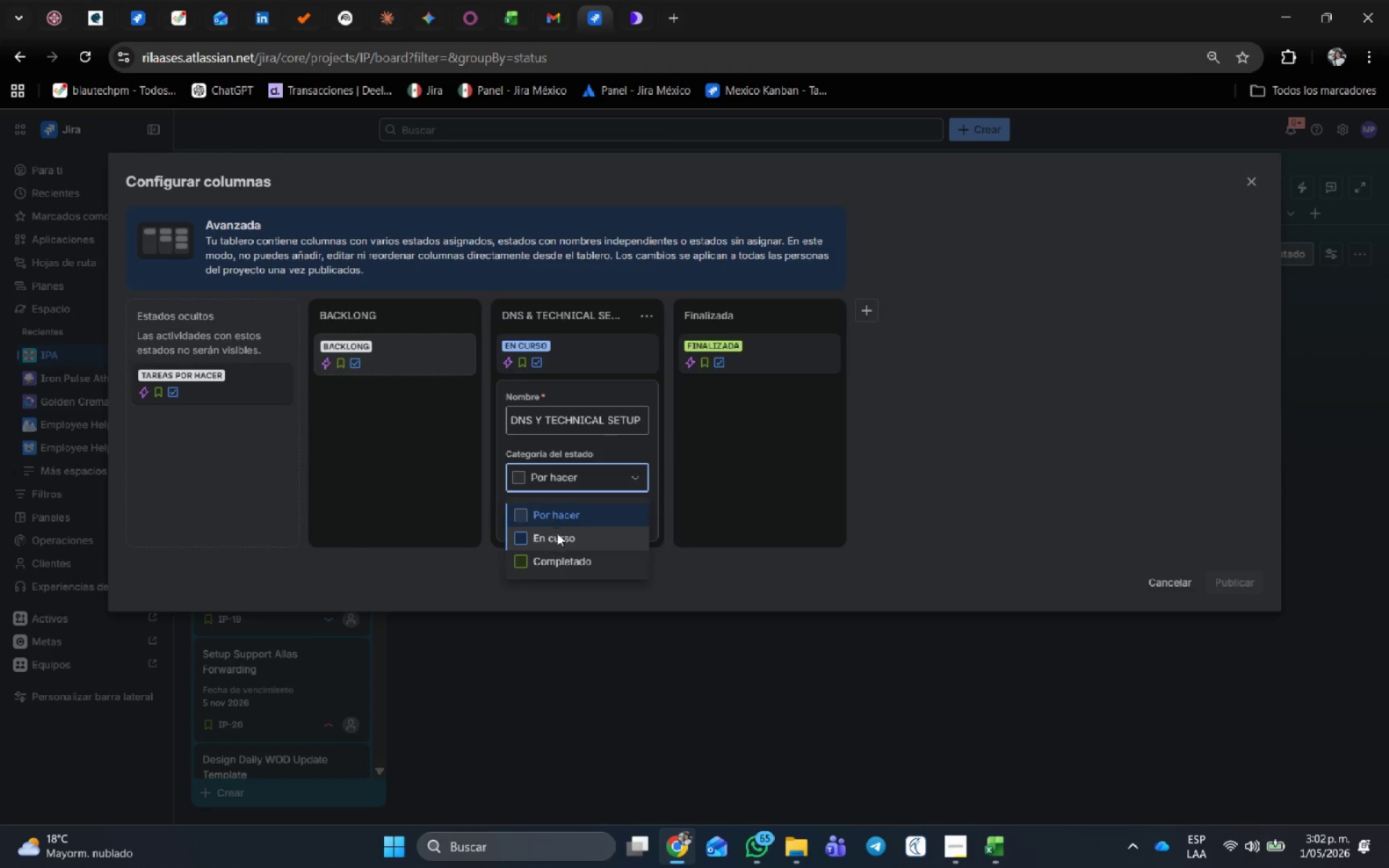 
left_click([558, 533])
 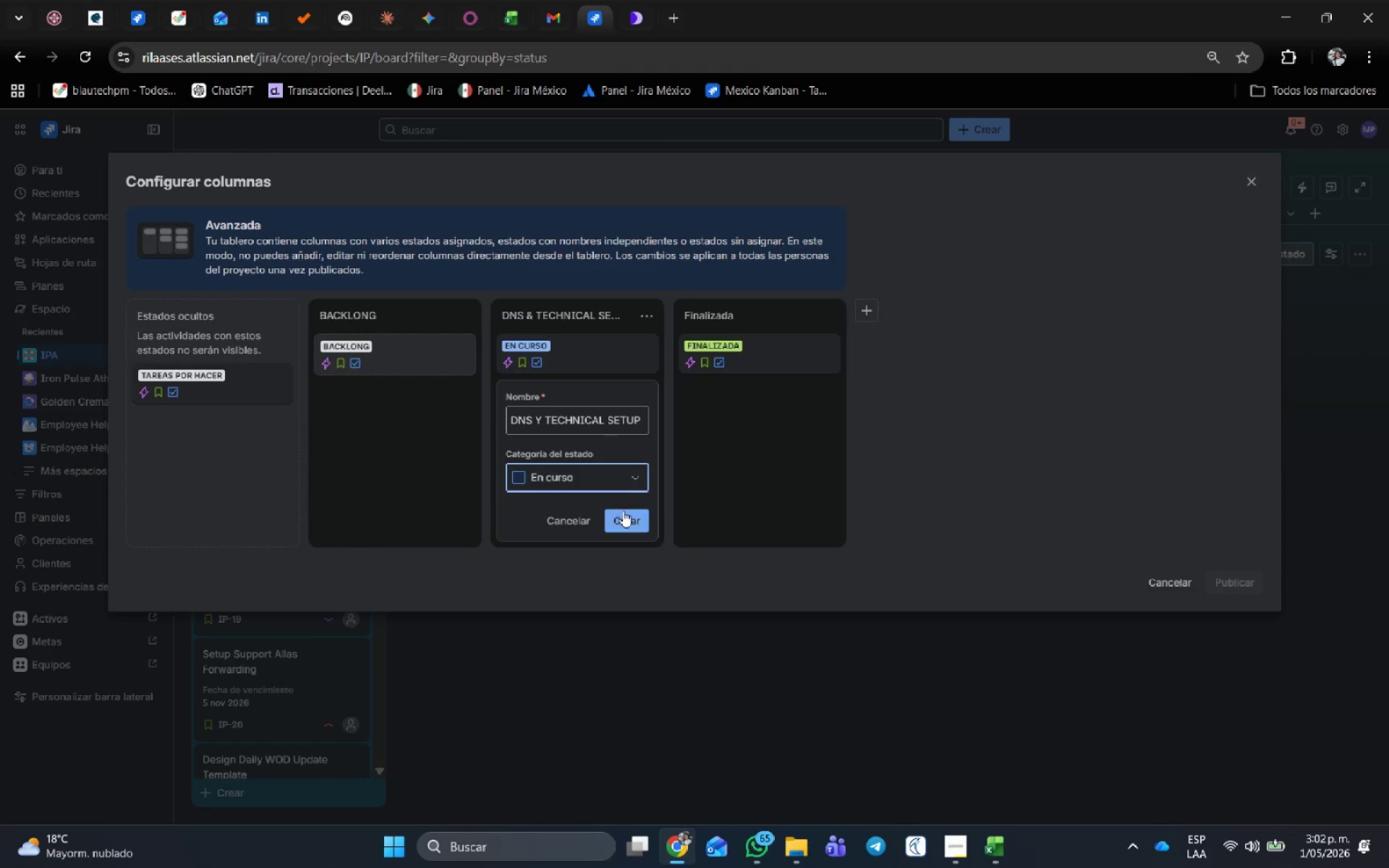 
left_click([626, 522])
 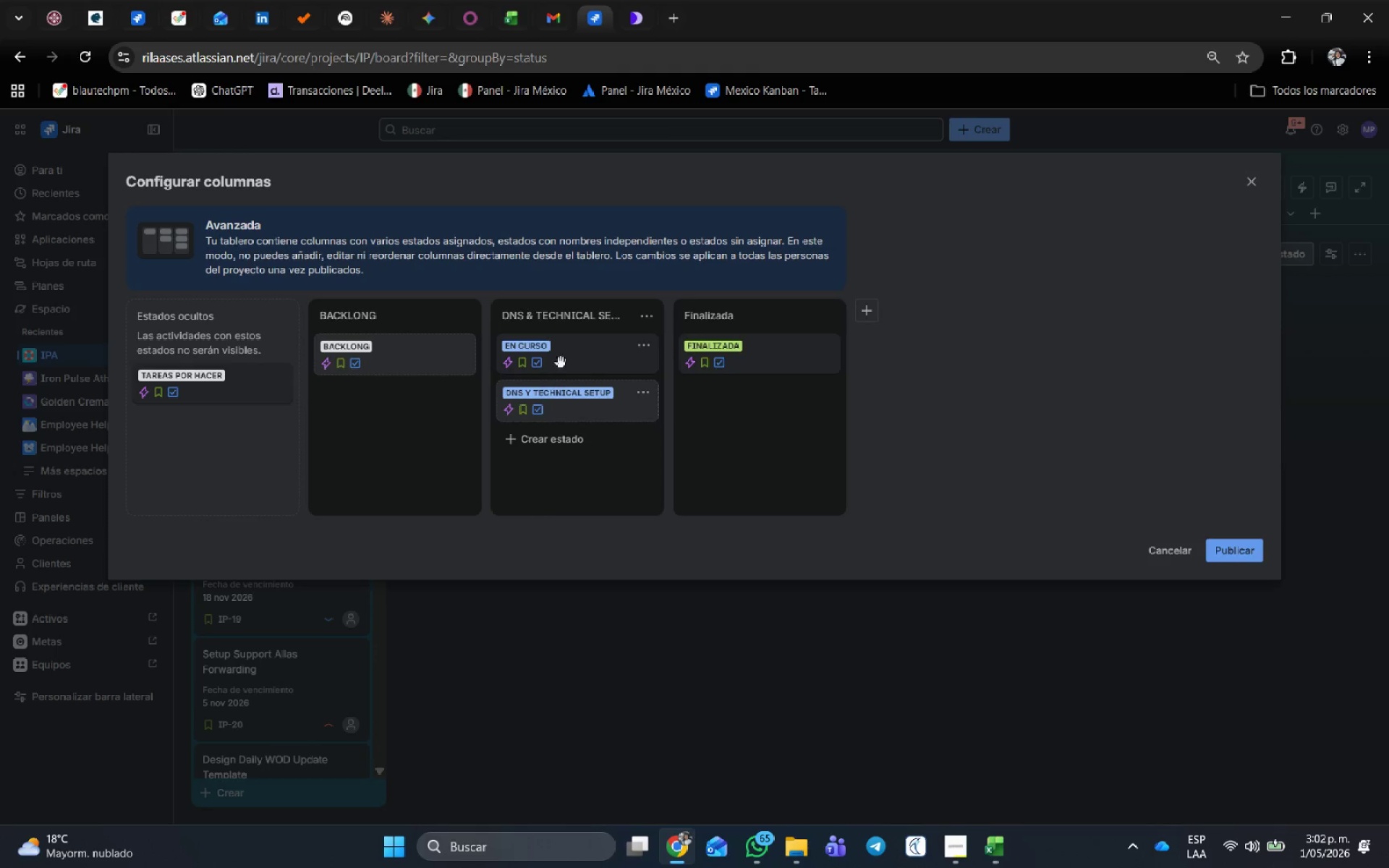 
left_click_drag(start_coordinate=[572, 359], to_coordinate=[252, 432])
 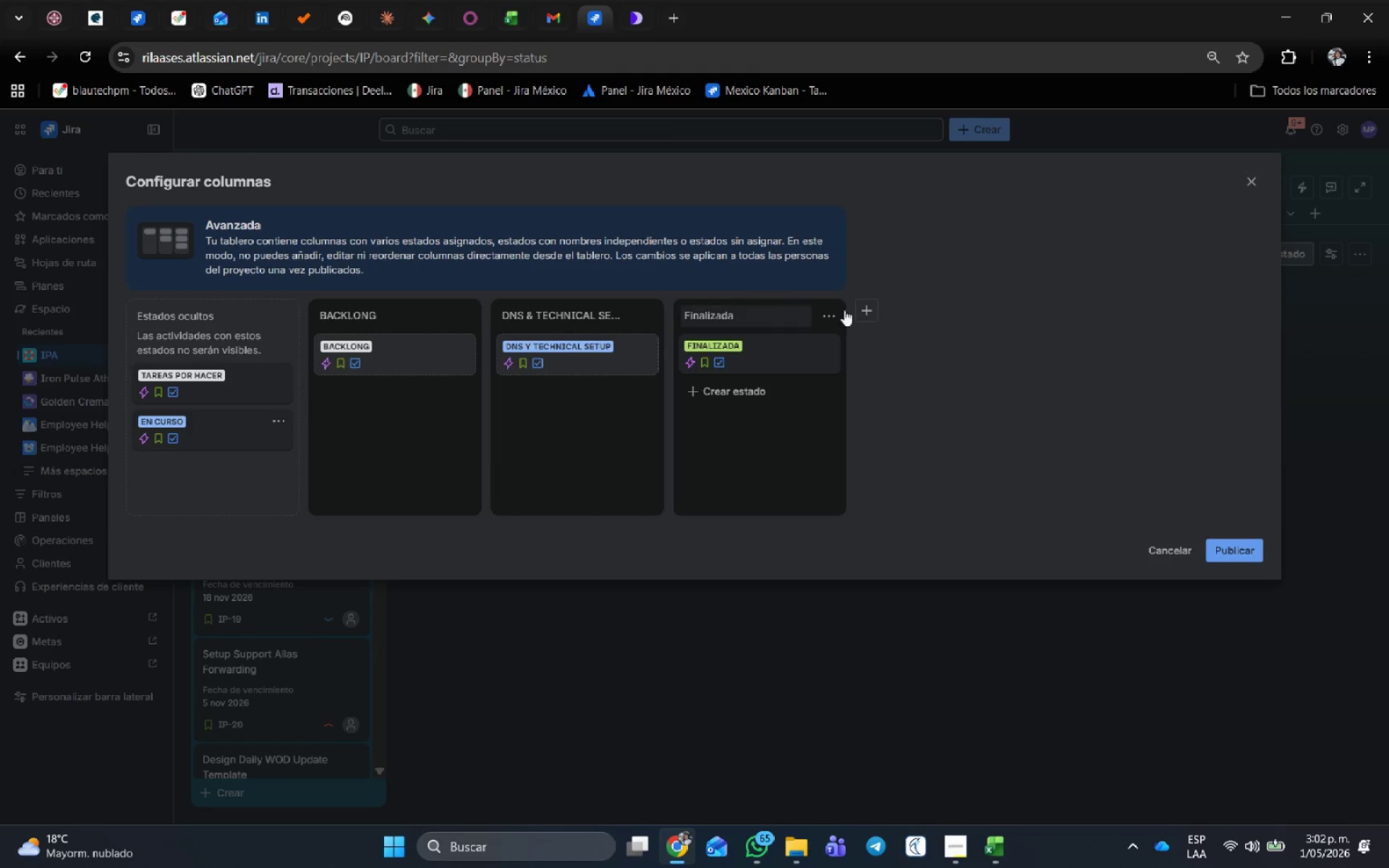 
left_click([875, 313])
 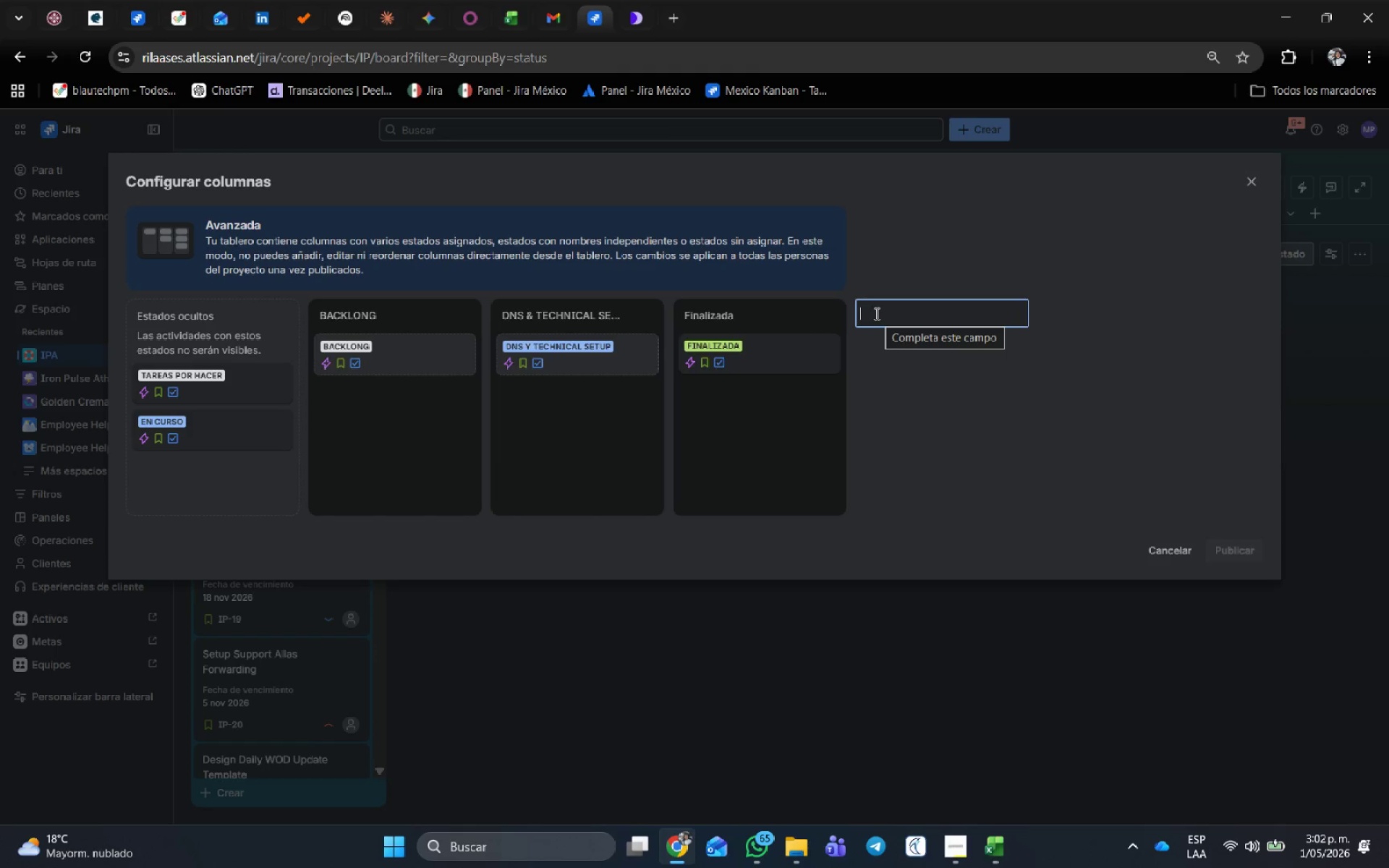 
type(content migration)
 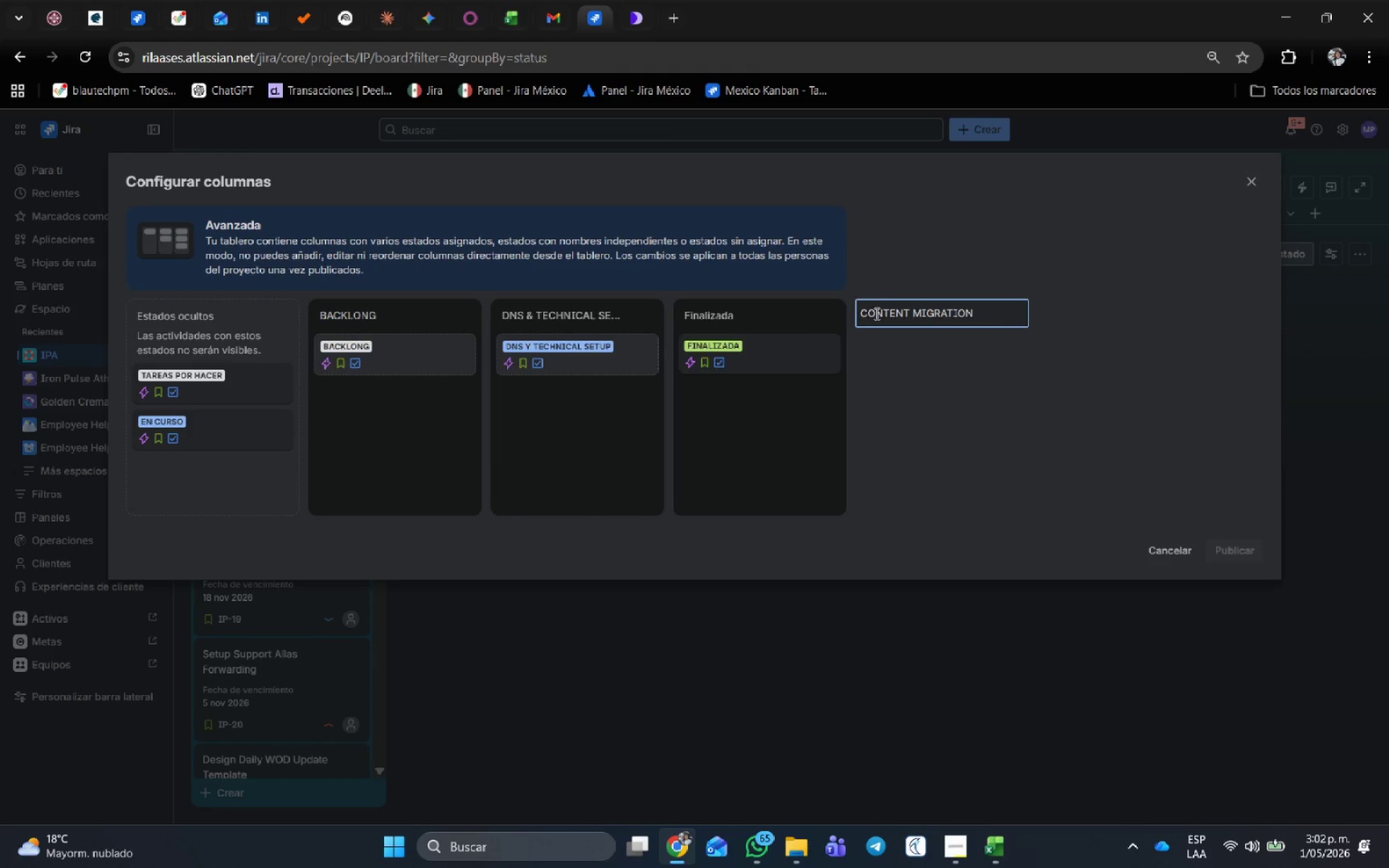 
key(Enter)
 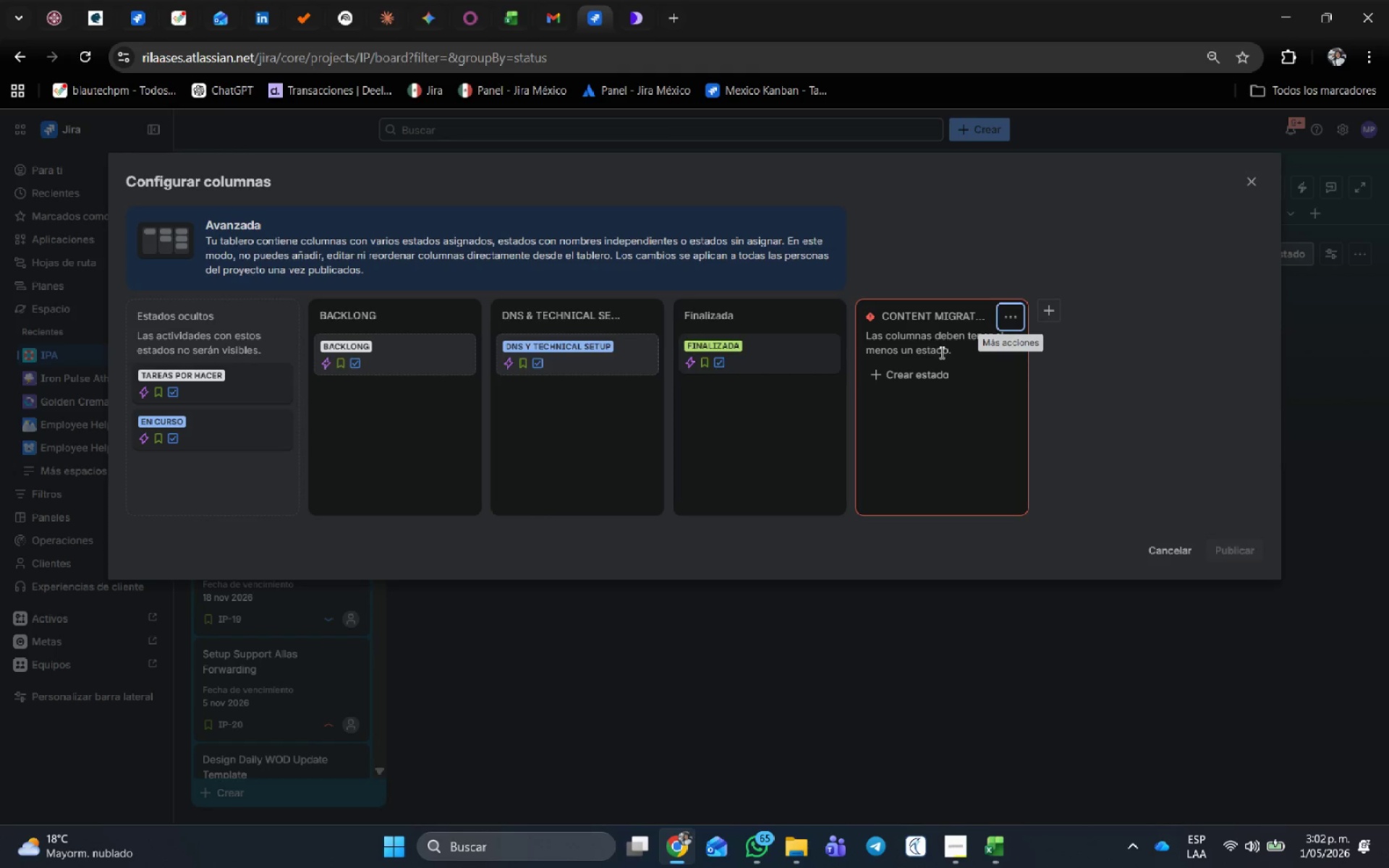 
left_click([941, 380])
 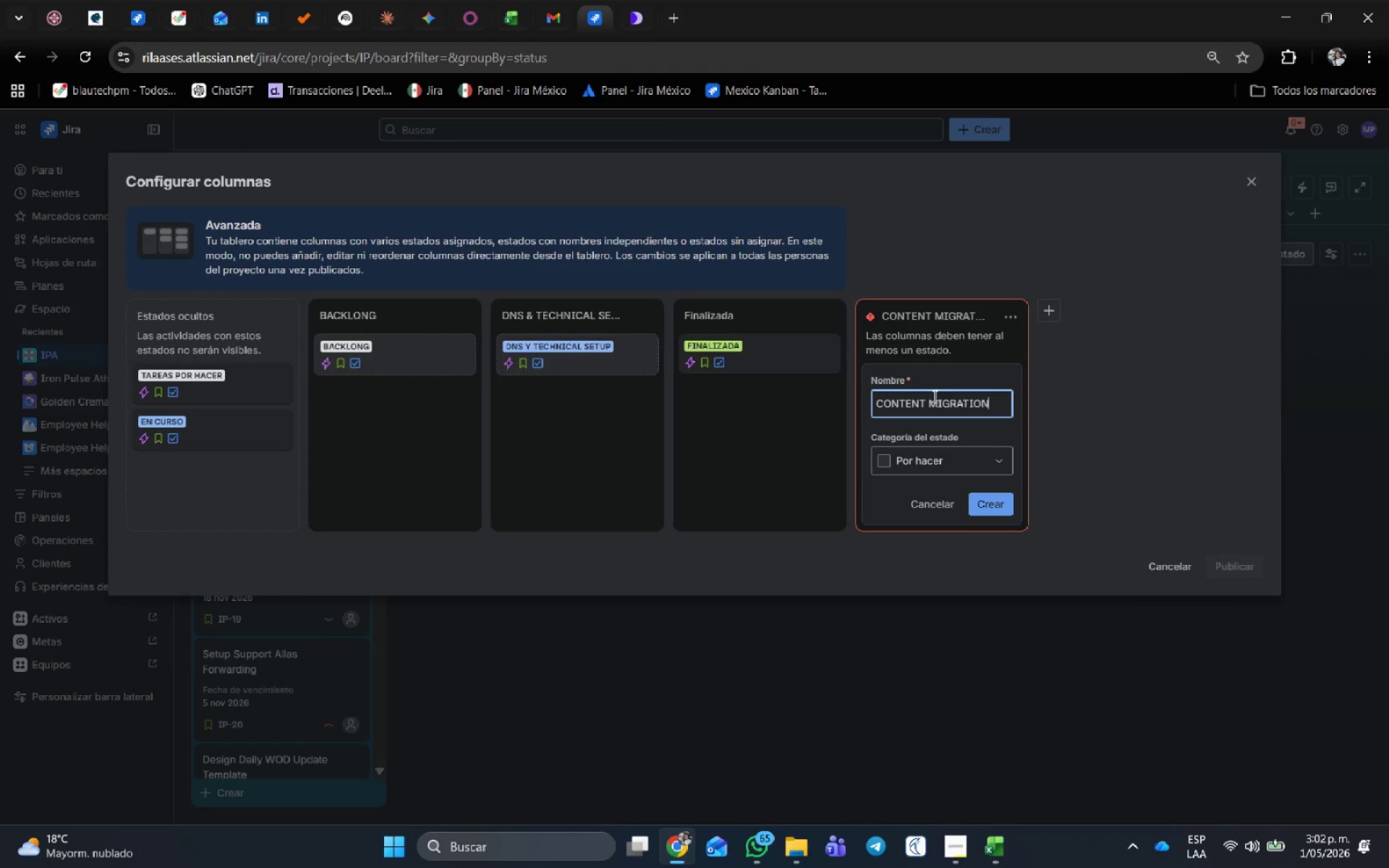 
left_click([941, 463])
 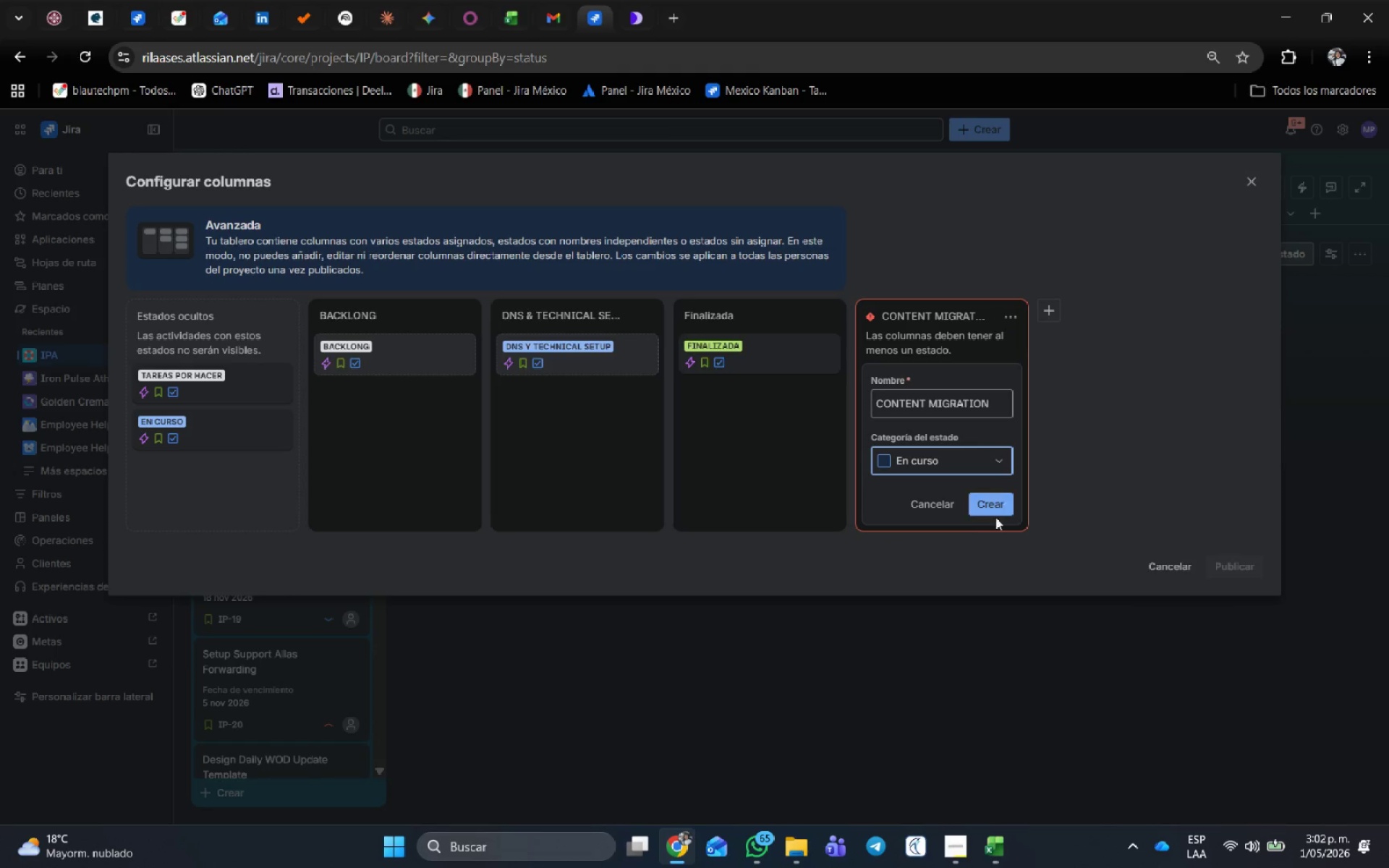 
left_click([990, 506])
 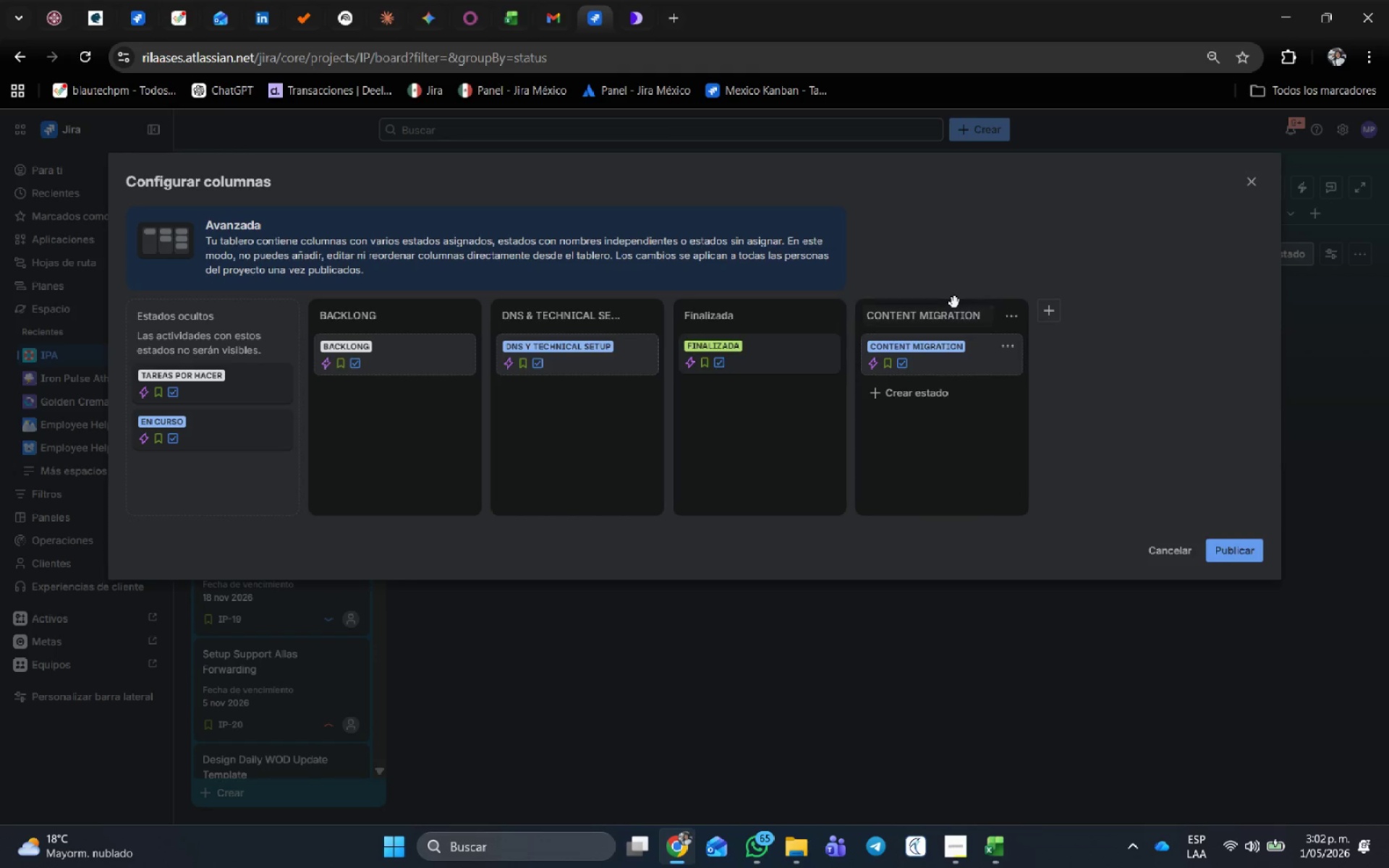 
left_click_drag(start_coordinate=[954, 308], to_coordinate=[719, 311])
 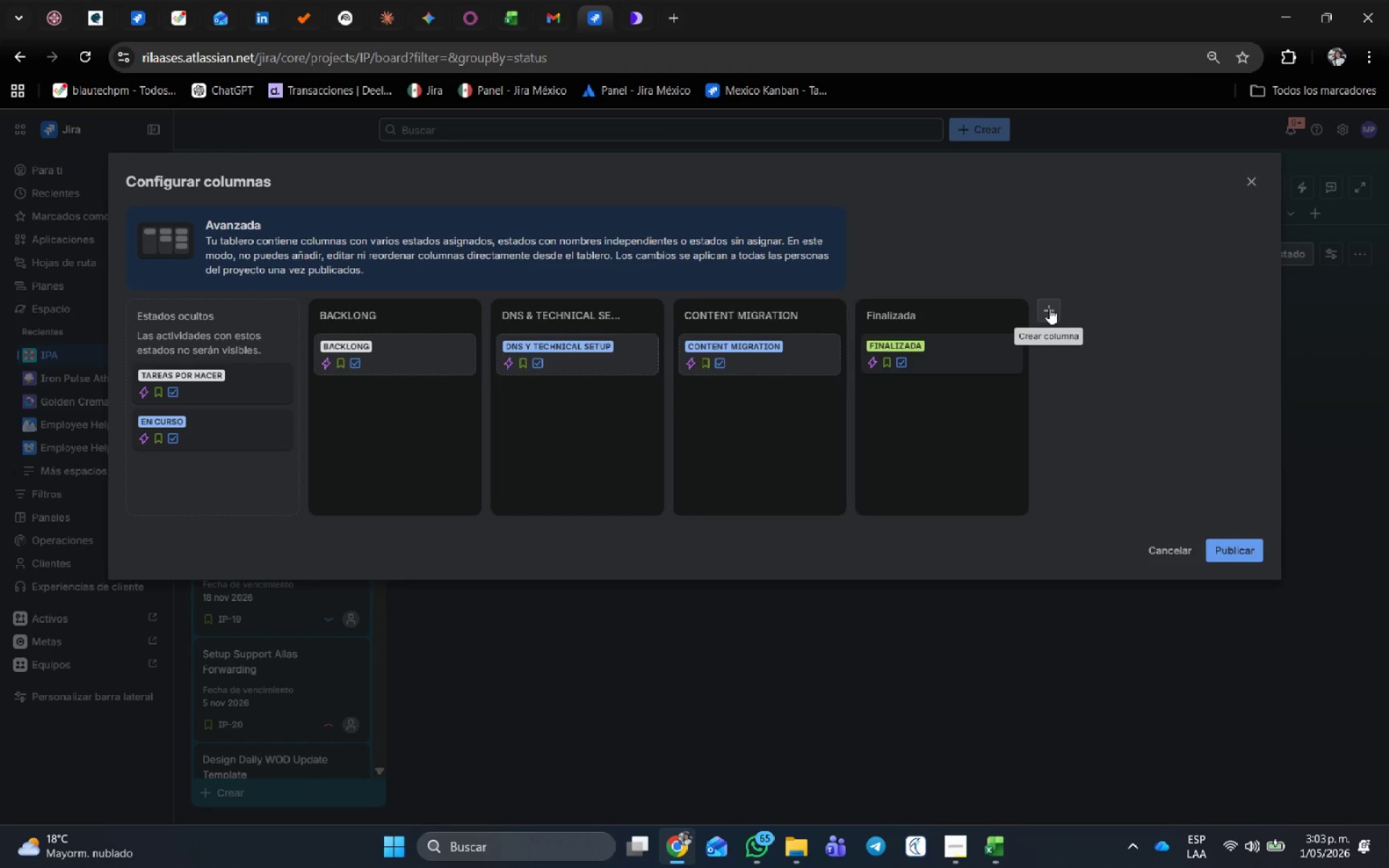 
left_click([1050, 308])
 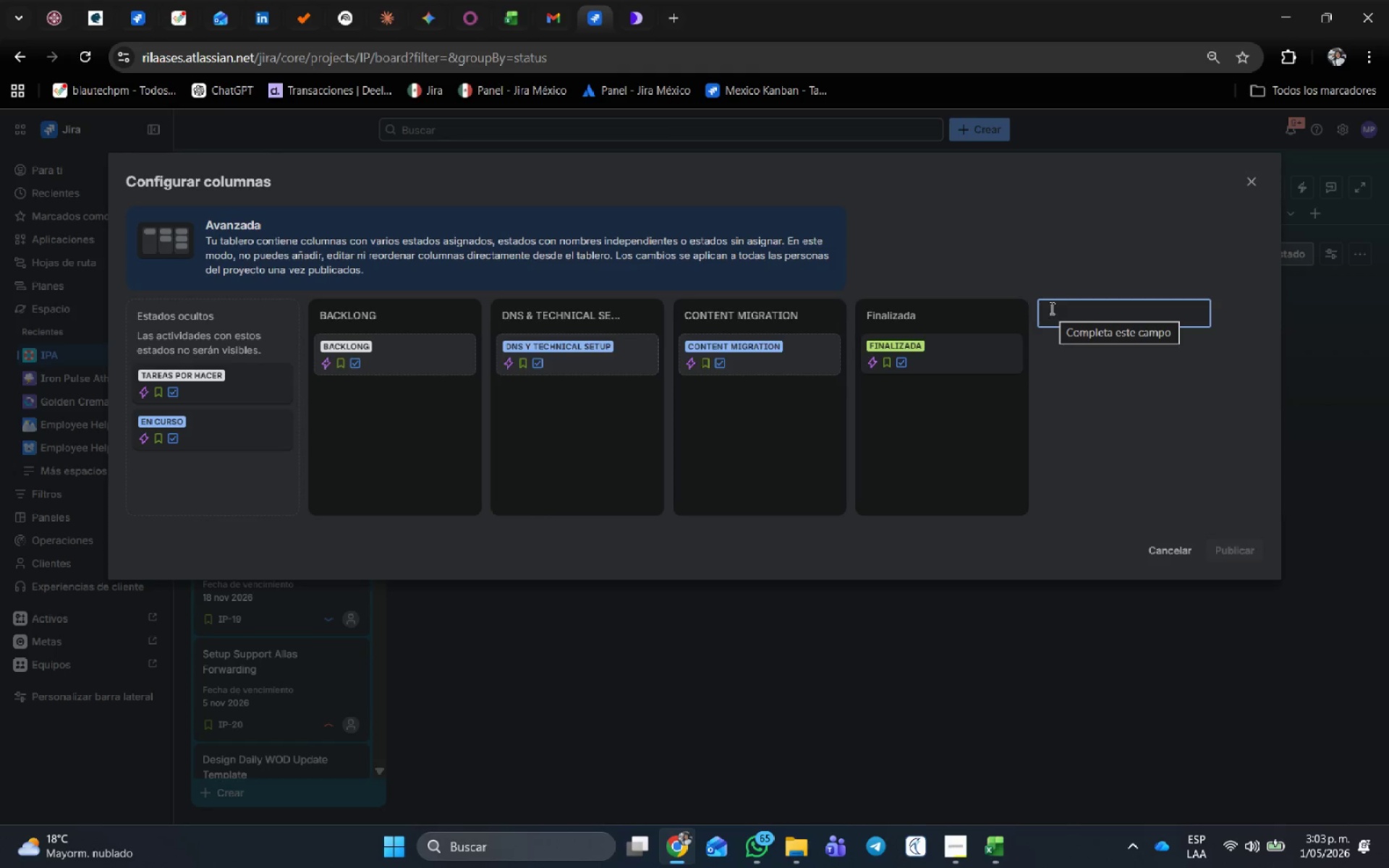 
type(quality assen)
key(Backspace)
key(Backspace)
type(urance)
 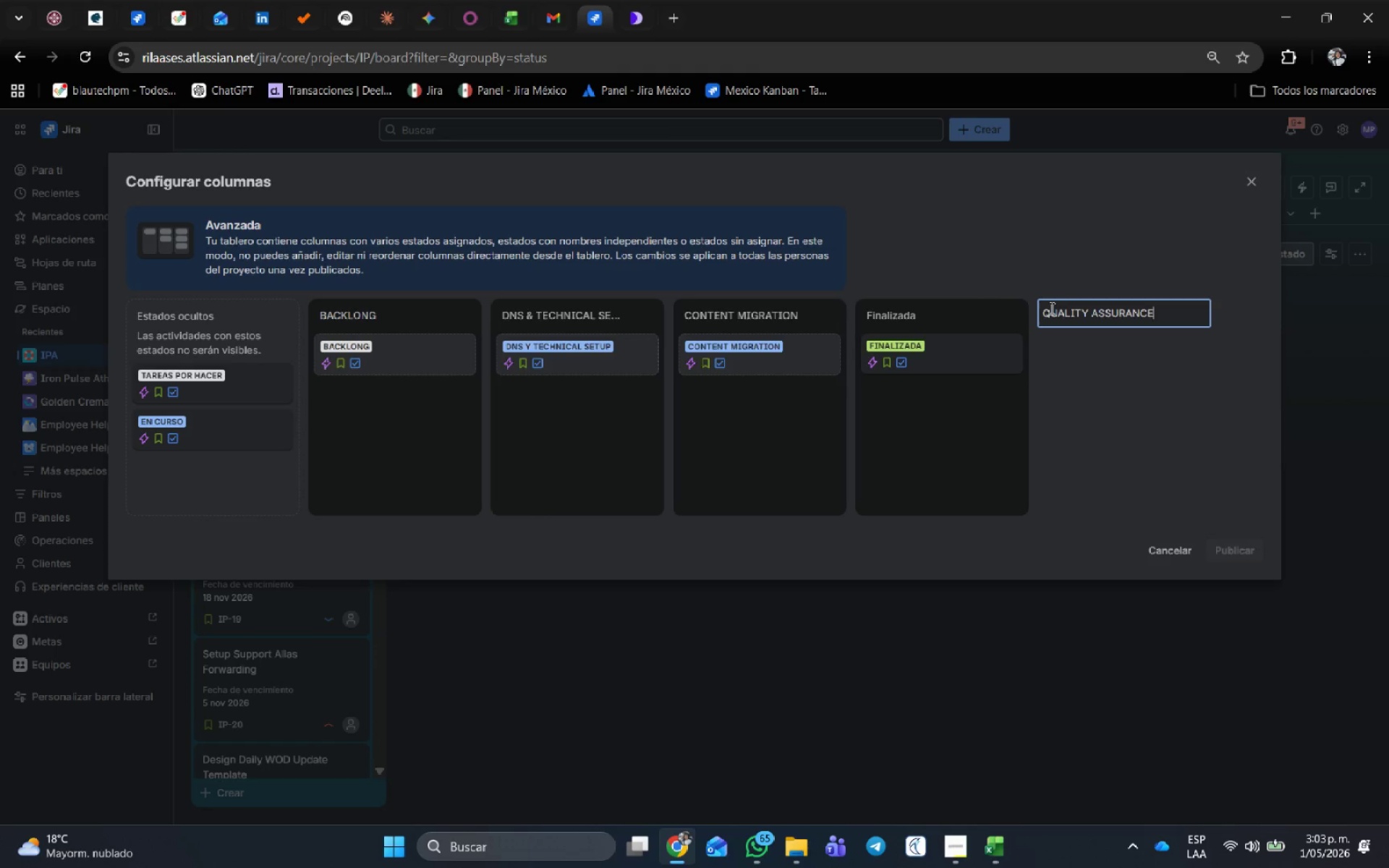 
key(Enter)
 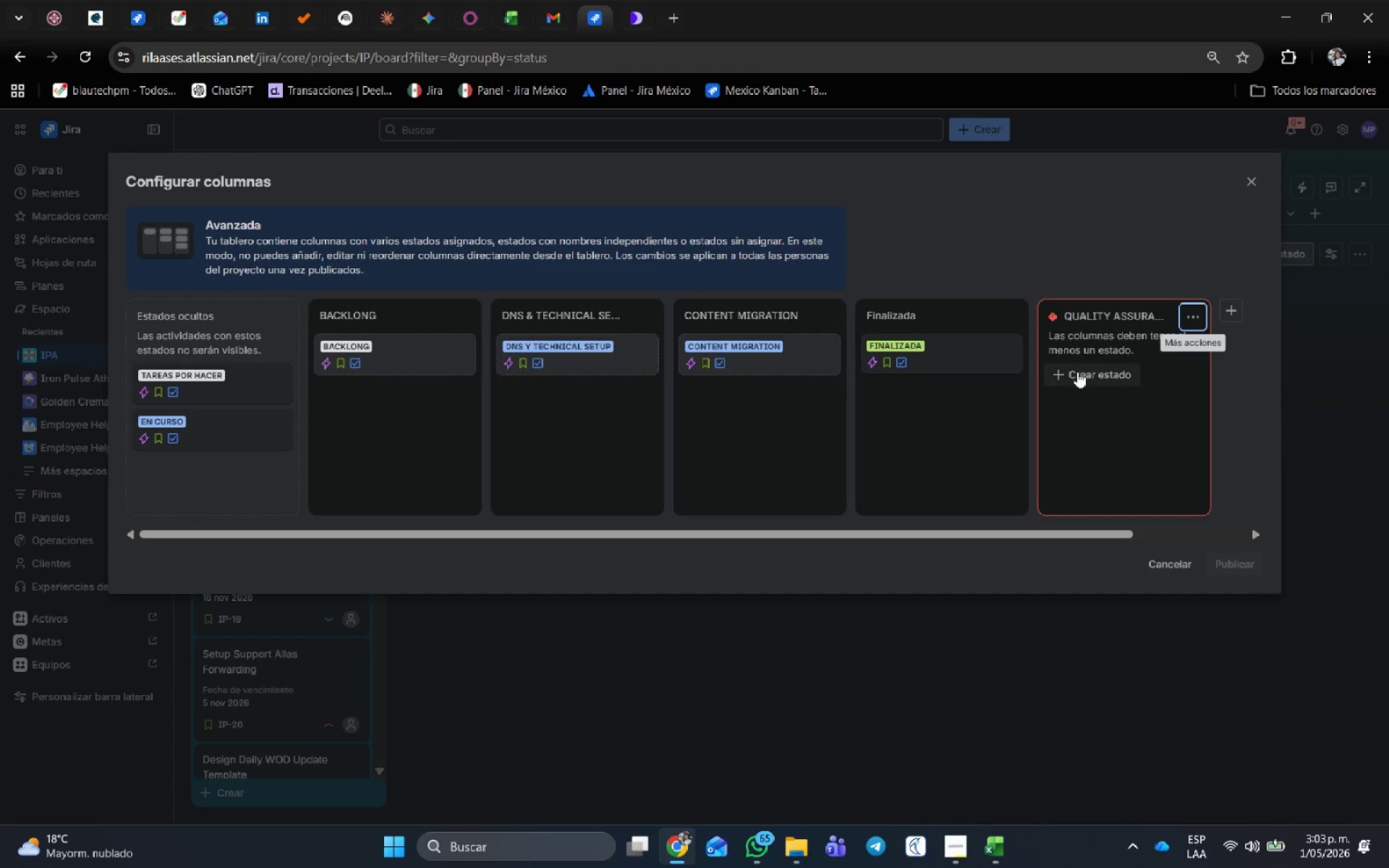 
left_click([1079, 372])
 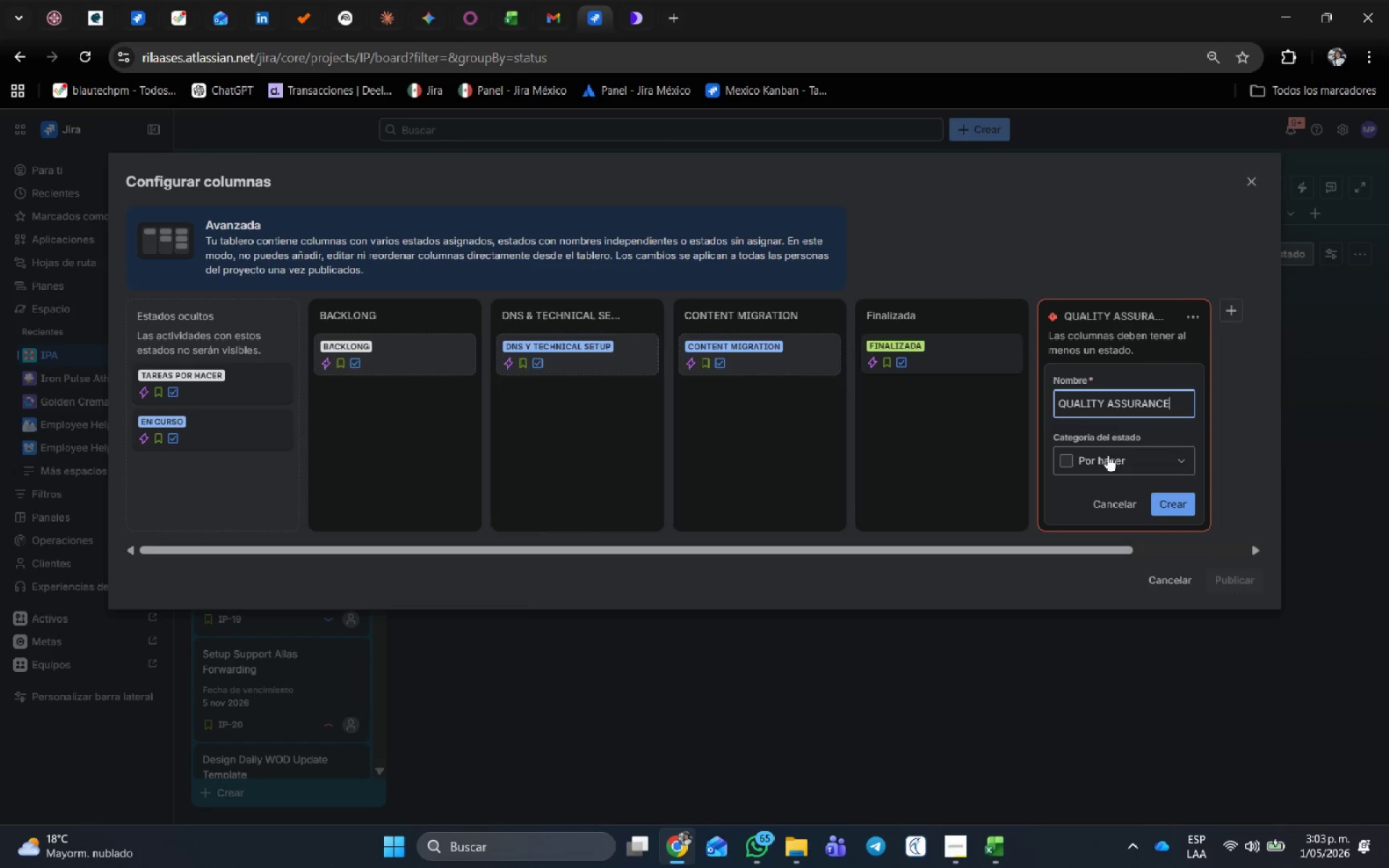 
left_click([1110, 462])
 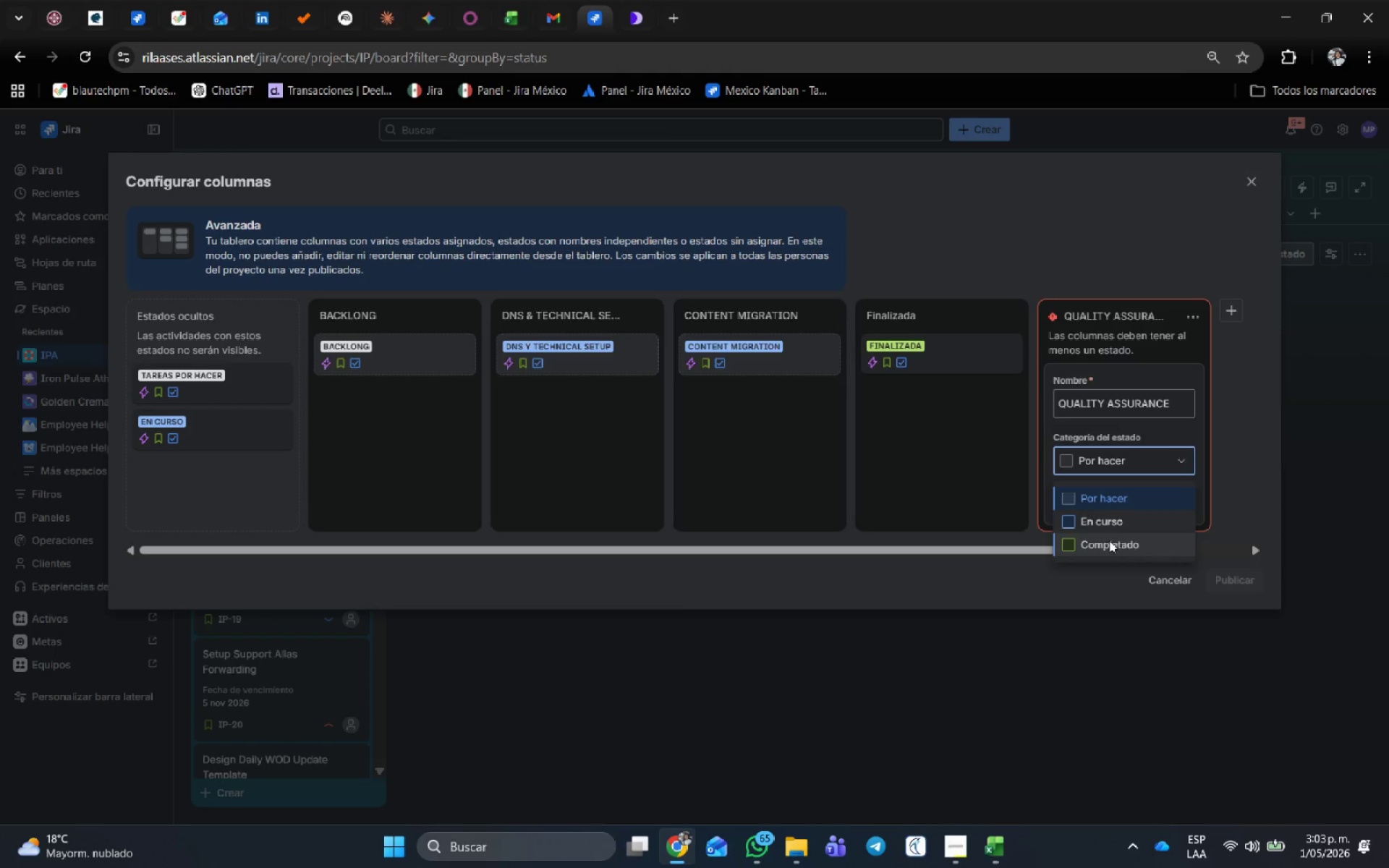 
left_click([1107, 520])
 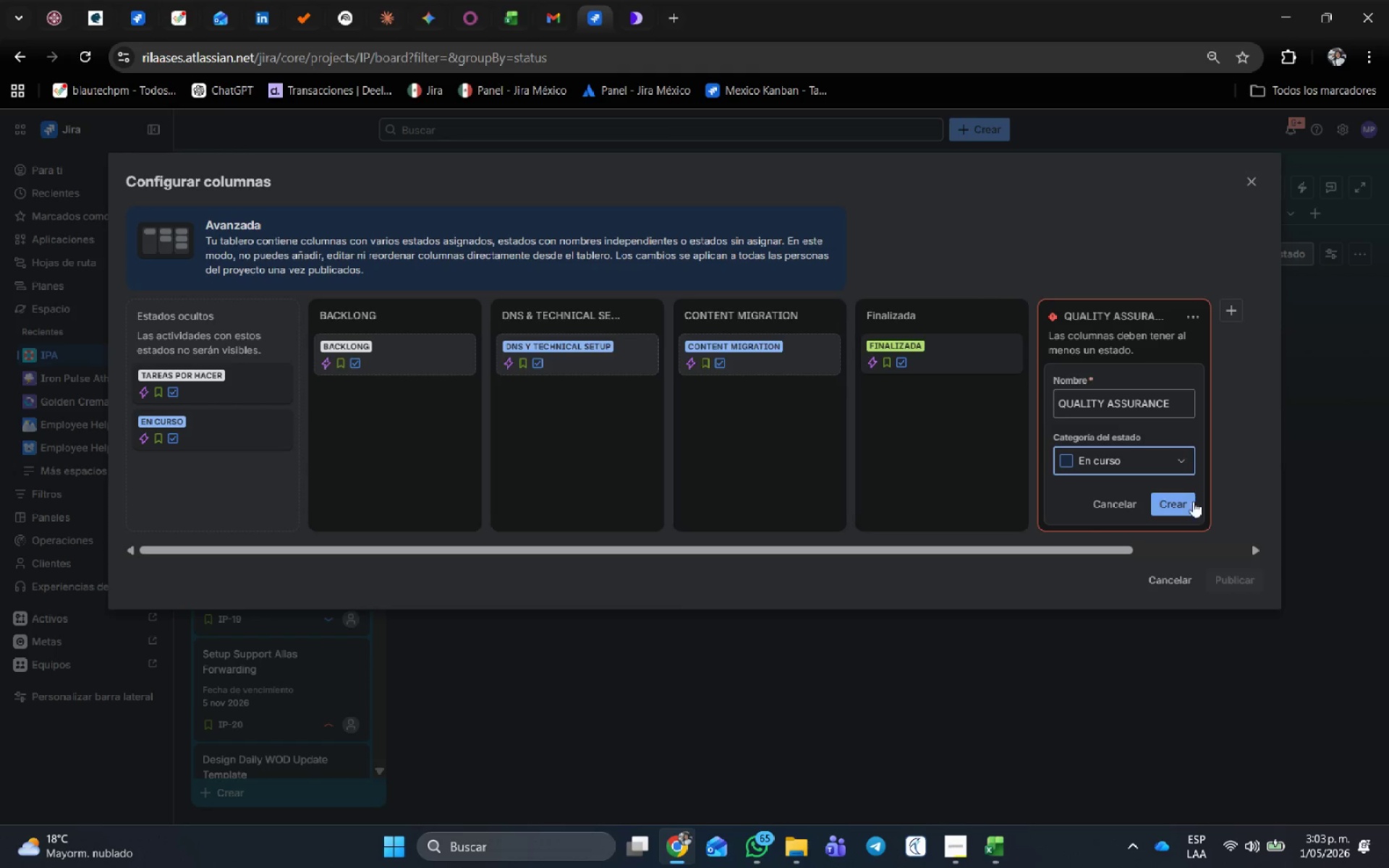 
left_click([1191, 502])
 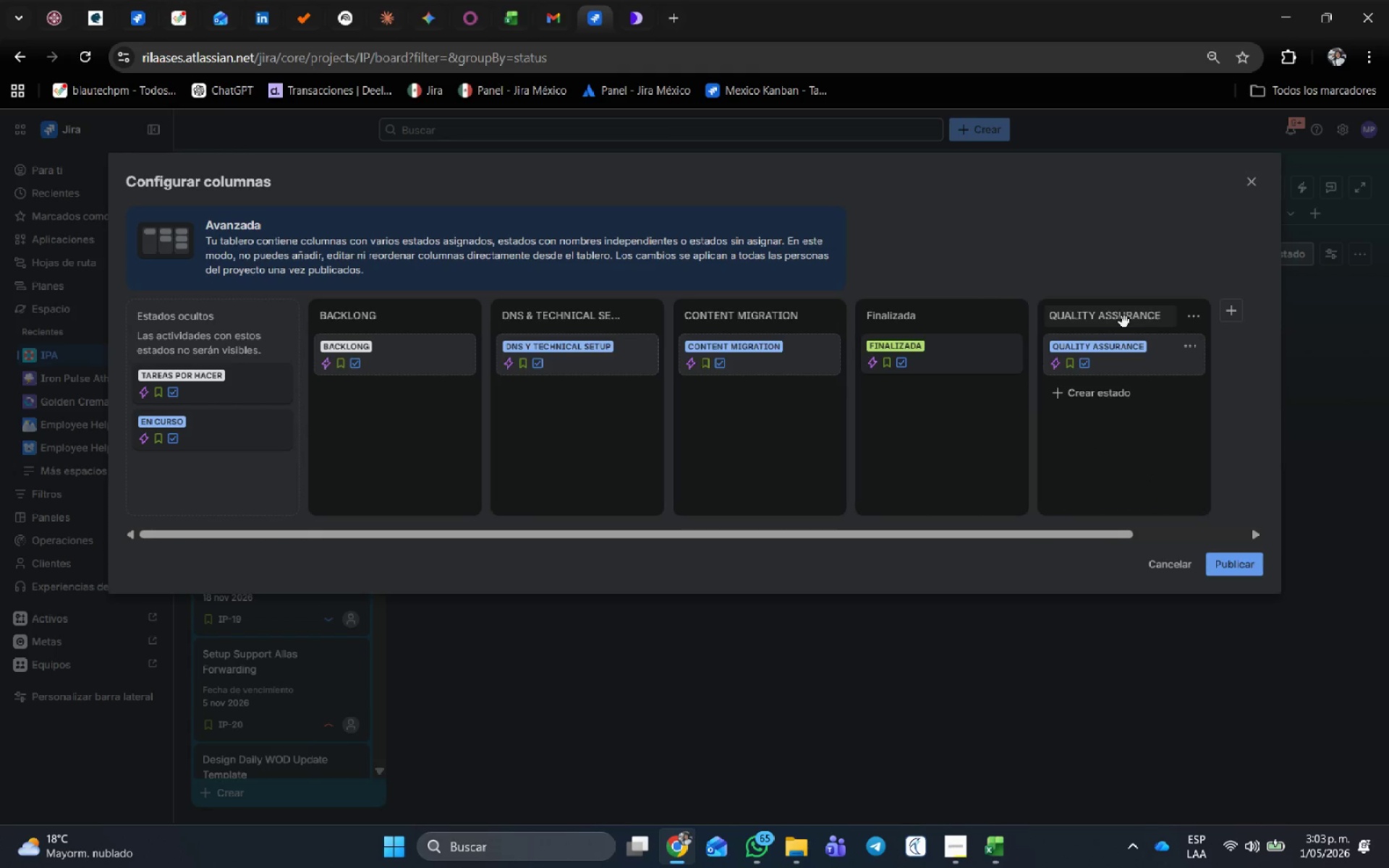 
left_click_drag(start_coordinate=[1133, 309], to_coordinate=[868, 307])
 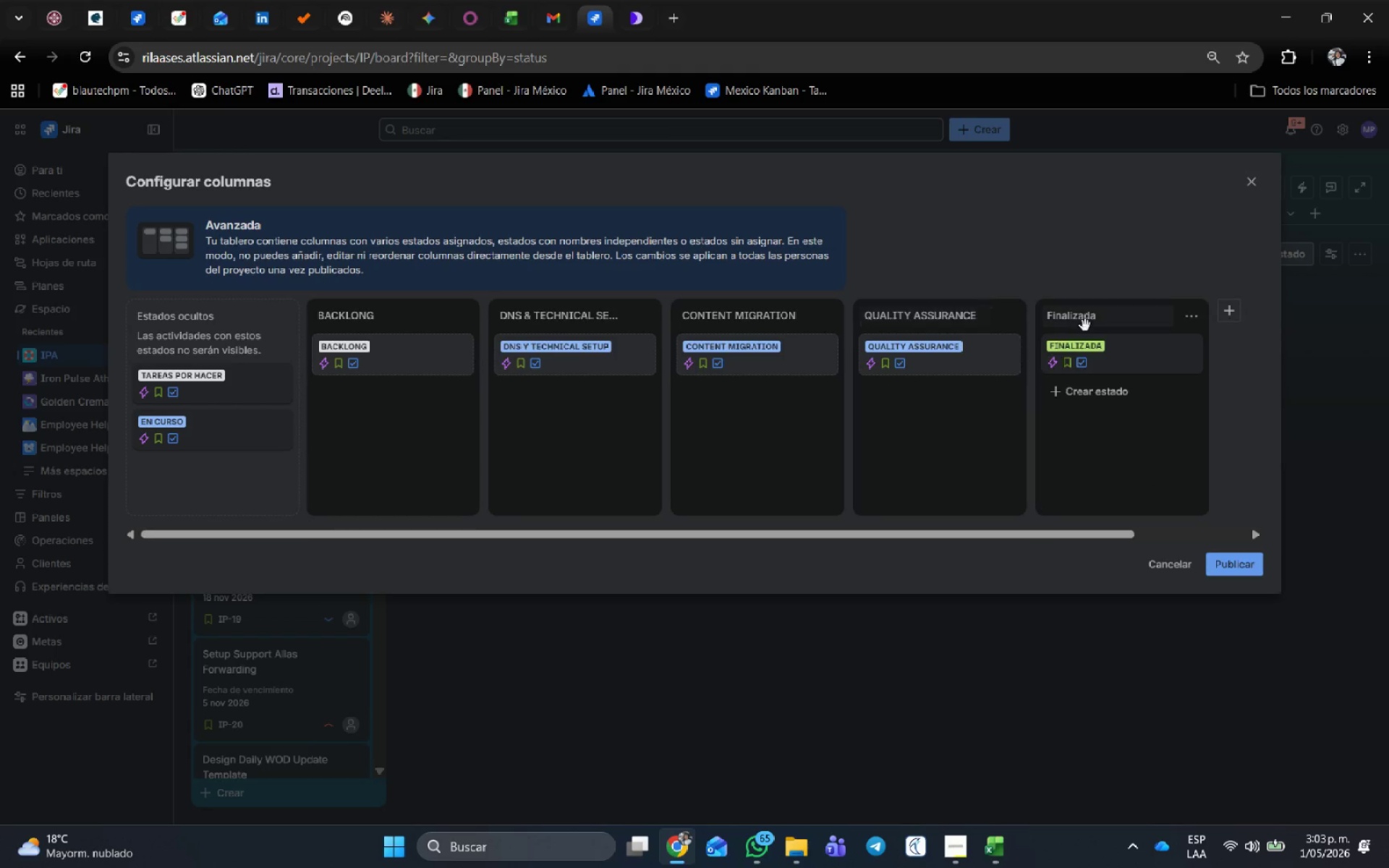 
left_click([1095, 326])
 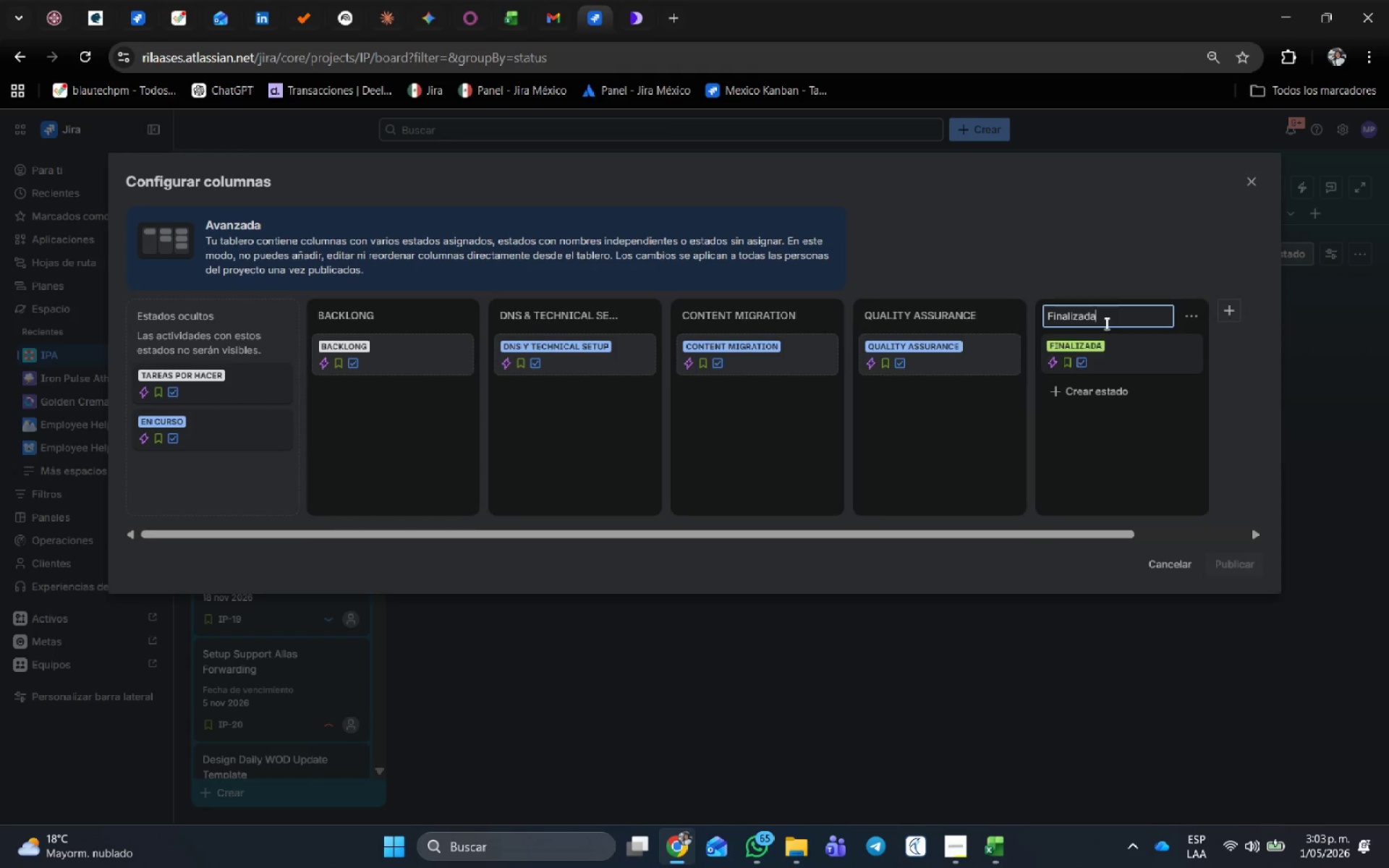 
left_click_drag(start_coordinate=[1105, 323], to_coordinate=[974, 323])
 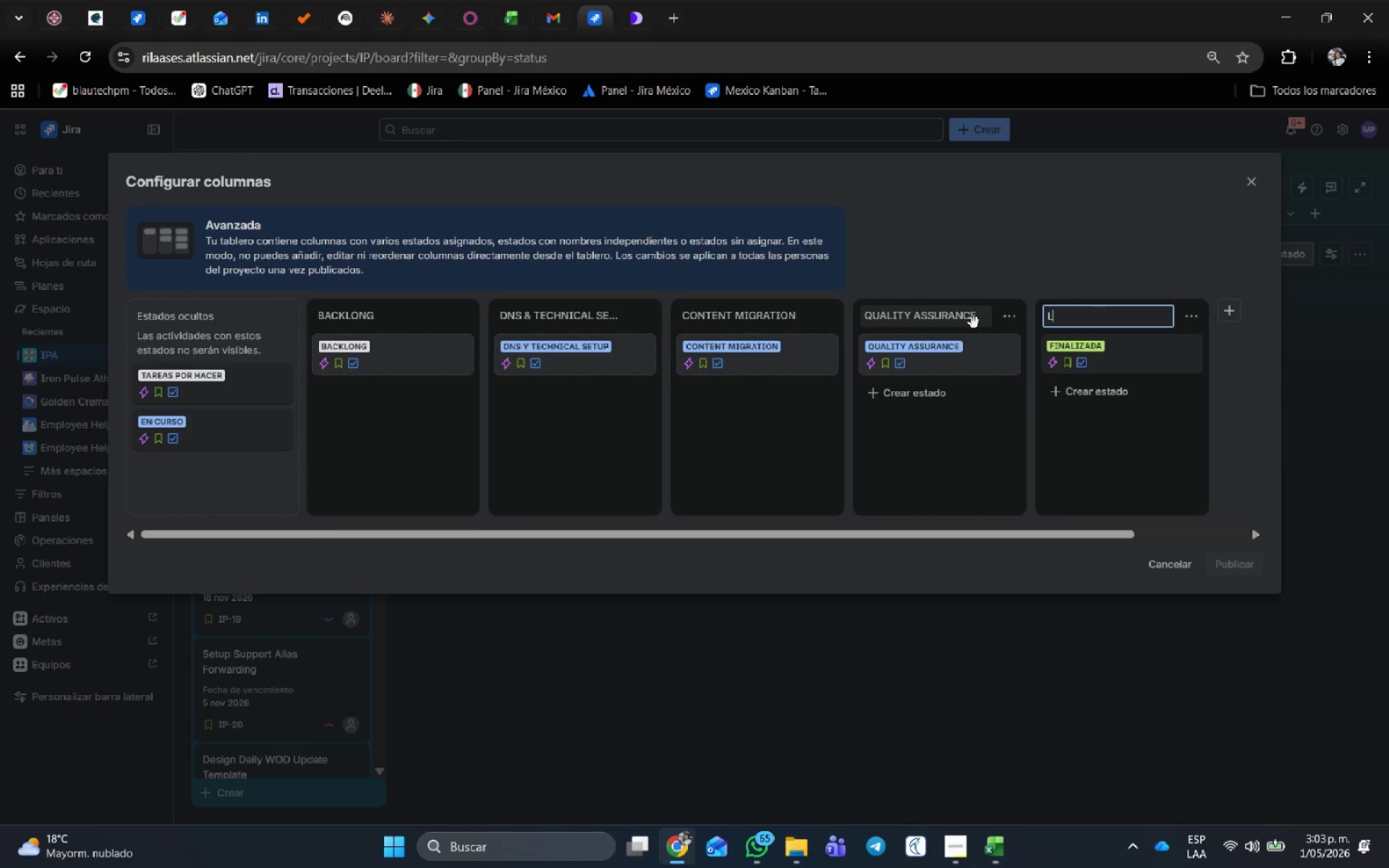 
type(live)
 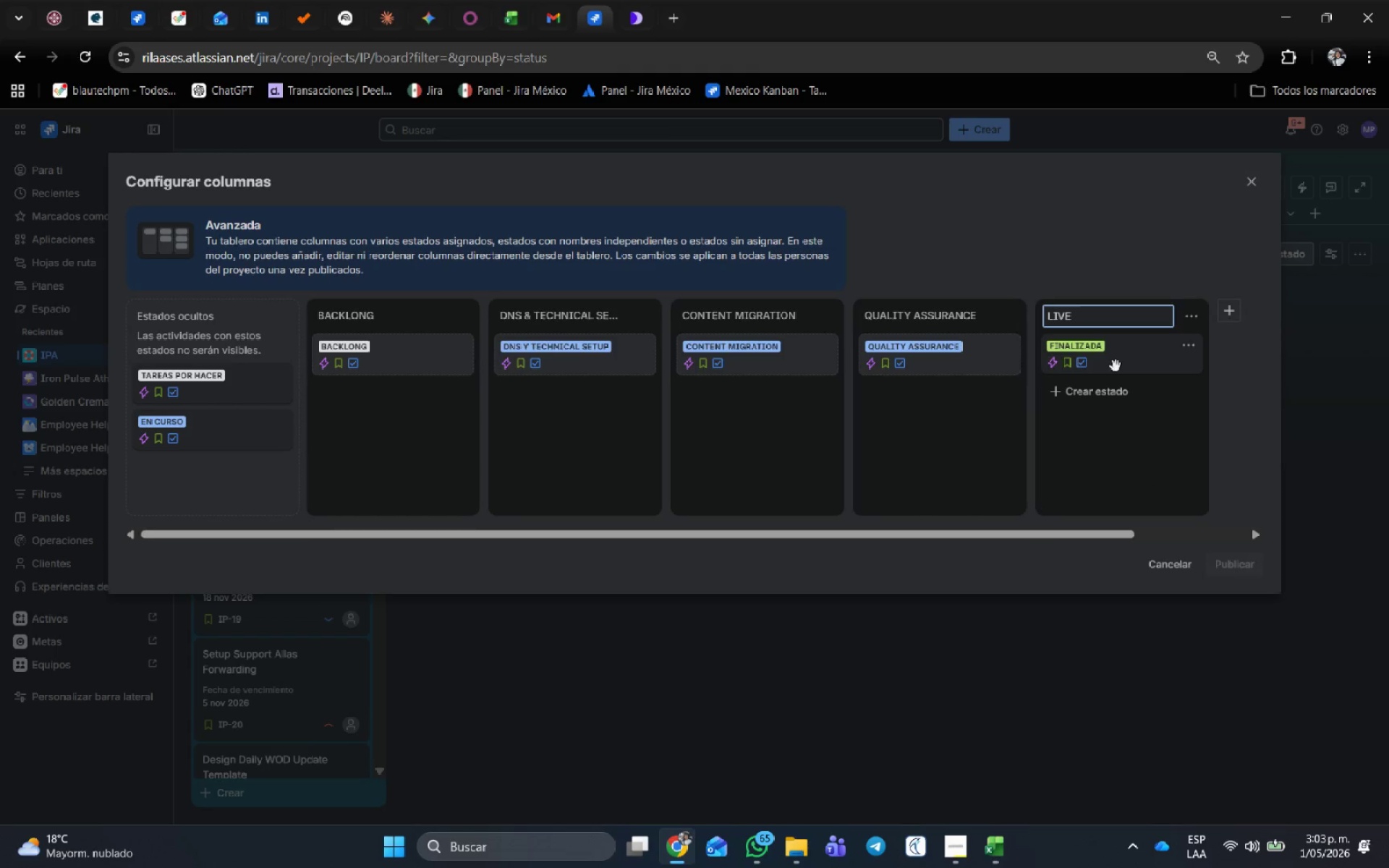 
left_click_drag(start_coordinate=[1126, 356], to_coordinate=[197, 429])
 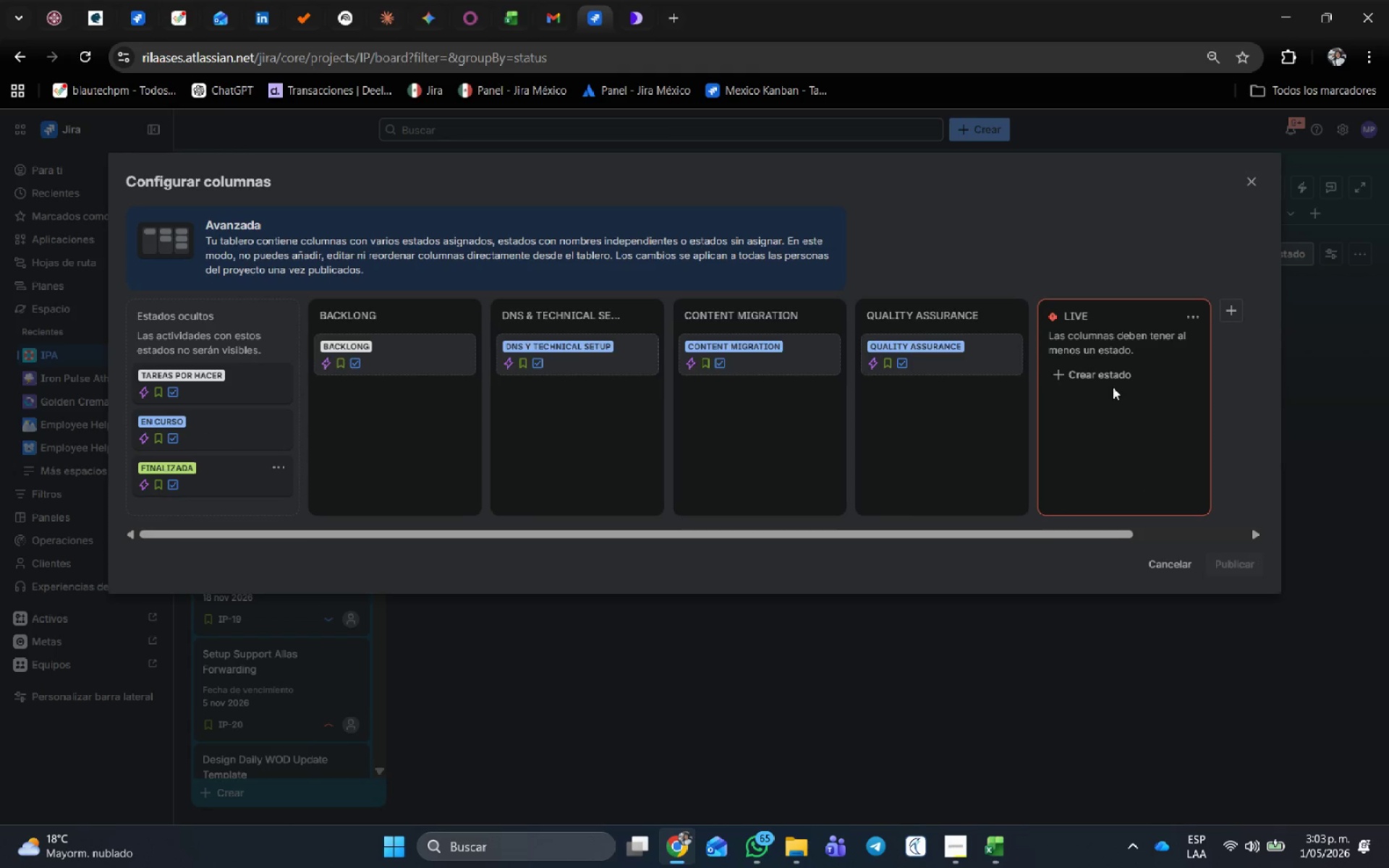 
left_click([1112, 373])
 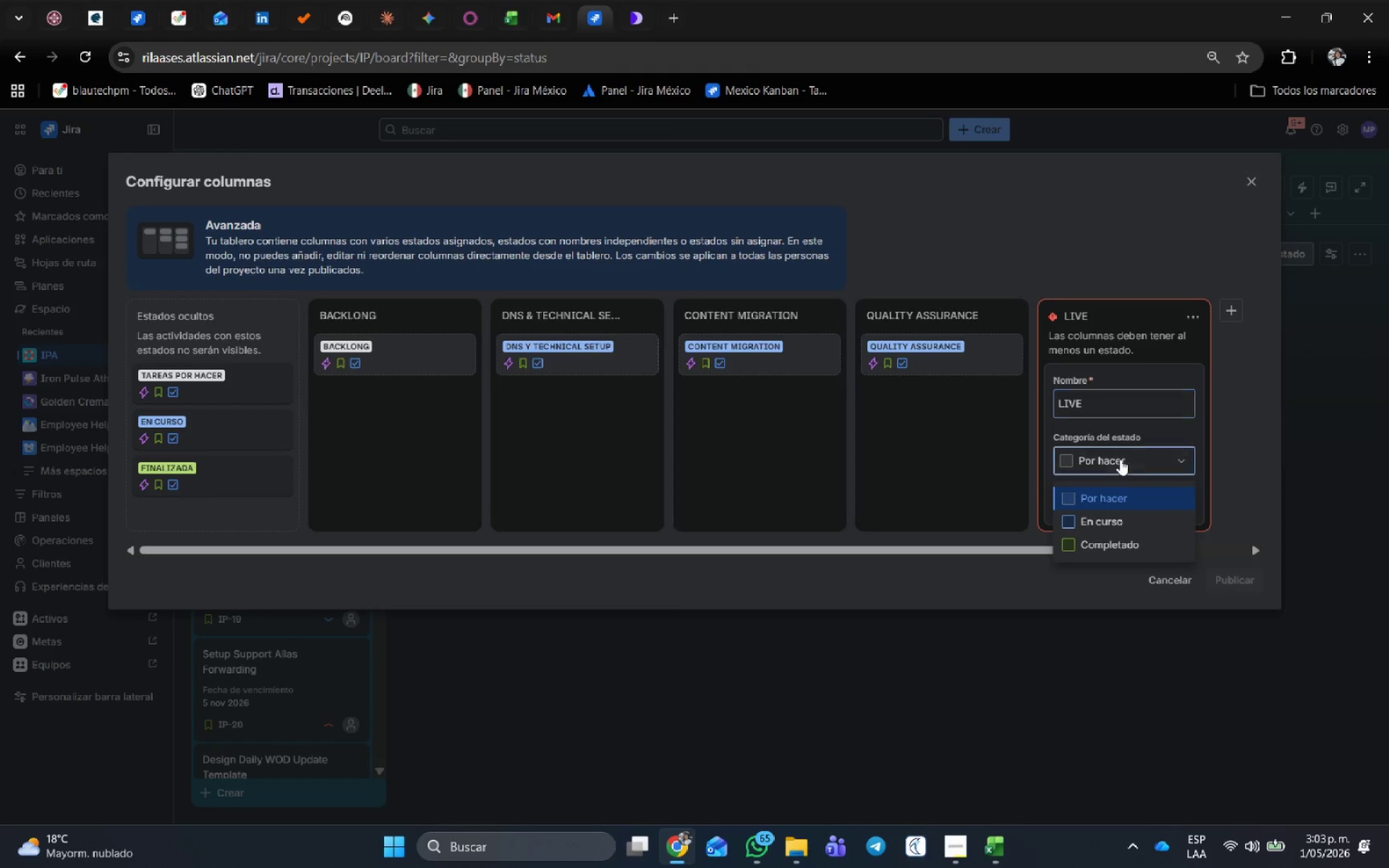 
left_click([1116, 545])
 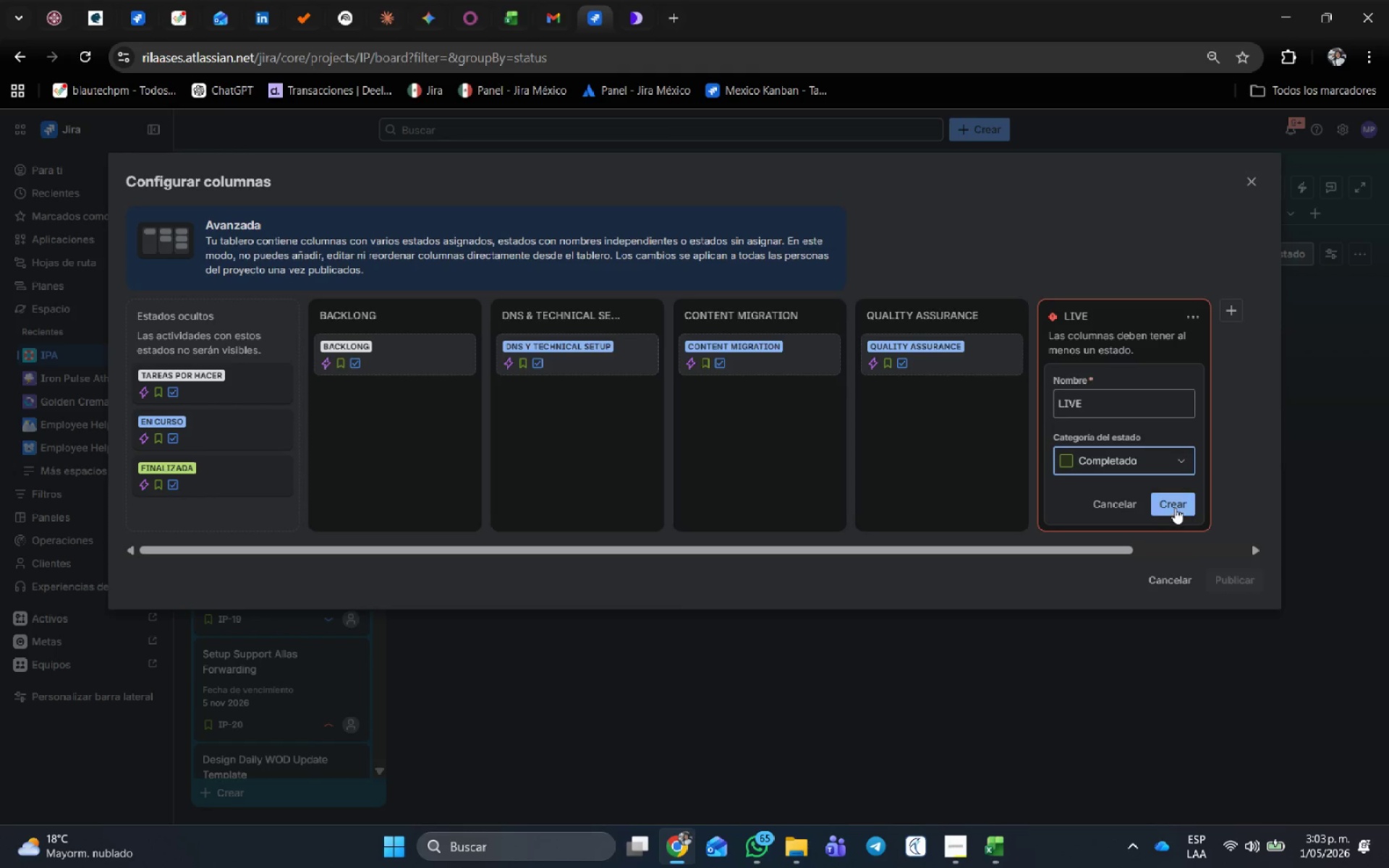 
left_click([1178, 505])
 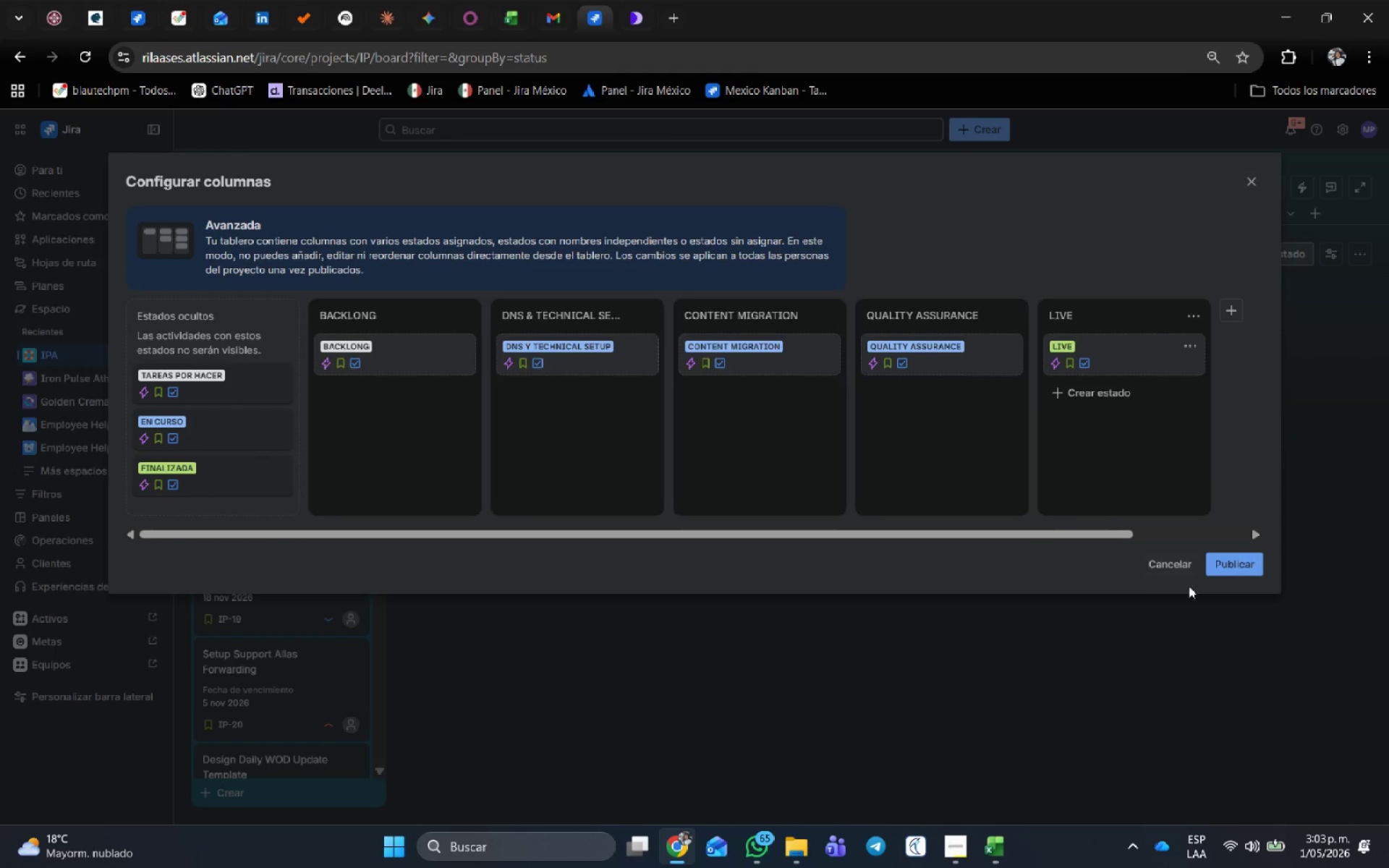 
left_click([1234, 568])
 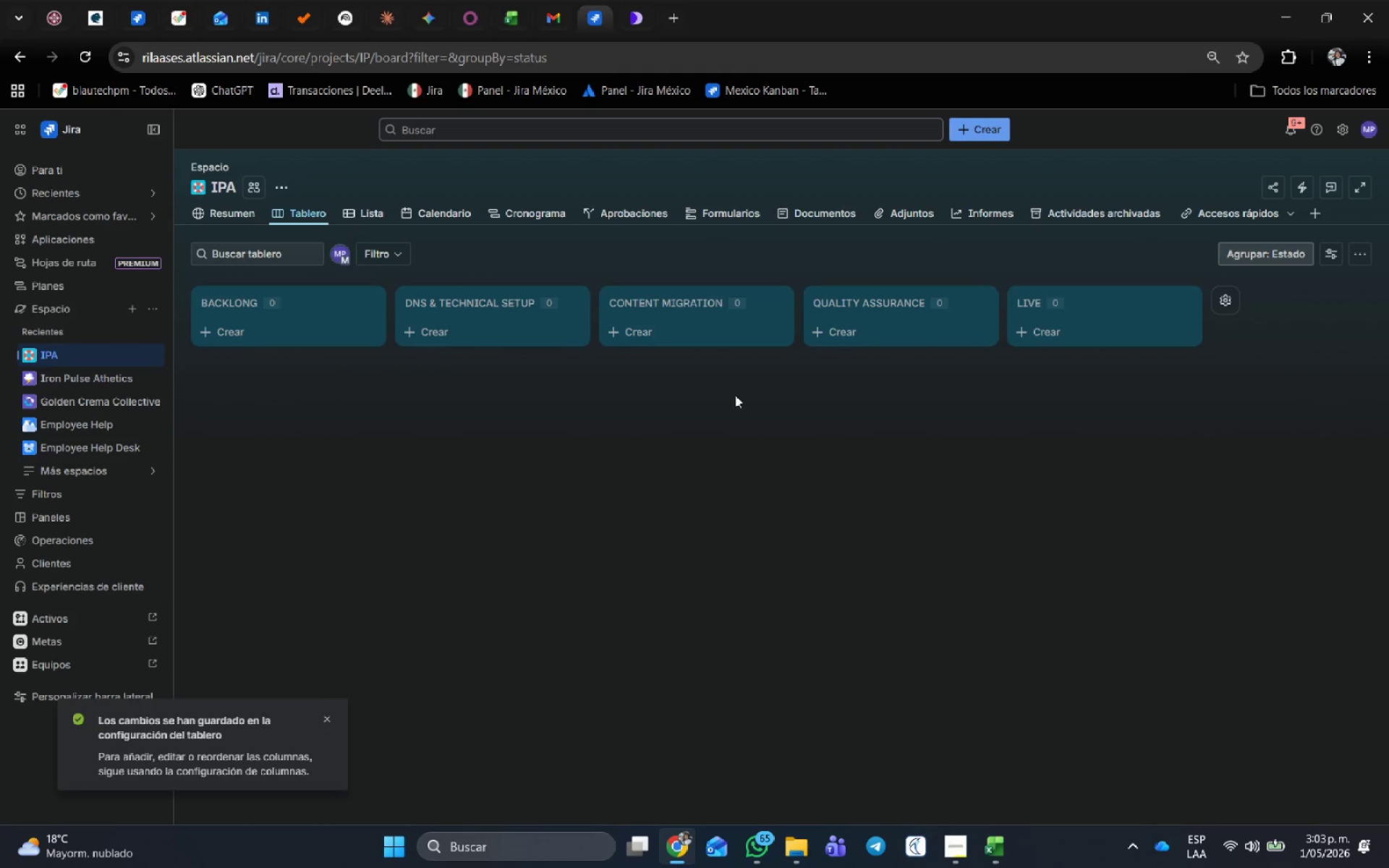 
wait(6.58)
 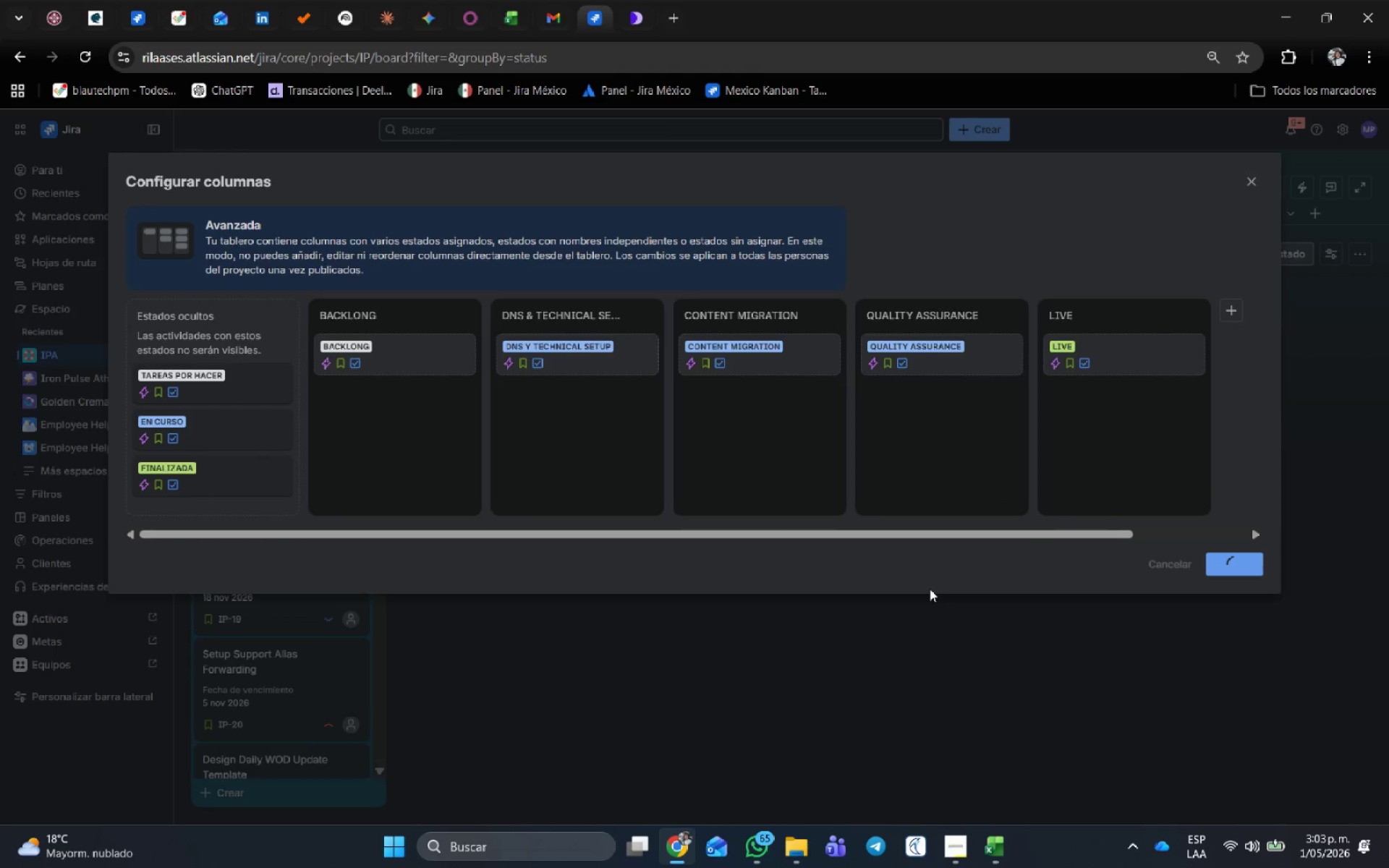 
left_click([379, 208])
 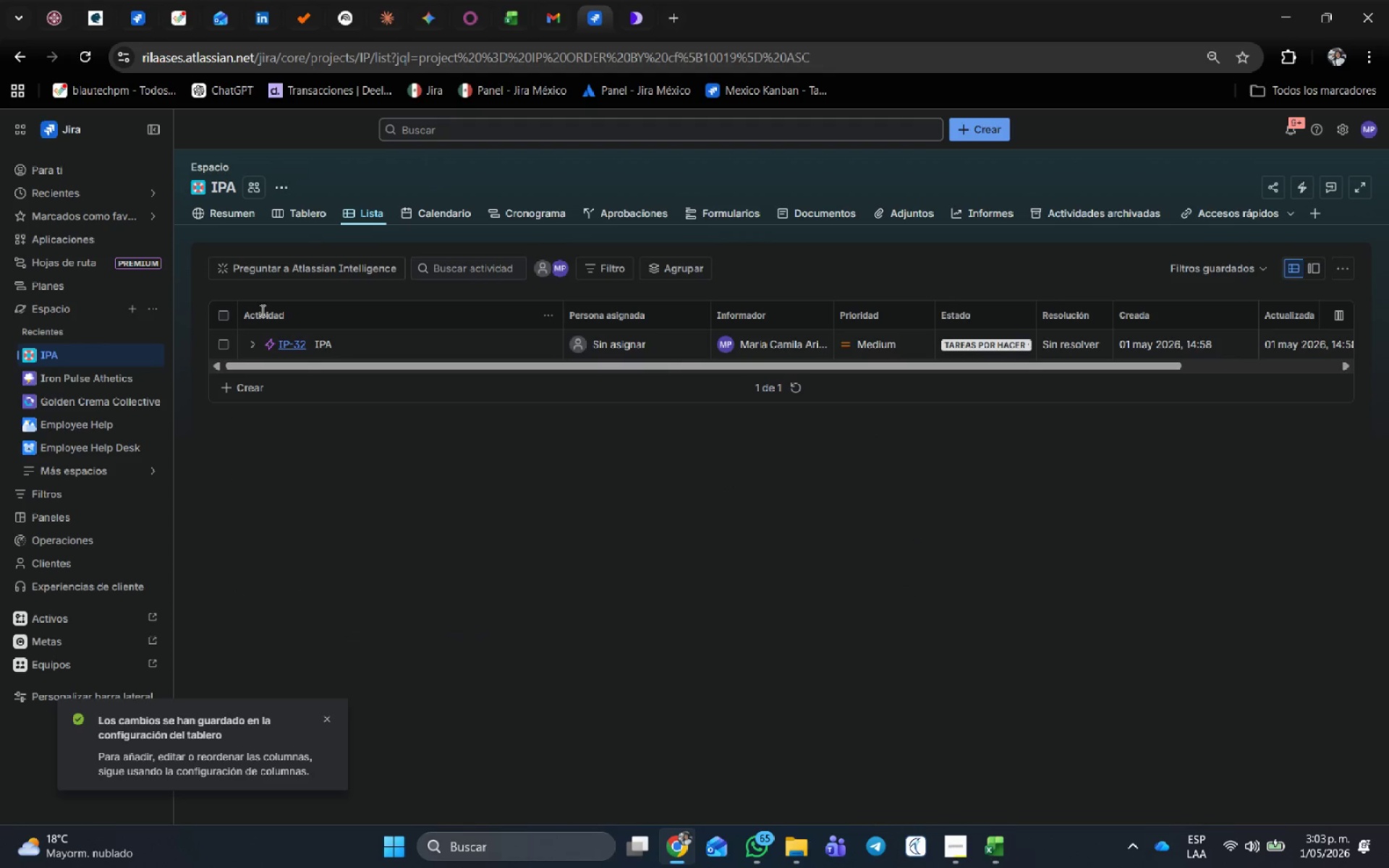 
left_click([254, 336])
 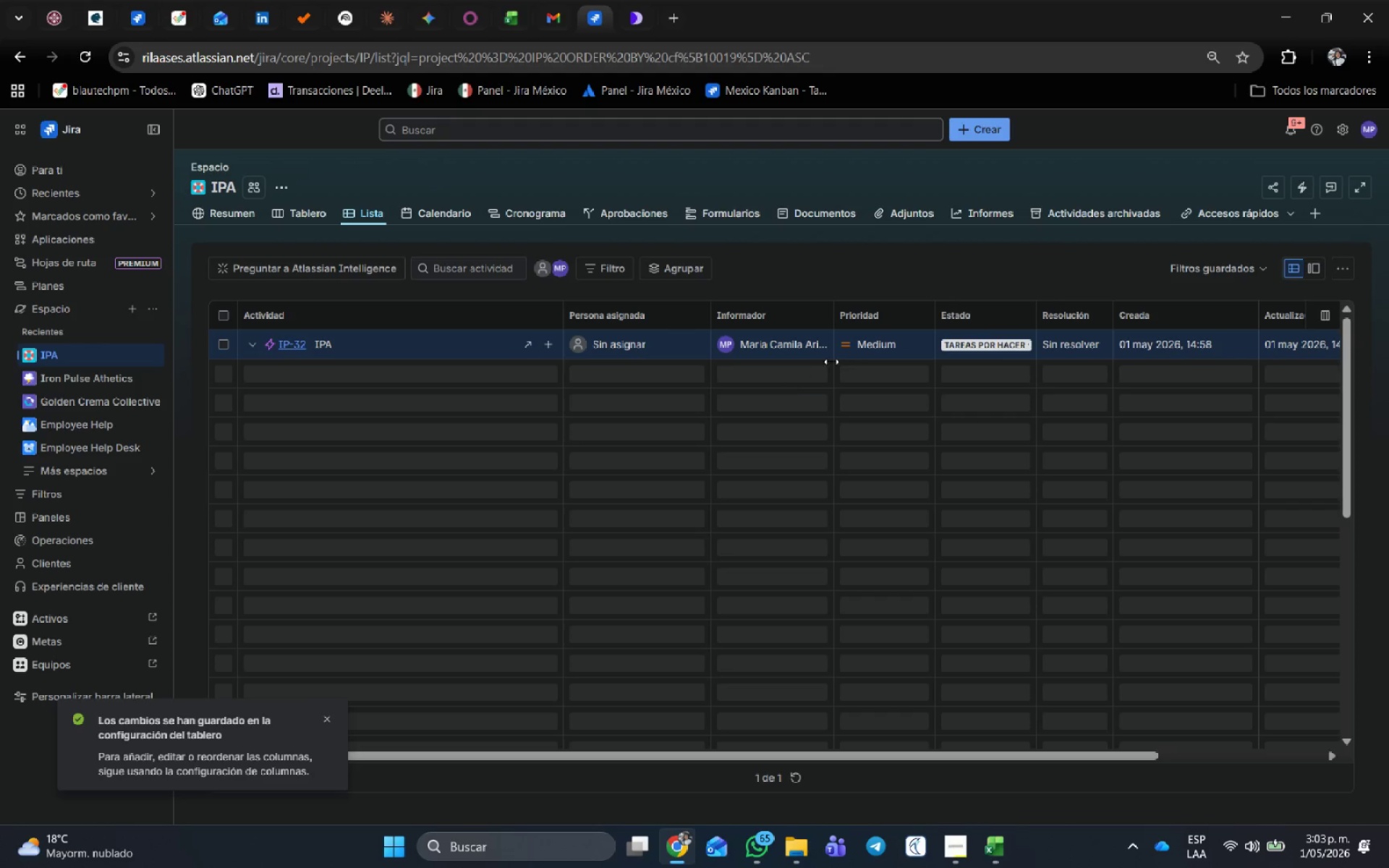 
mouse_move([852, 389])
 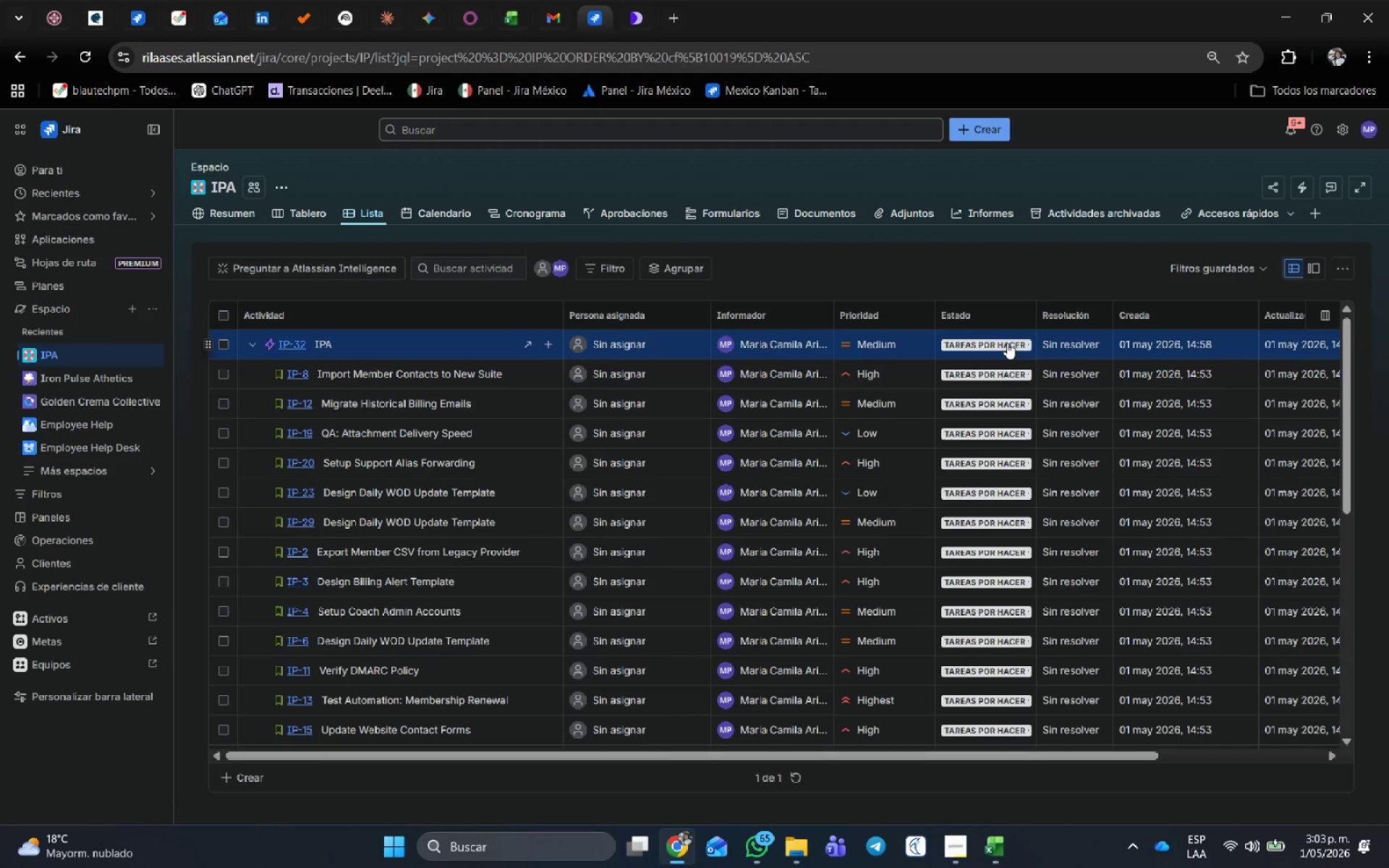 
left_click([1007, 341])
 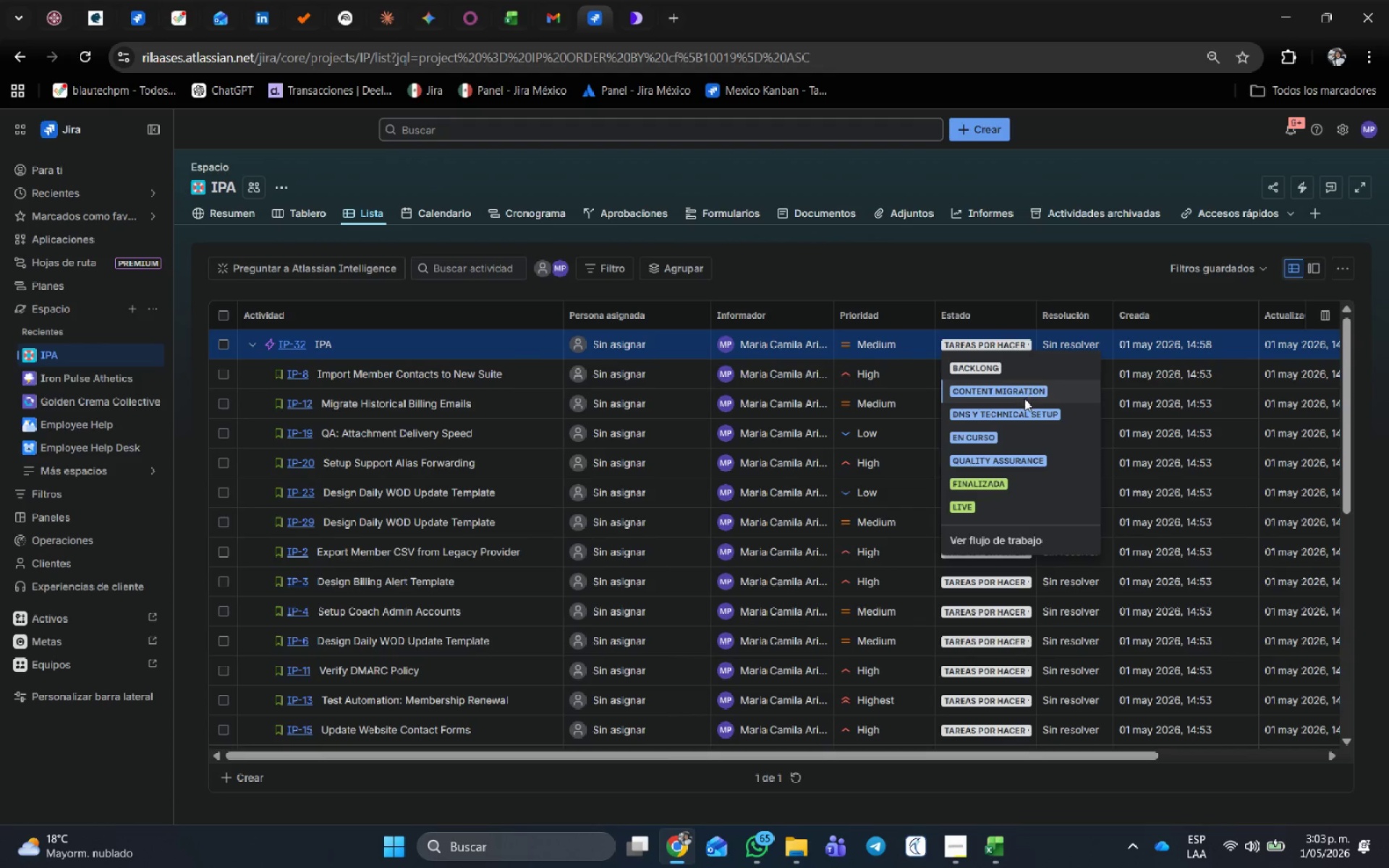 
scroll: coordinate [995, 511], scroll_direction: up, amount: 2.0
 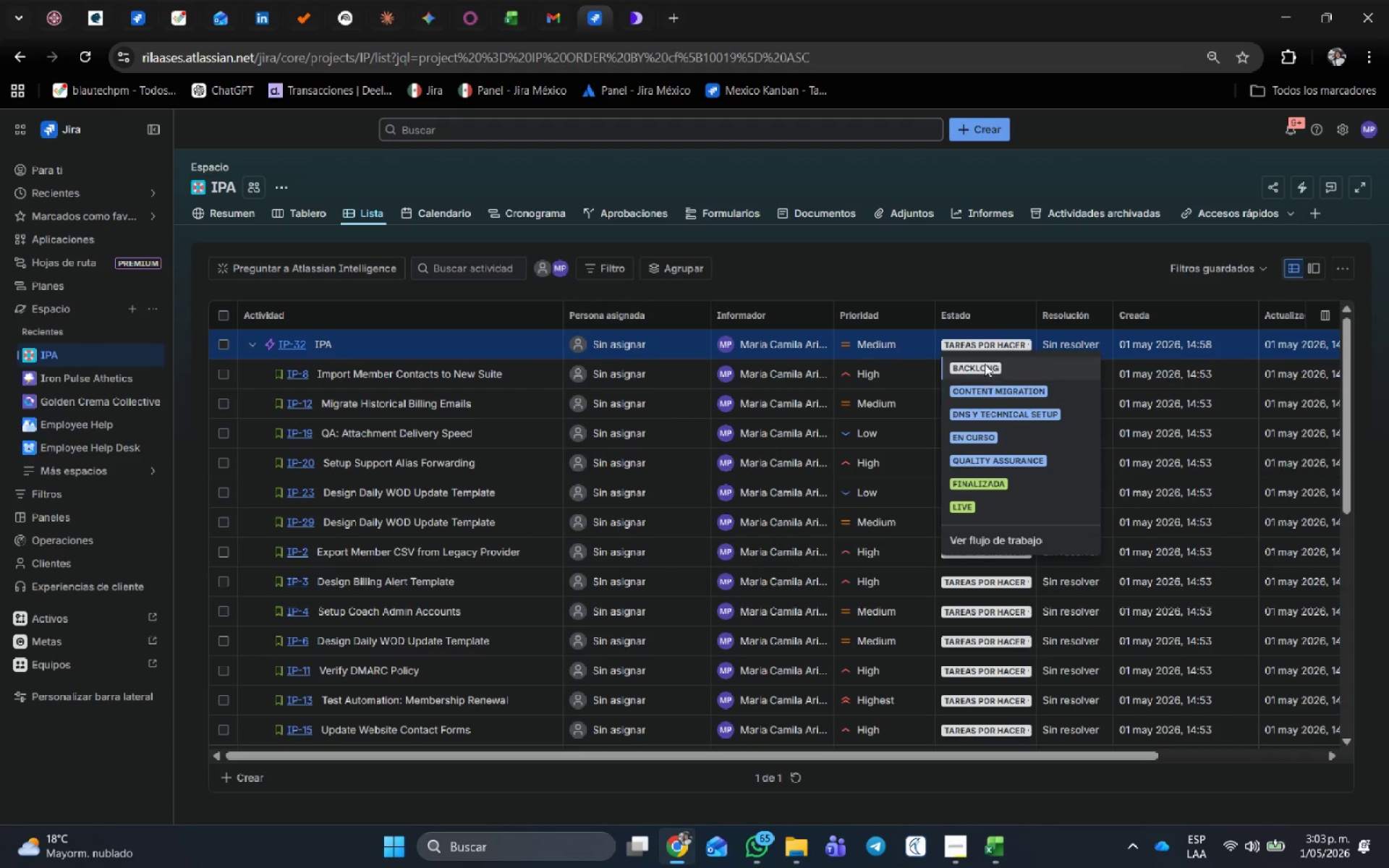 
left_click([985, 363])
 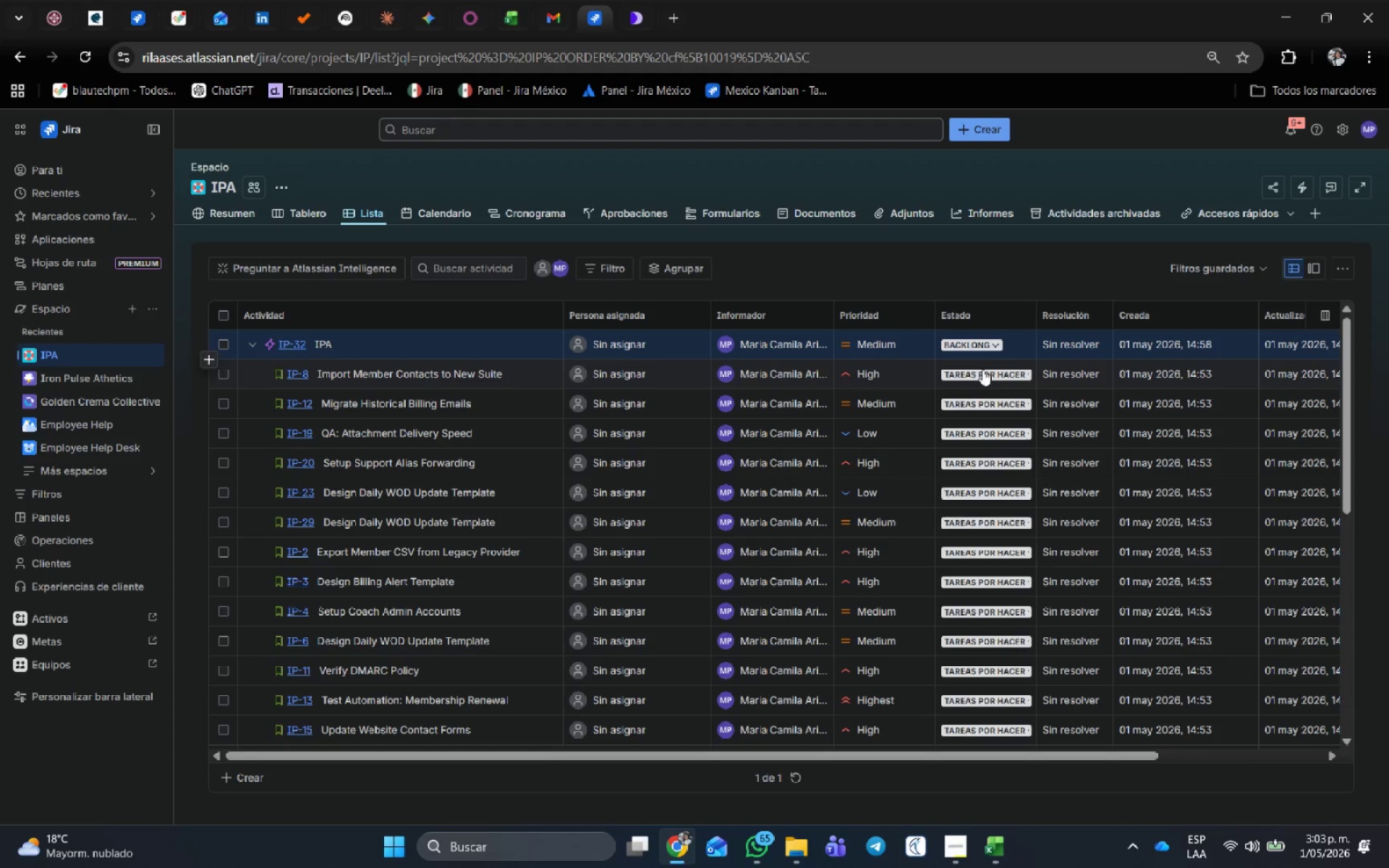 
left_click([982, 372])
 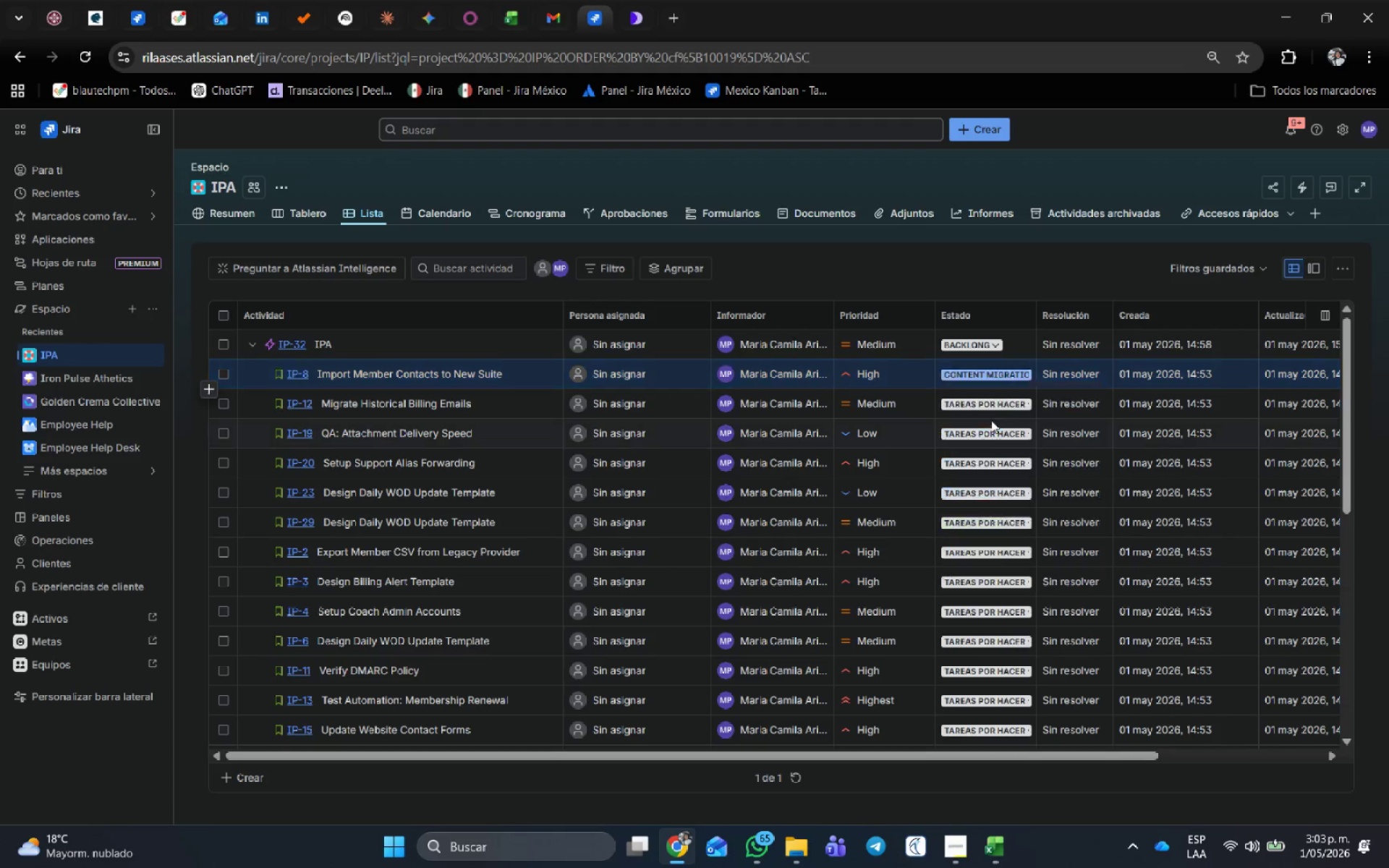 
left_click([990, 404])
 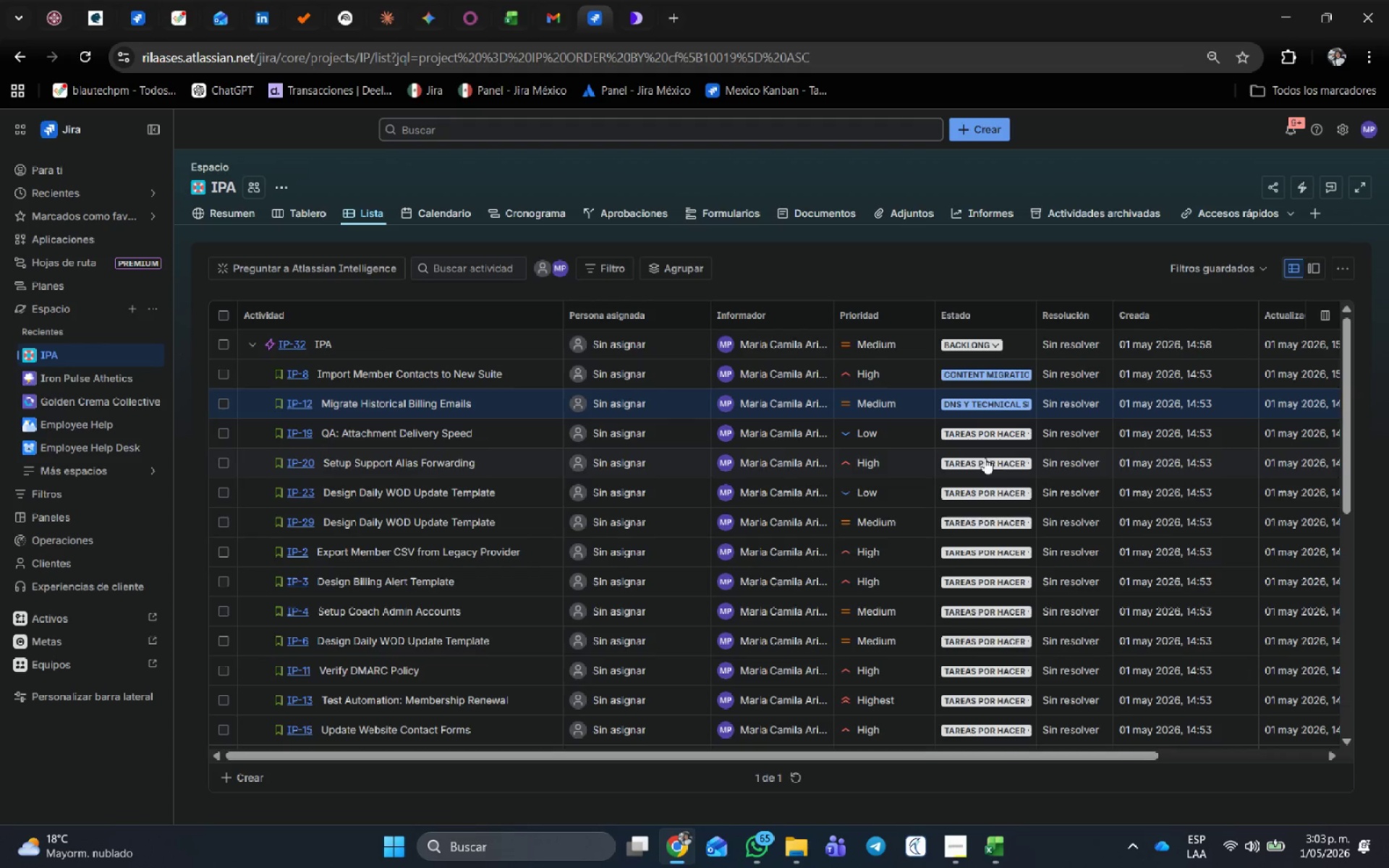 
left_click([982, 430])
 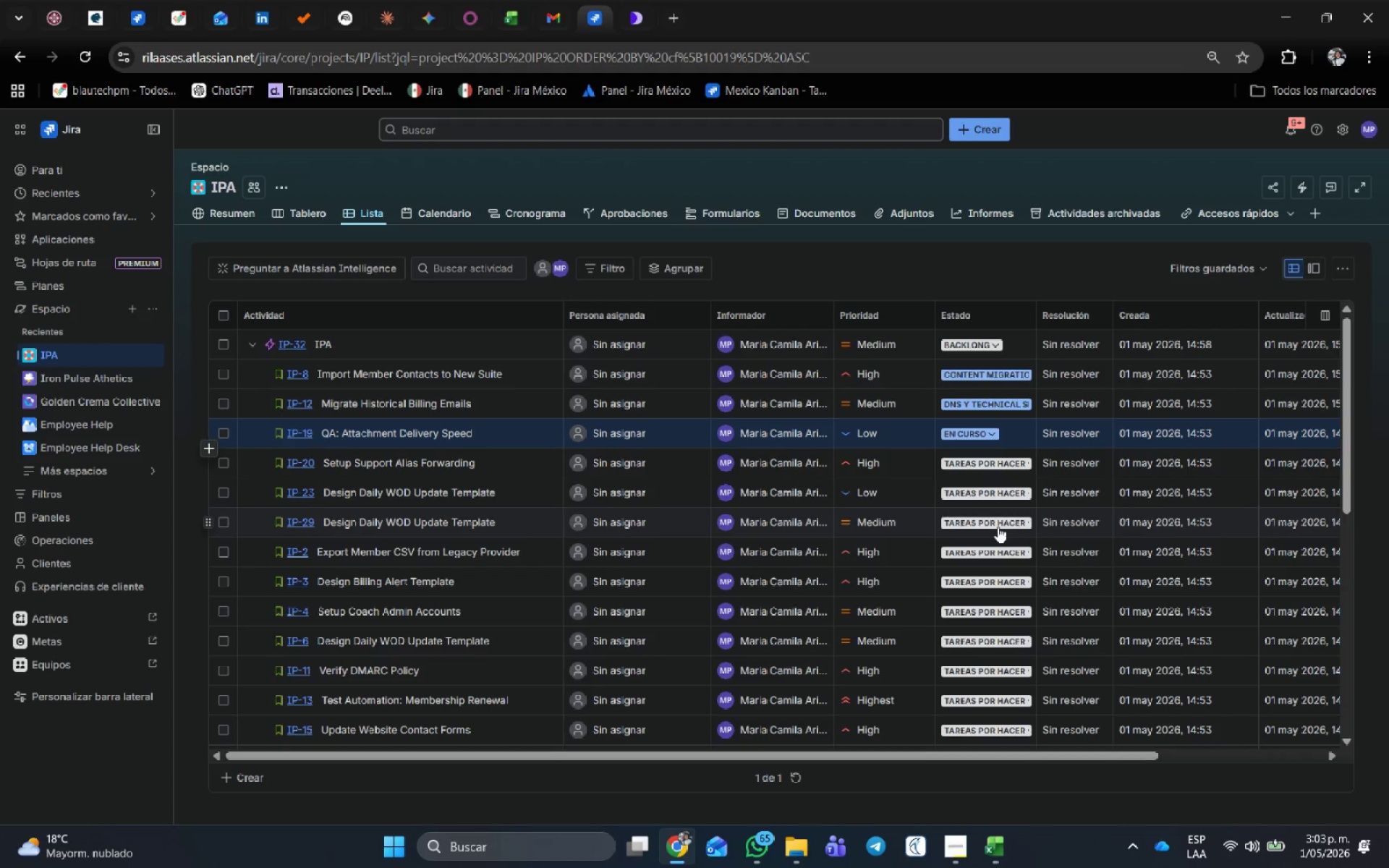 
left_click([992, 427])
 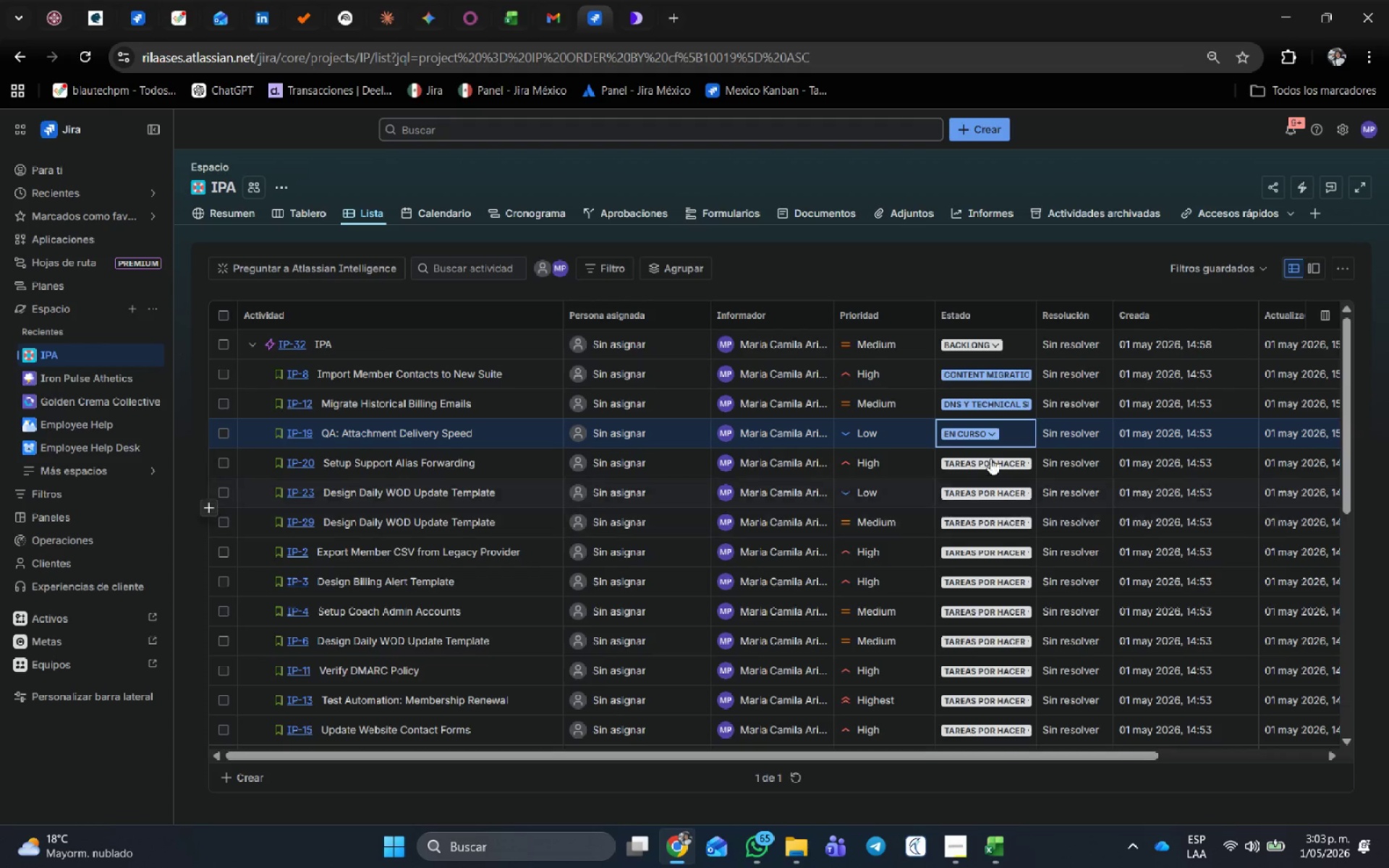 
left_click([981, 435])
 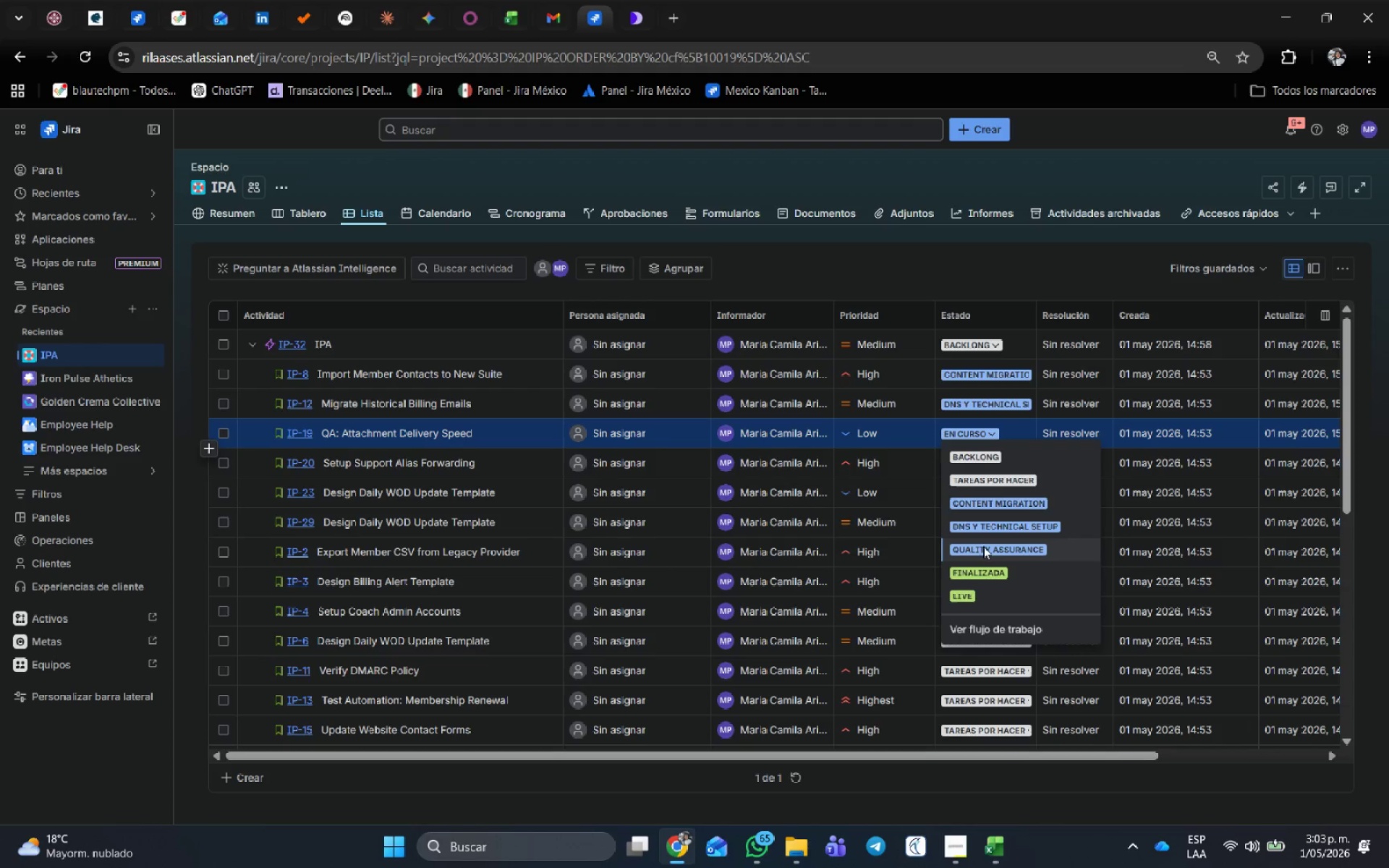 
left_click([990, 554])
 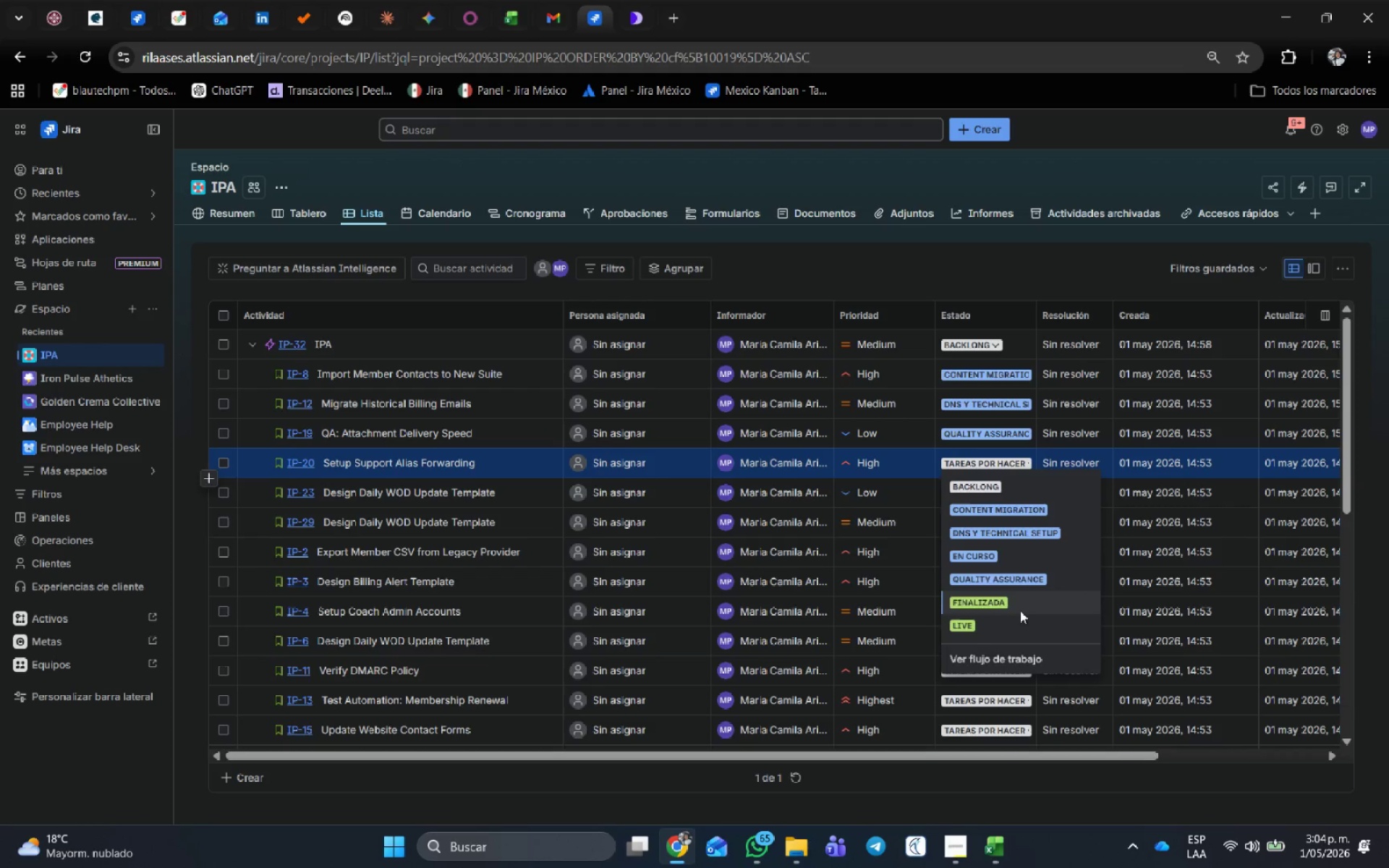 
left_click([1014, 579])
 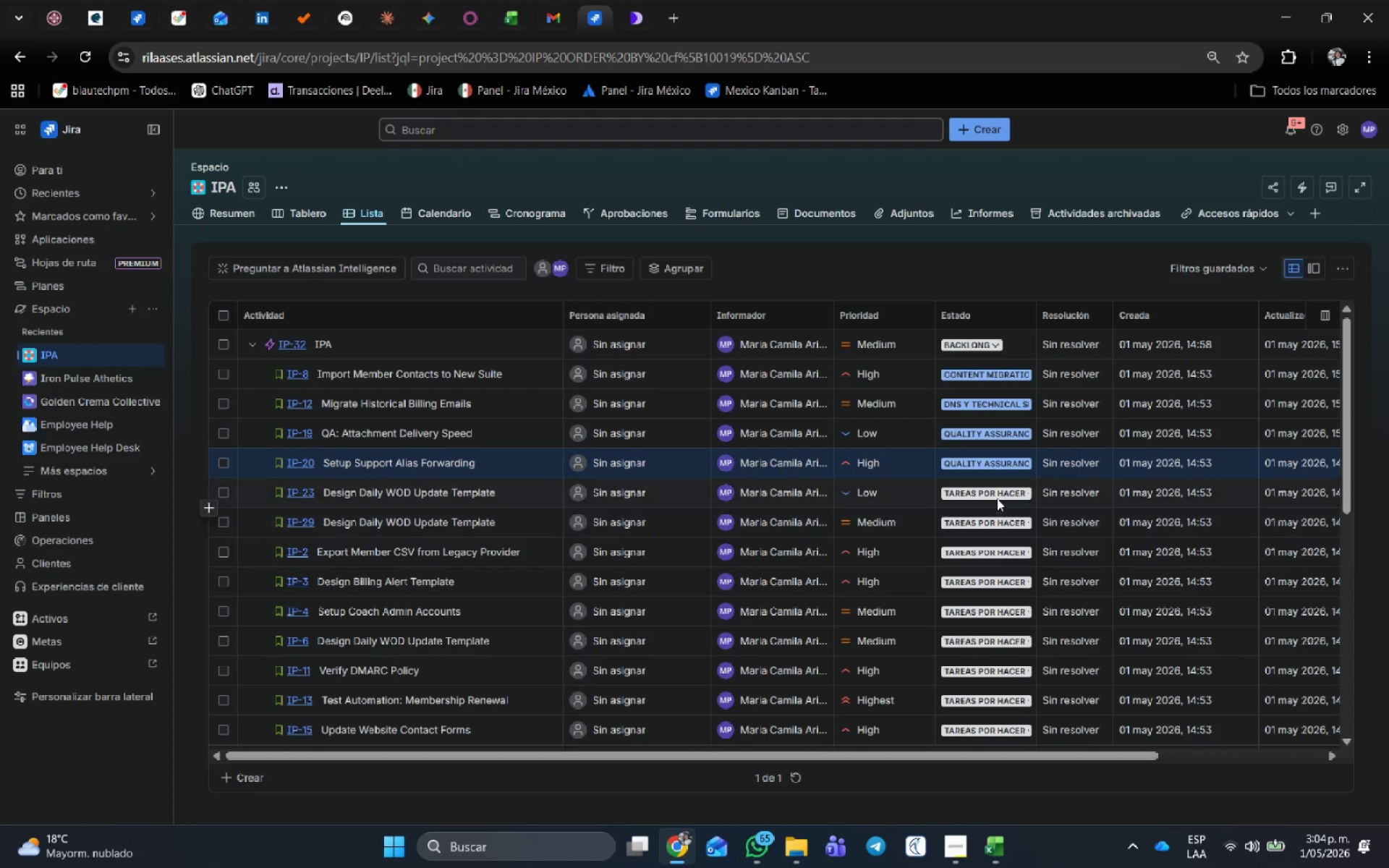 
left_click([997, 489])
 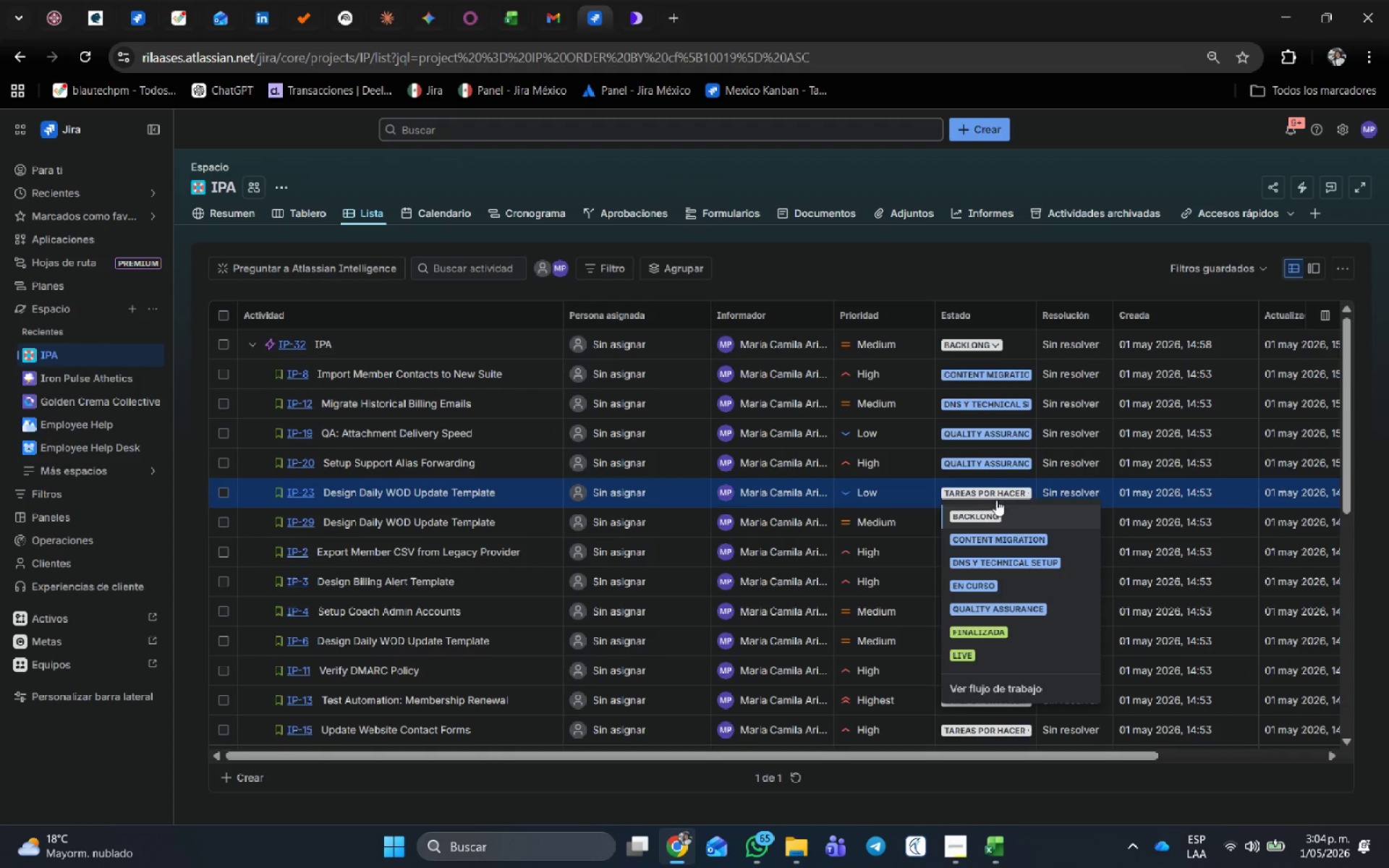 
left_click([996, 511])
 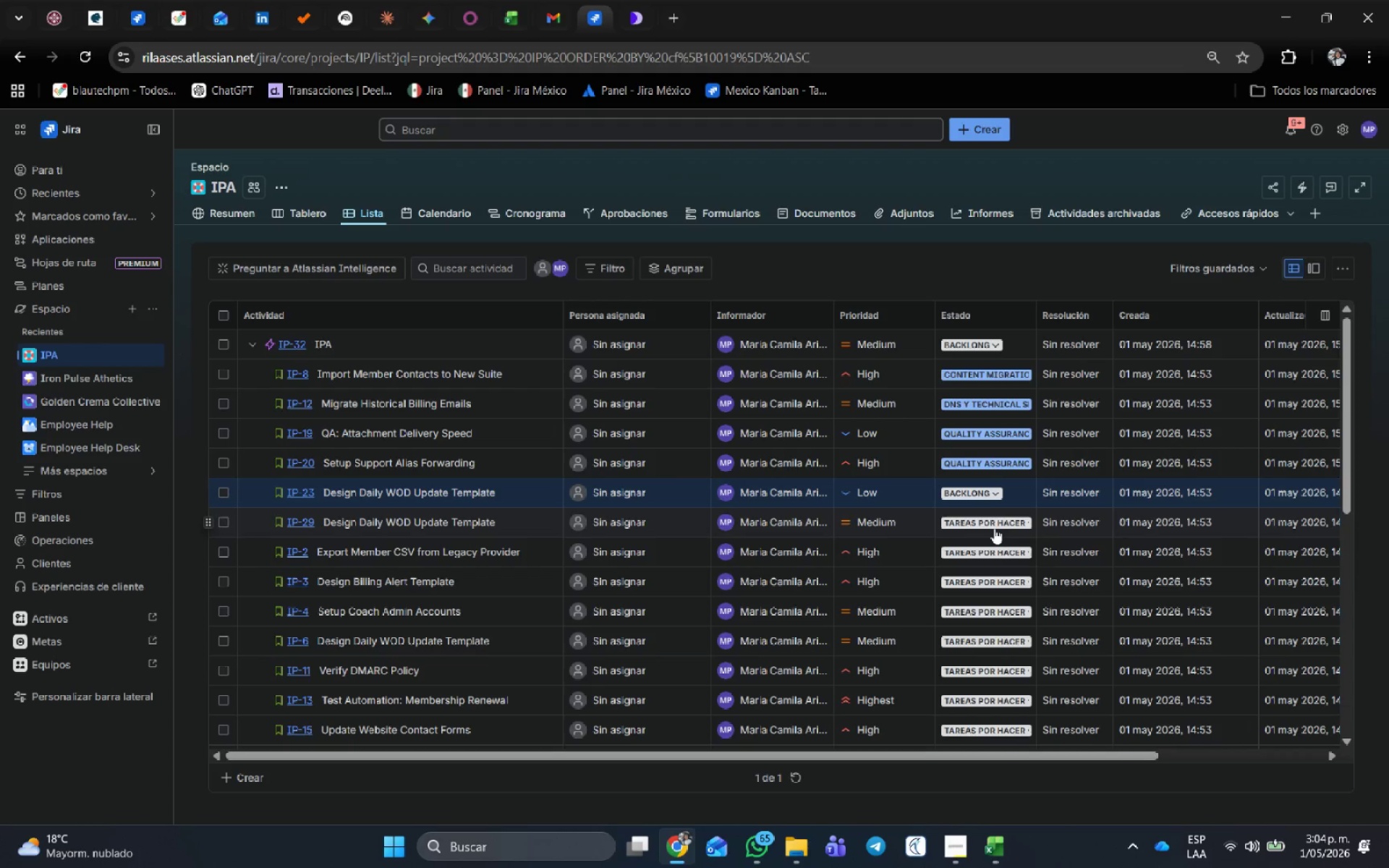 
left_click([994, 527])
 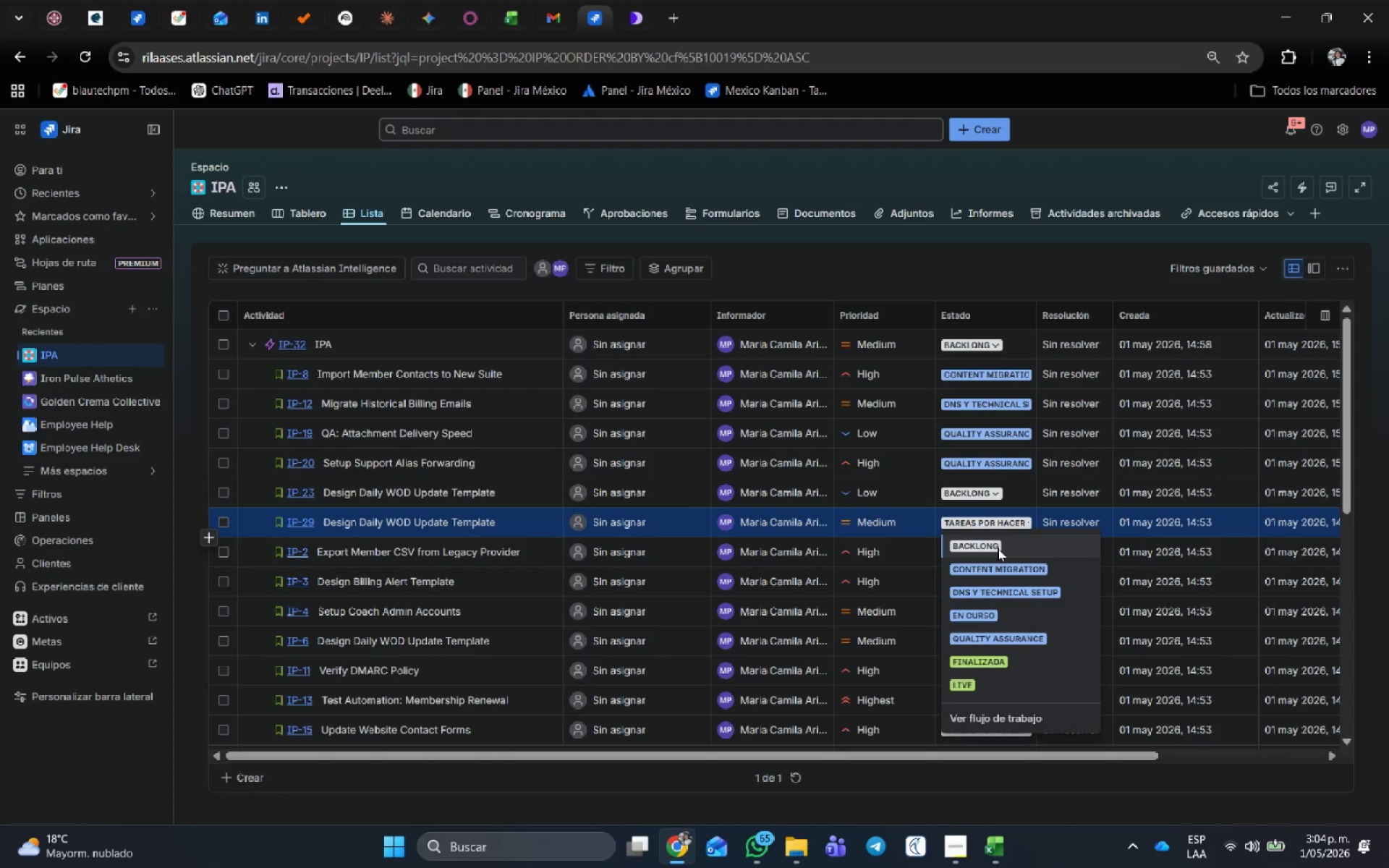 
left_click([998, 548])
 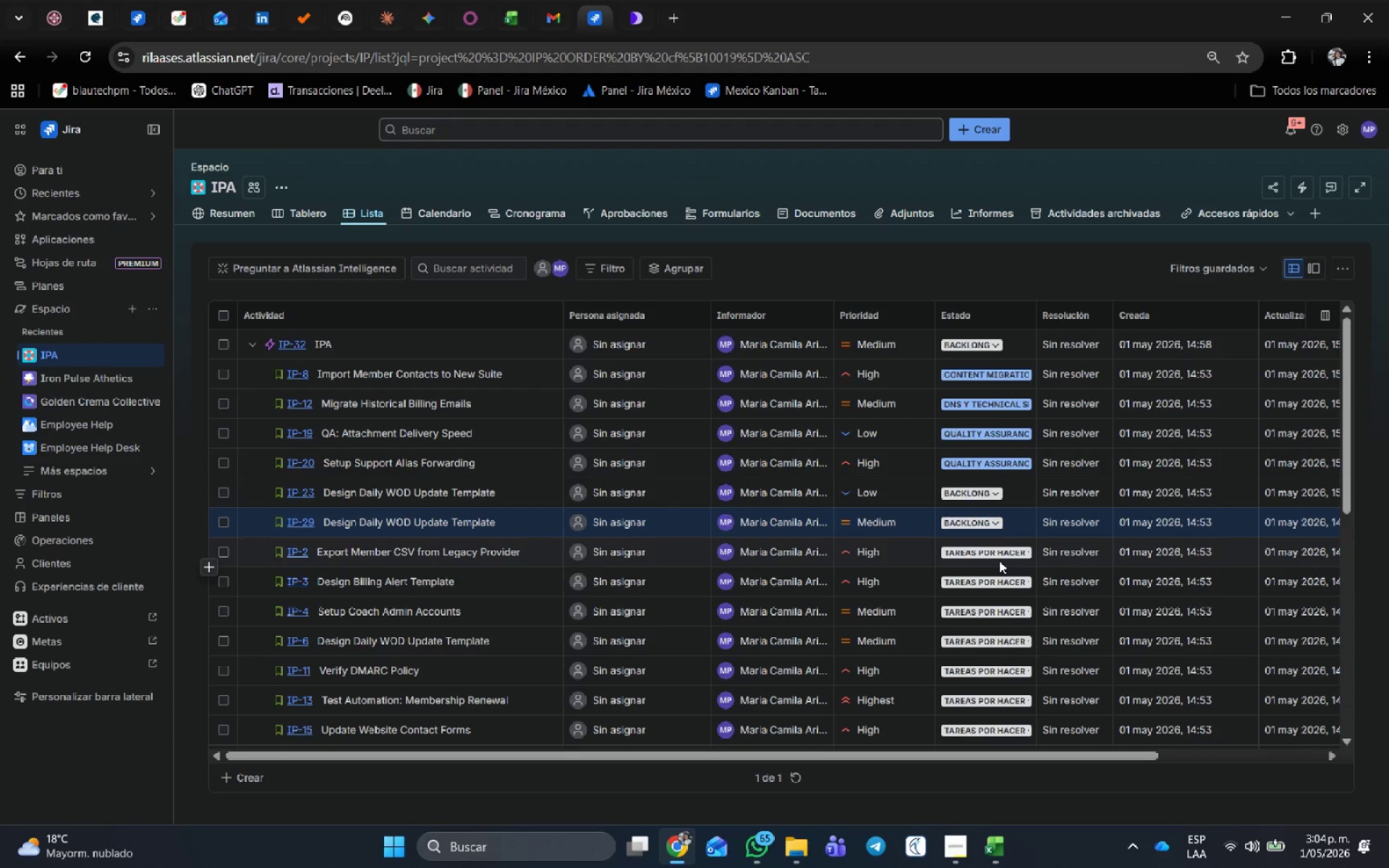 
left_click([1000, 554])
 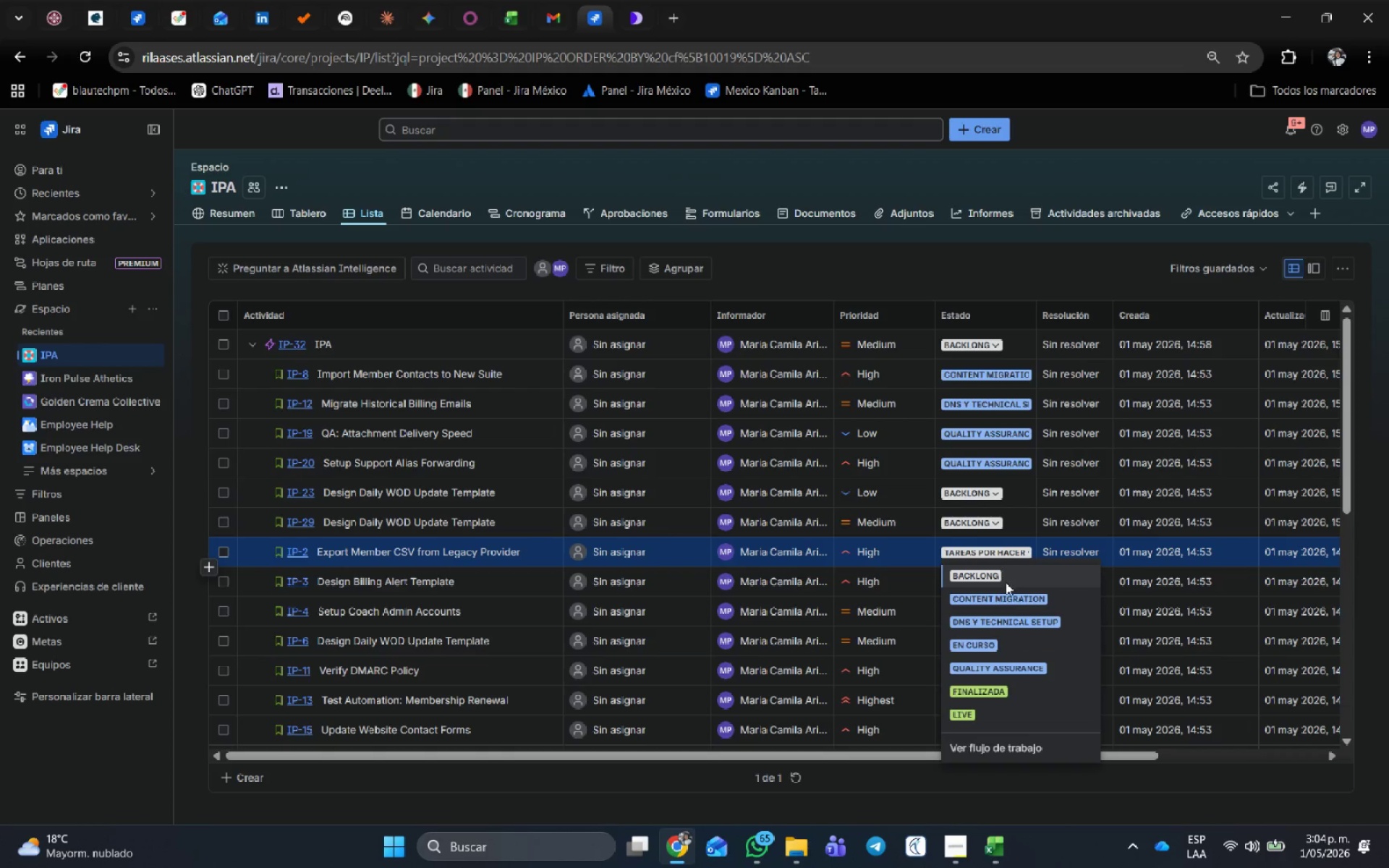 
left_click([1011, 602])
 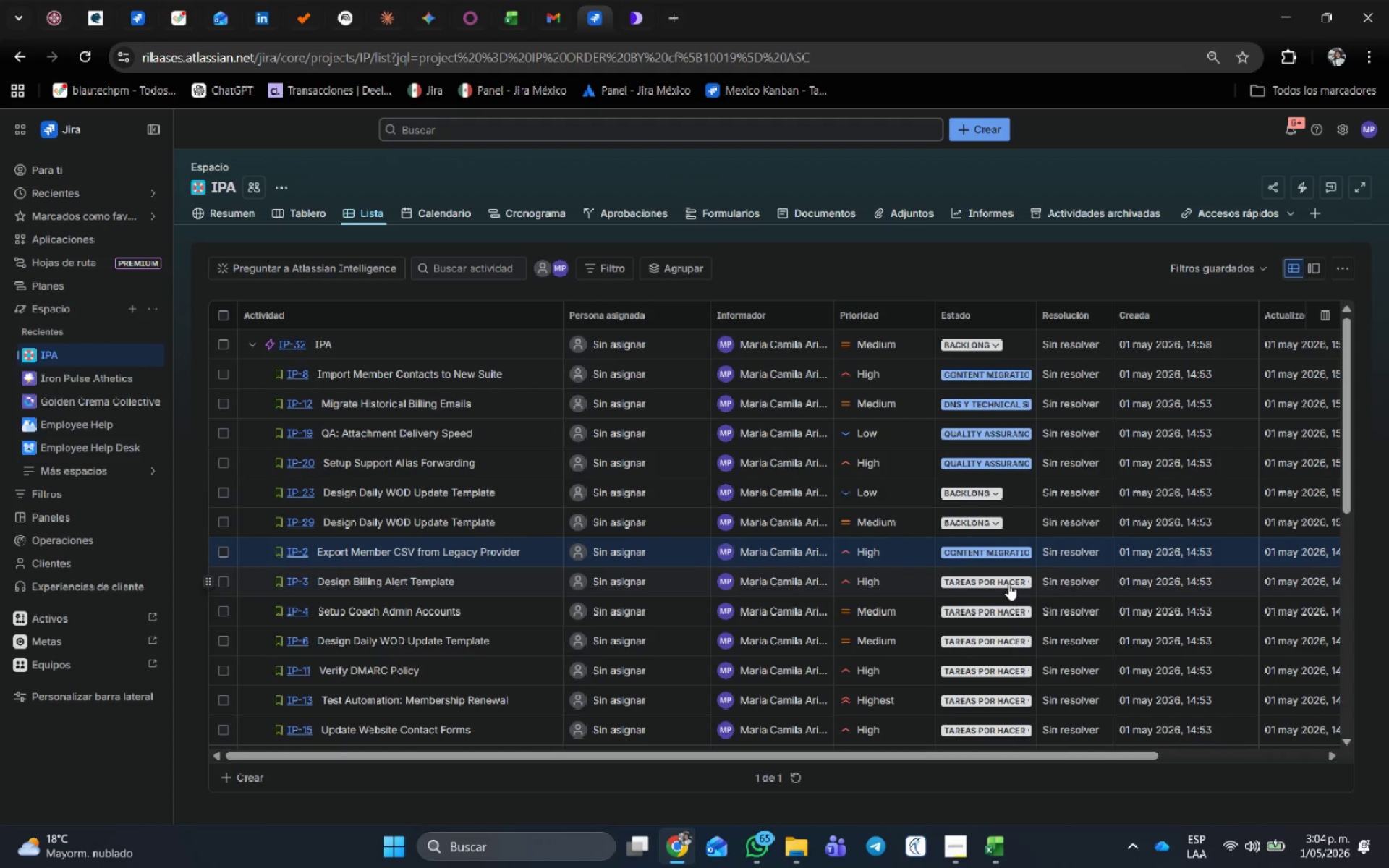 
left_click([1008, 584])
 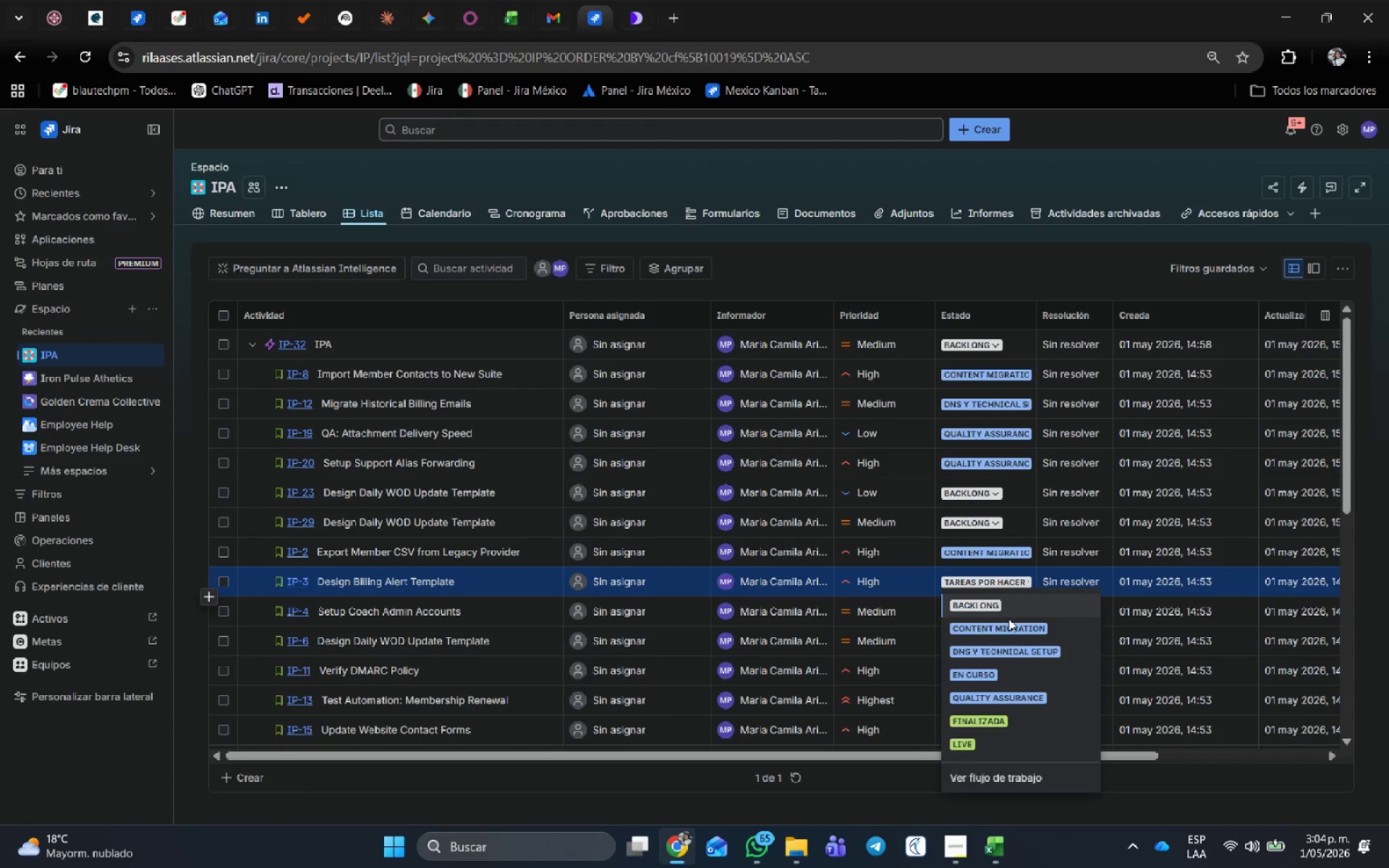 
left_click([1008, 622])
 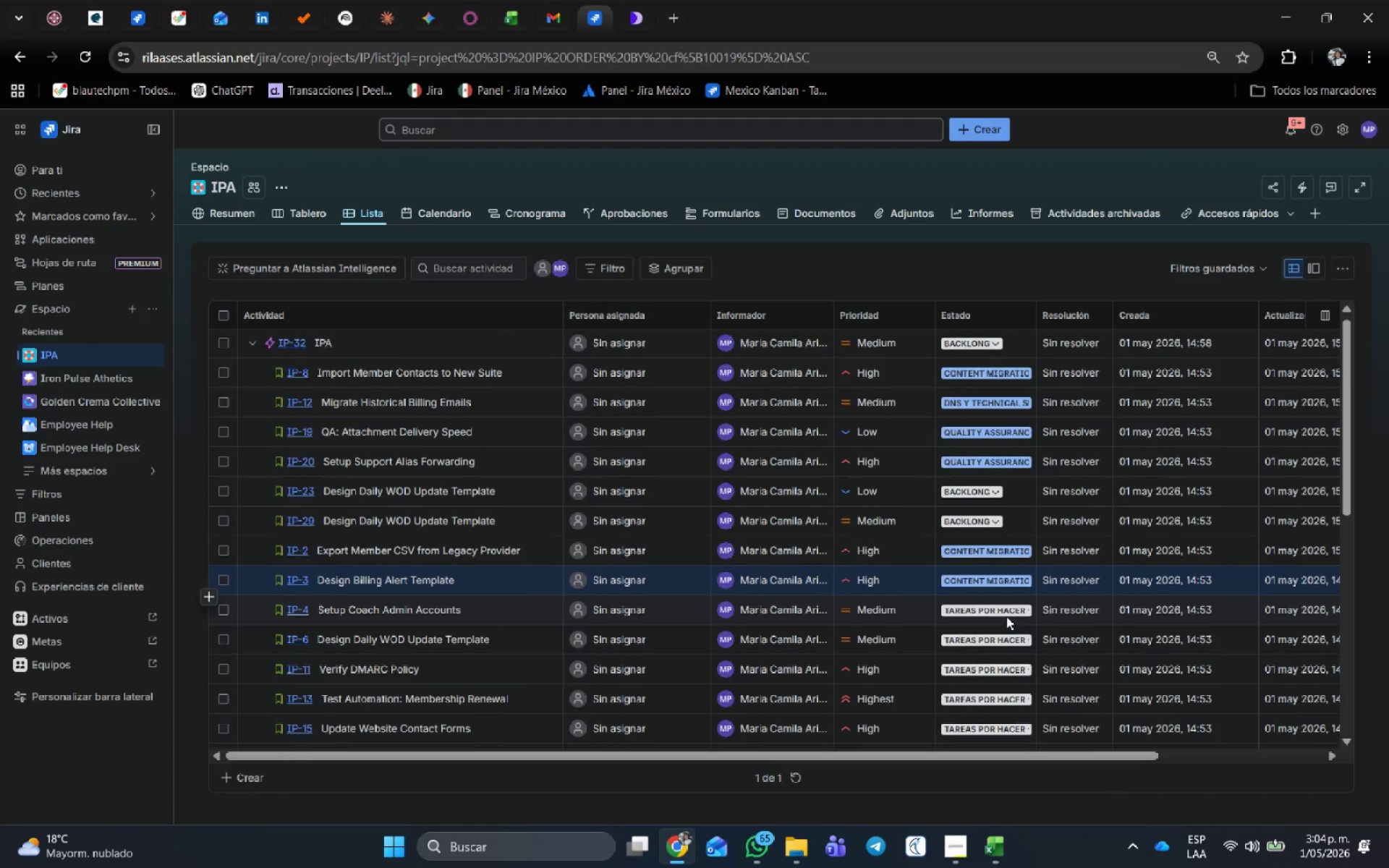 
scroll: coordinate [1003, 608], scroll_direction: down, amount: 2.0
 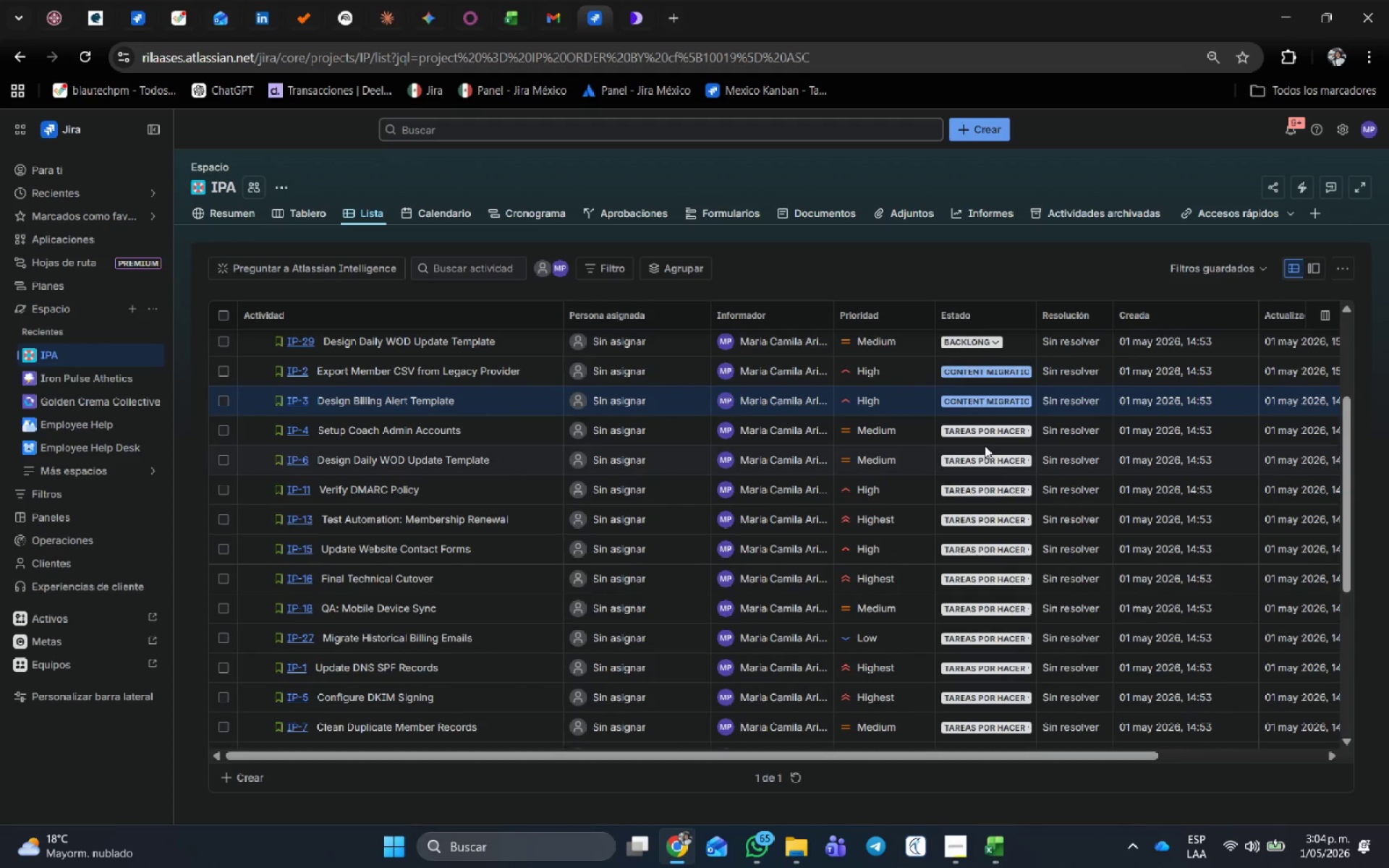 
left_click([986, 435])
 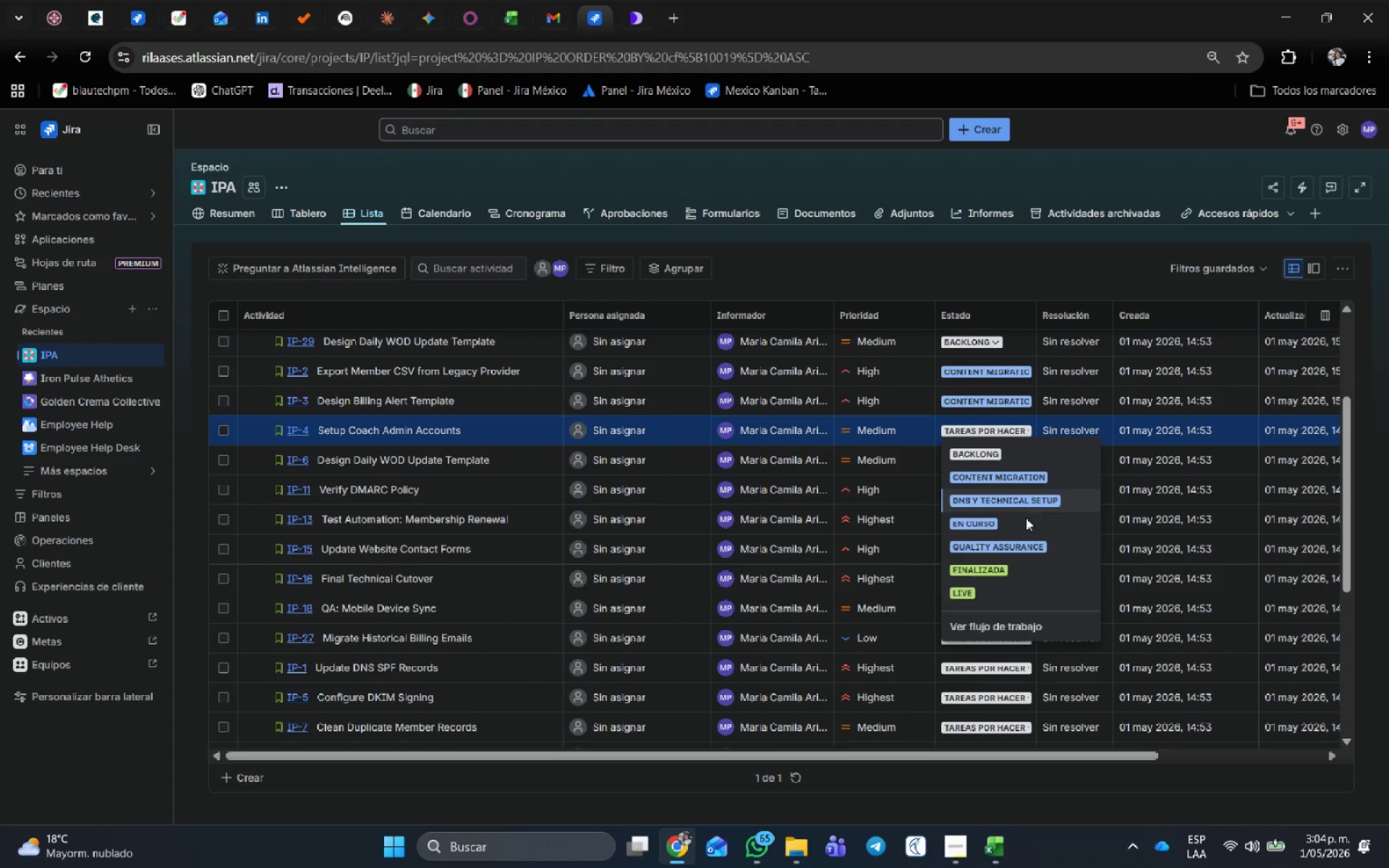 
left_click([1021, 503])
 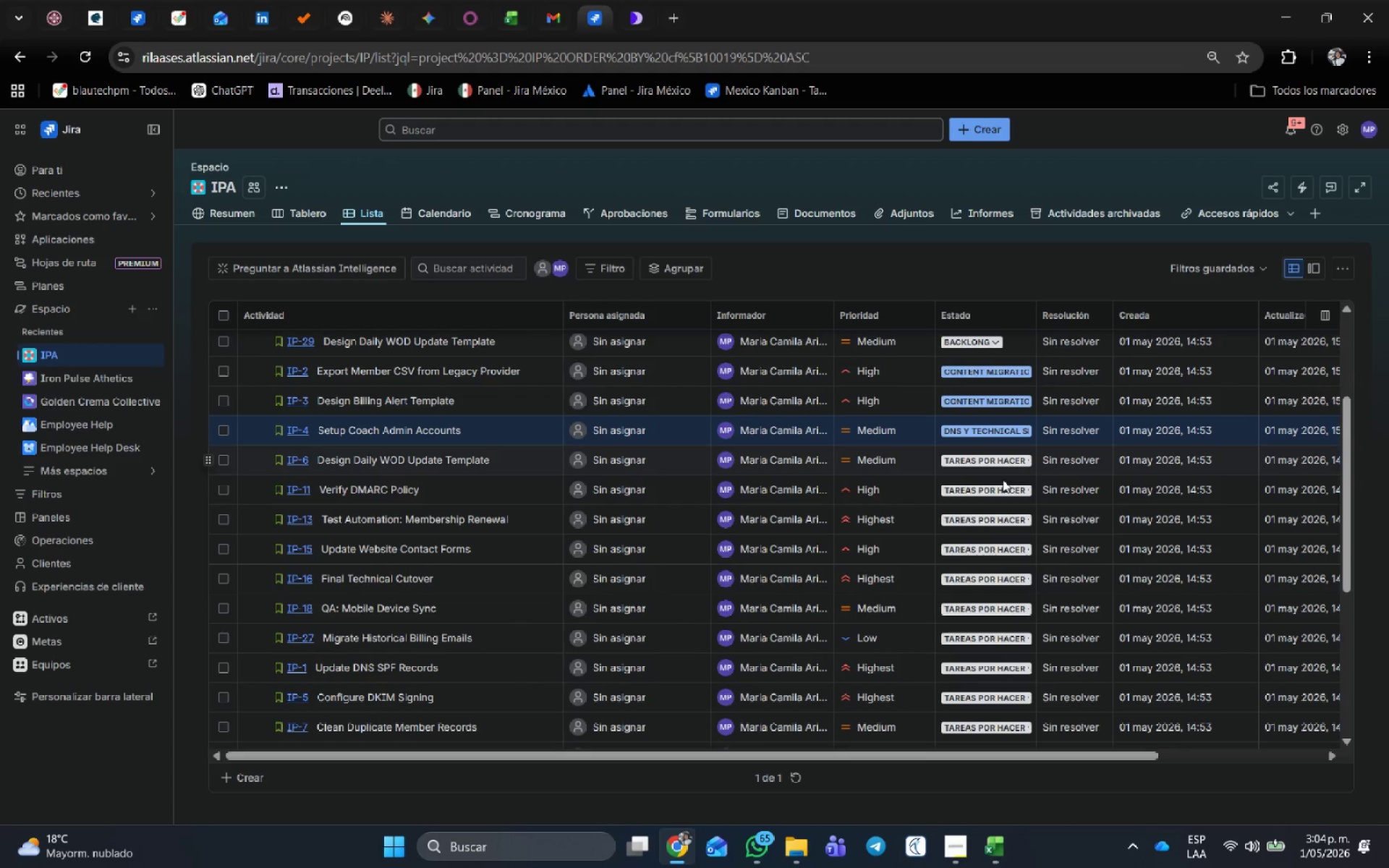 
left_click([1003, 492])
 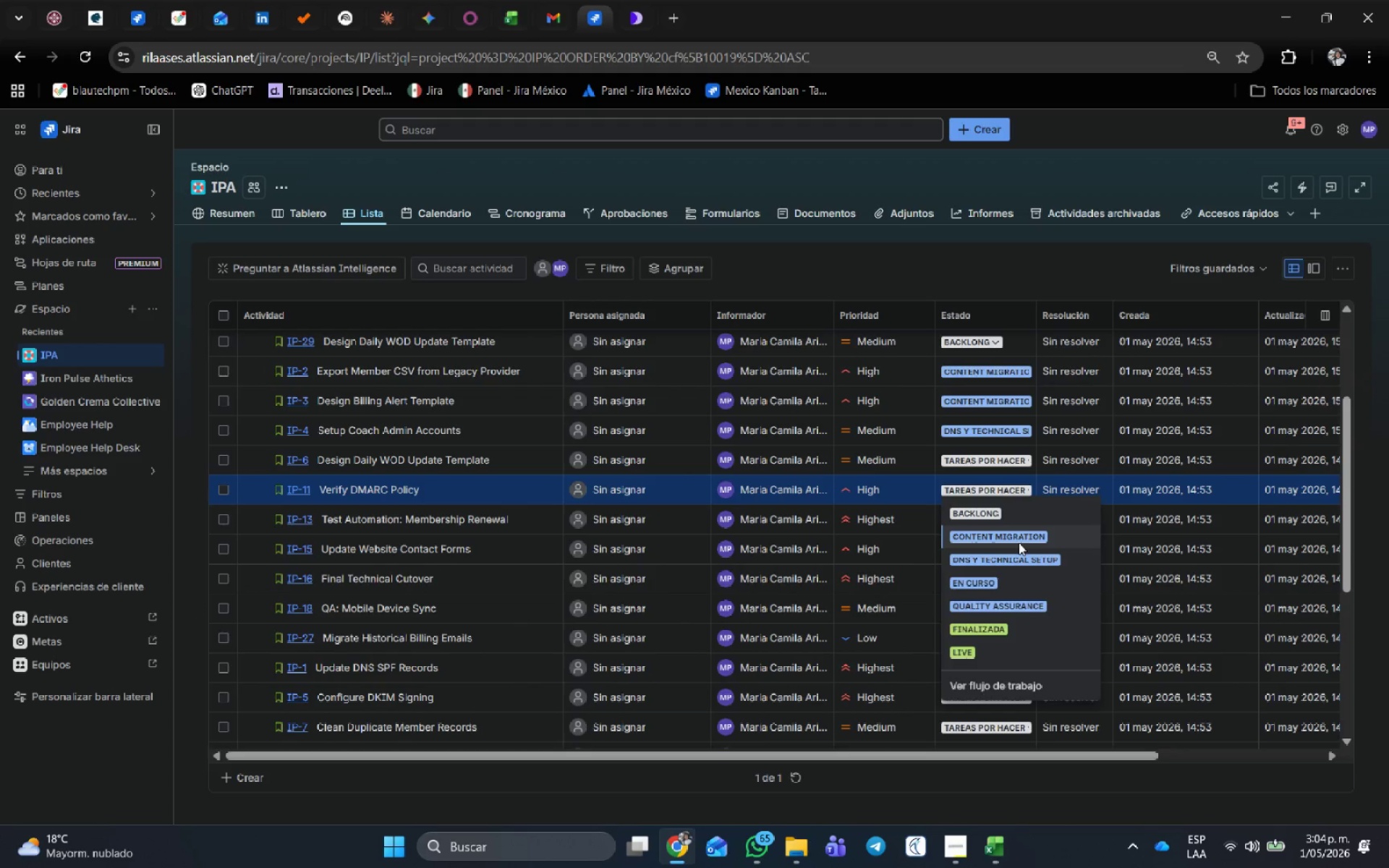 
left_click([1020, 556])
 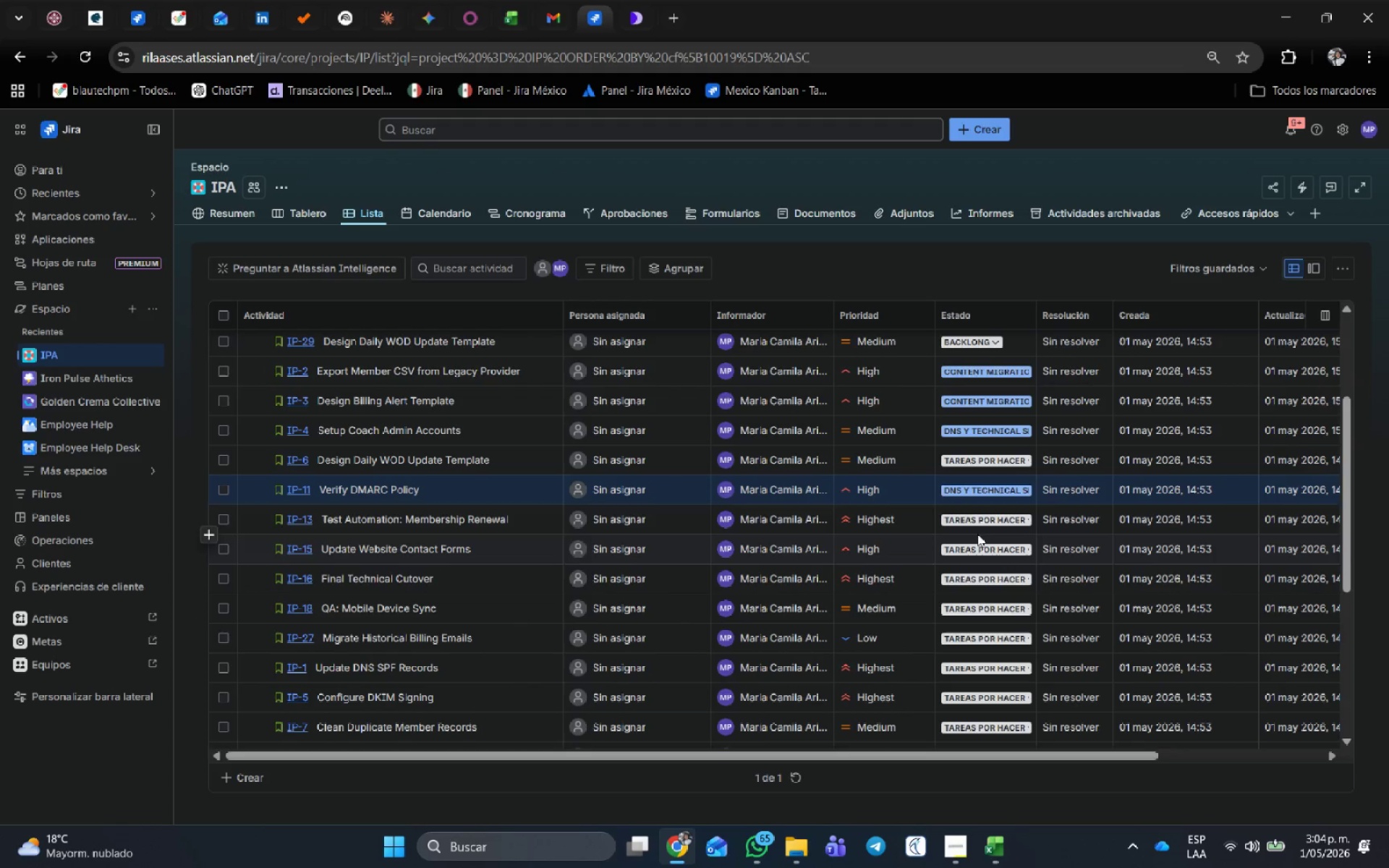 
left_click([980, 522])
 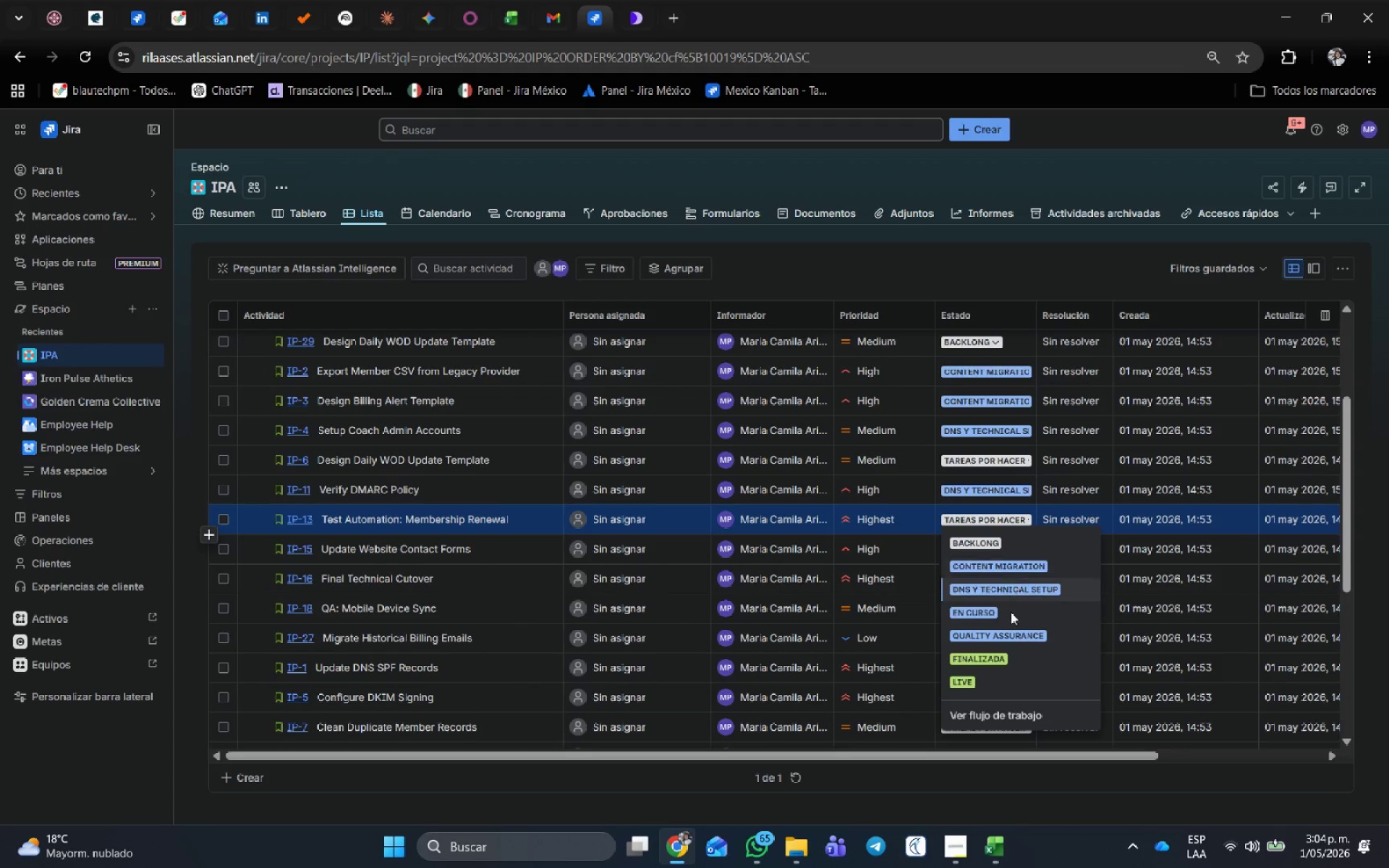 
left_click([1005, 639])
 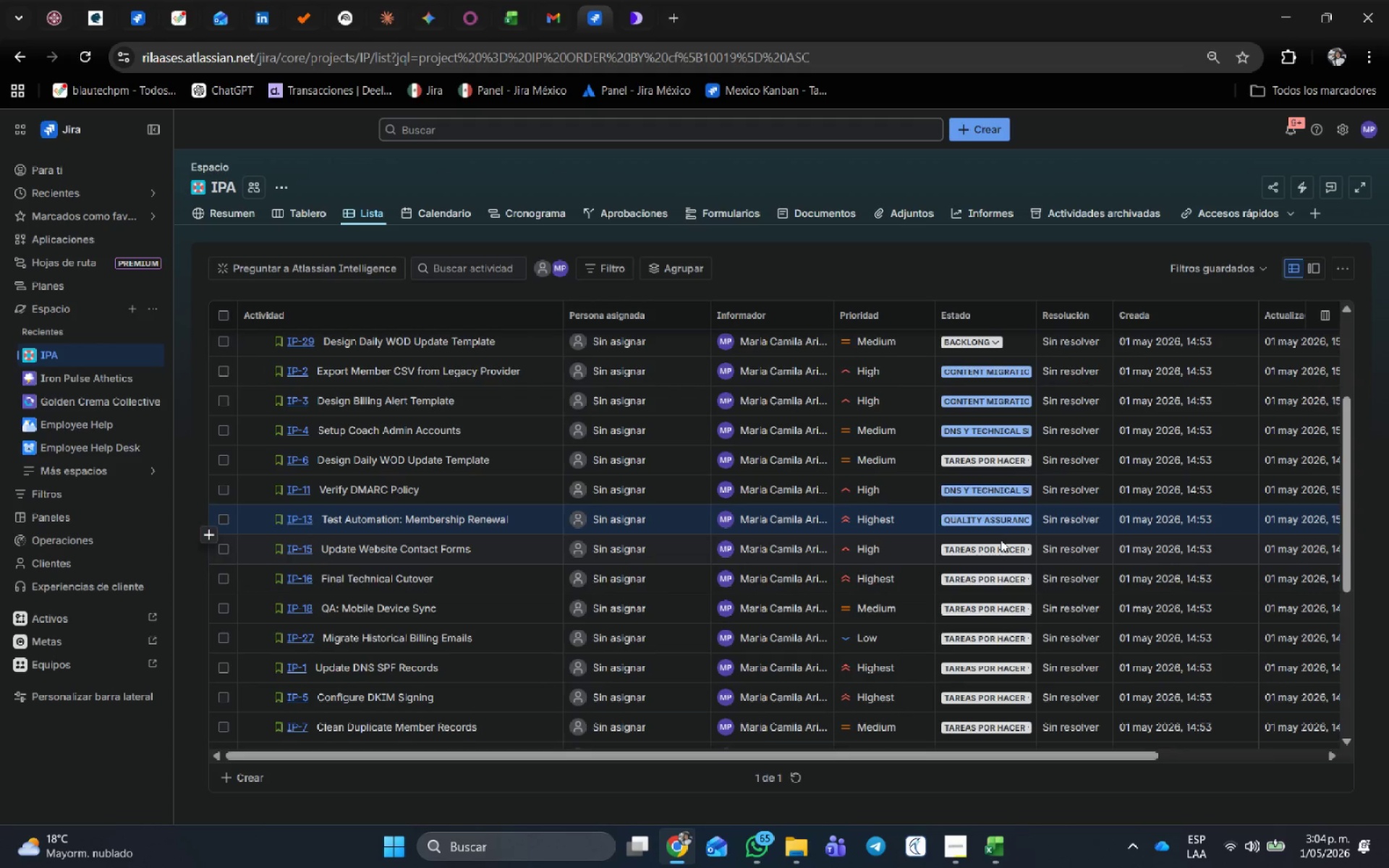 
left_click([1001, 549])
 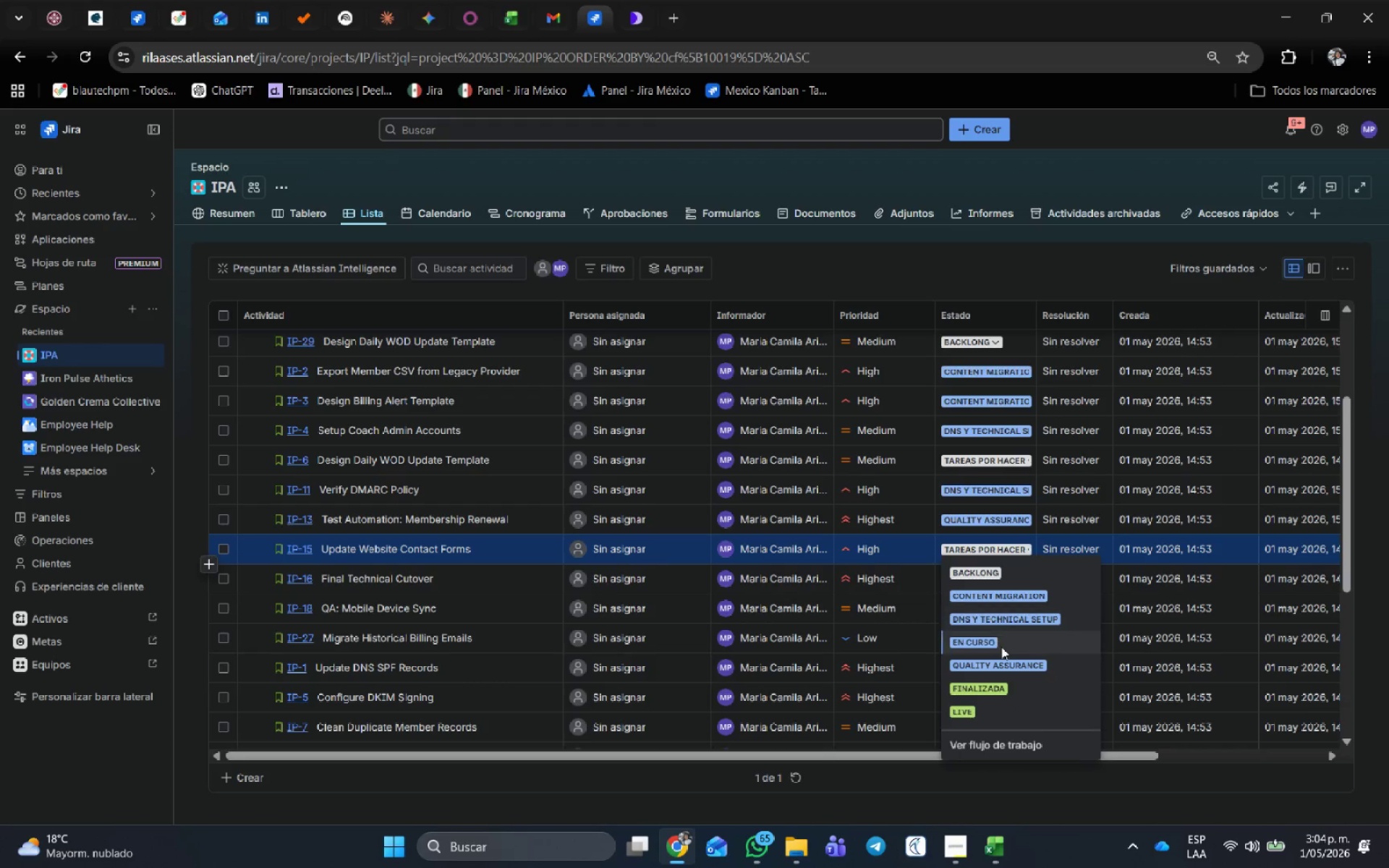 
left_click([1008, 665])
 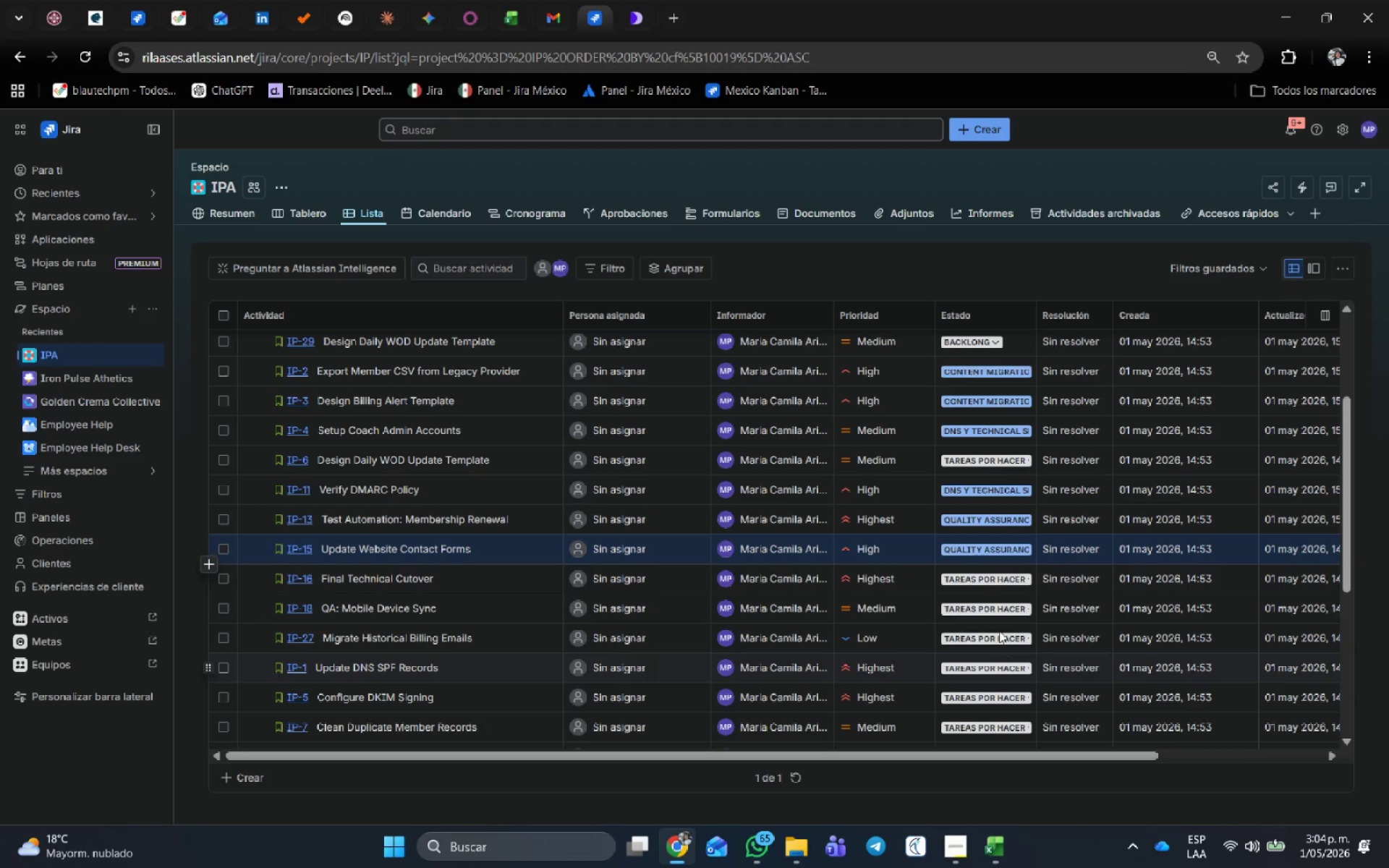 
scroll: coordinate [999, 629], scroll_direction: down, amount: 2.0
 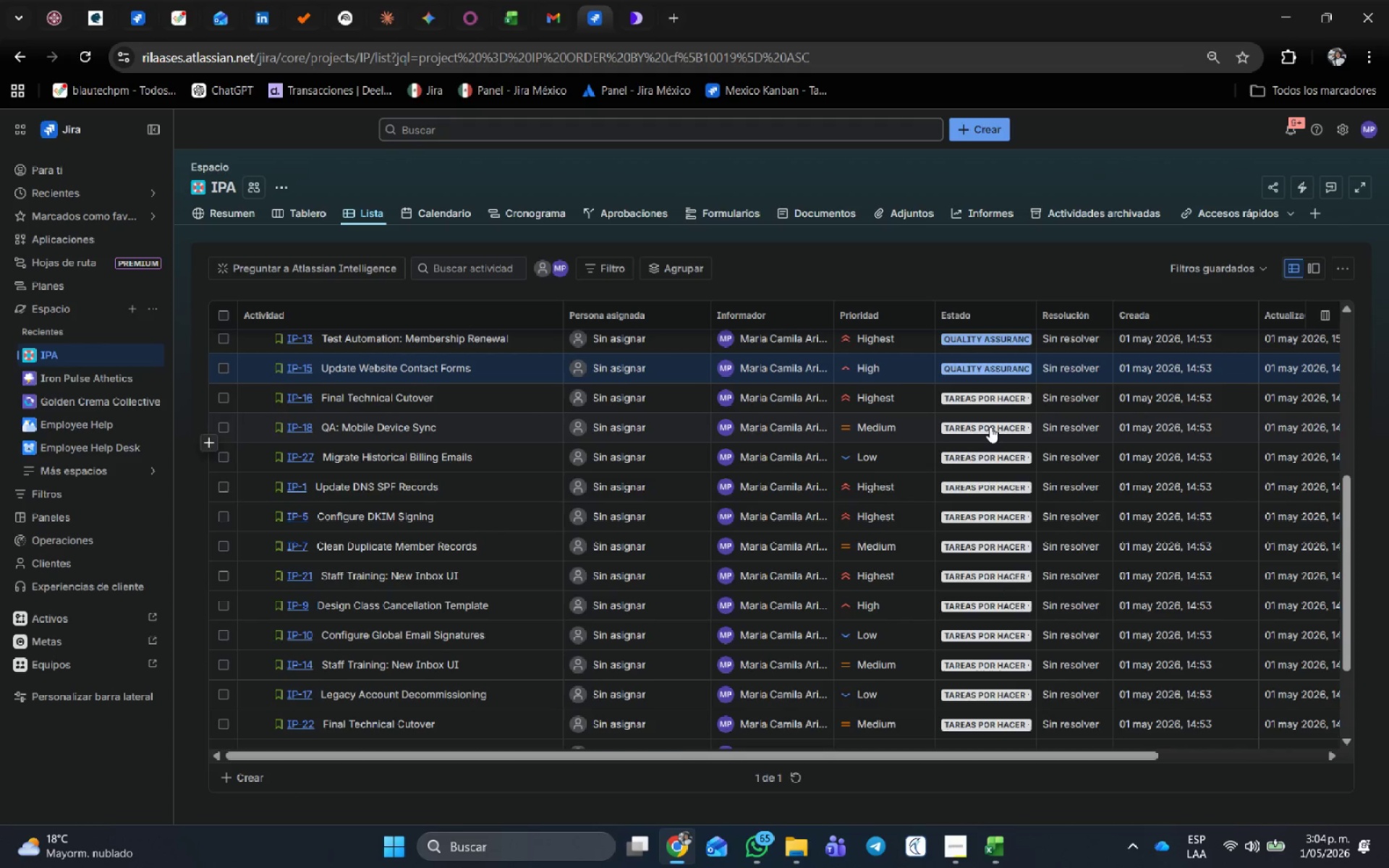 
left_click([990, 426])
 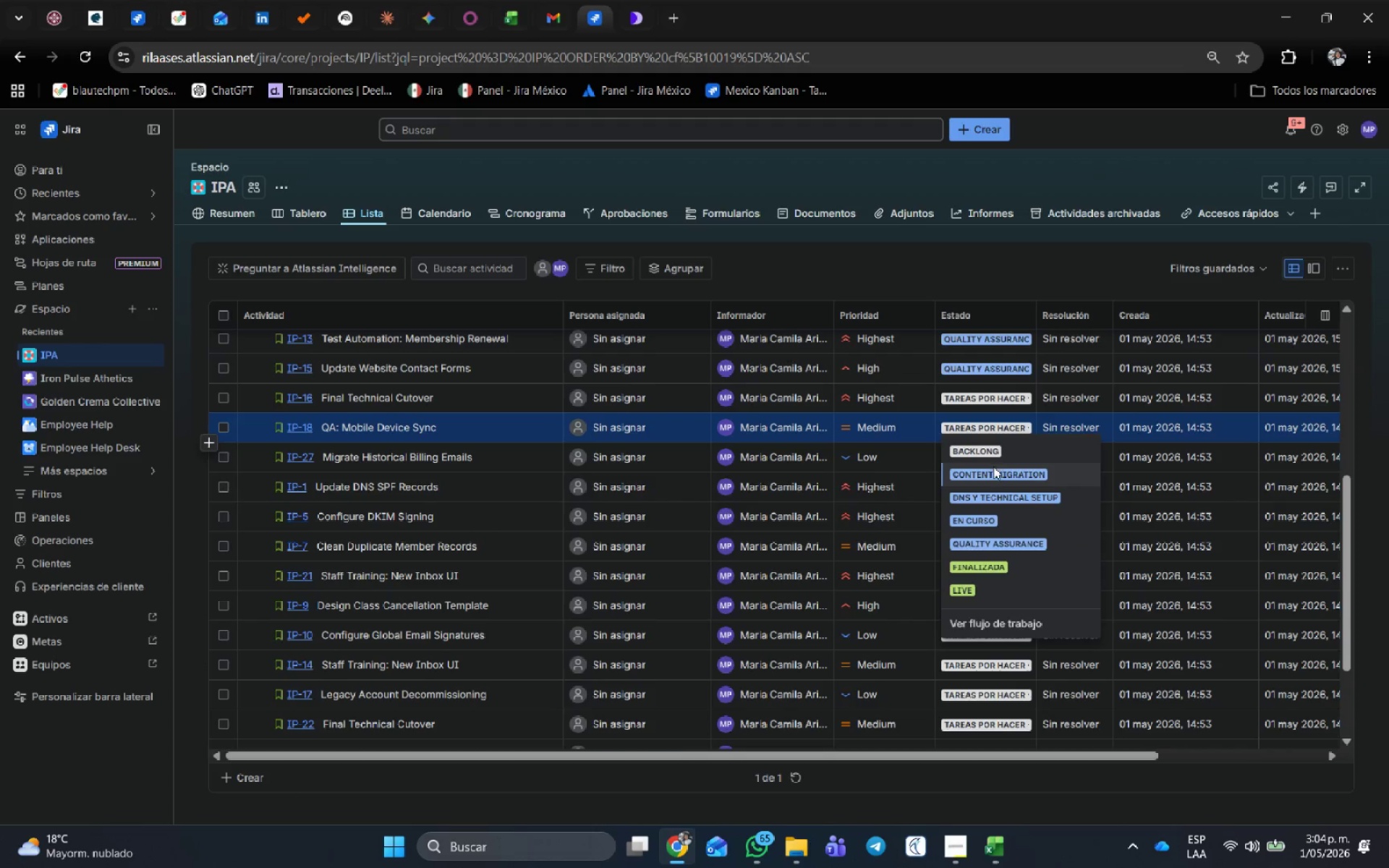 
left_click([996, 446])
 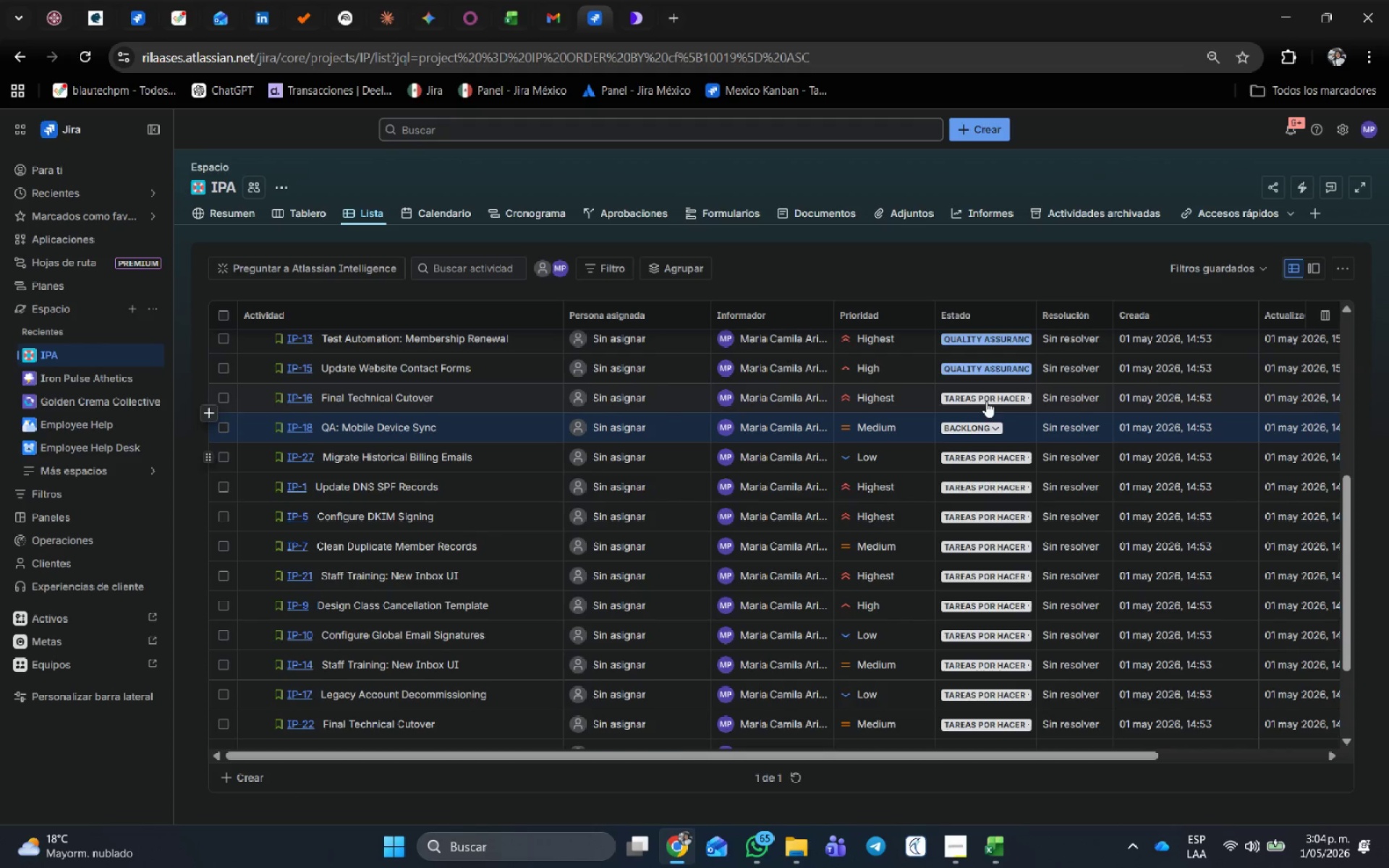 
left_click([986, 399])
 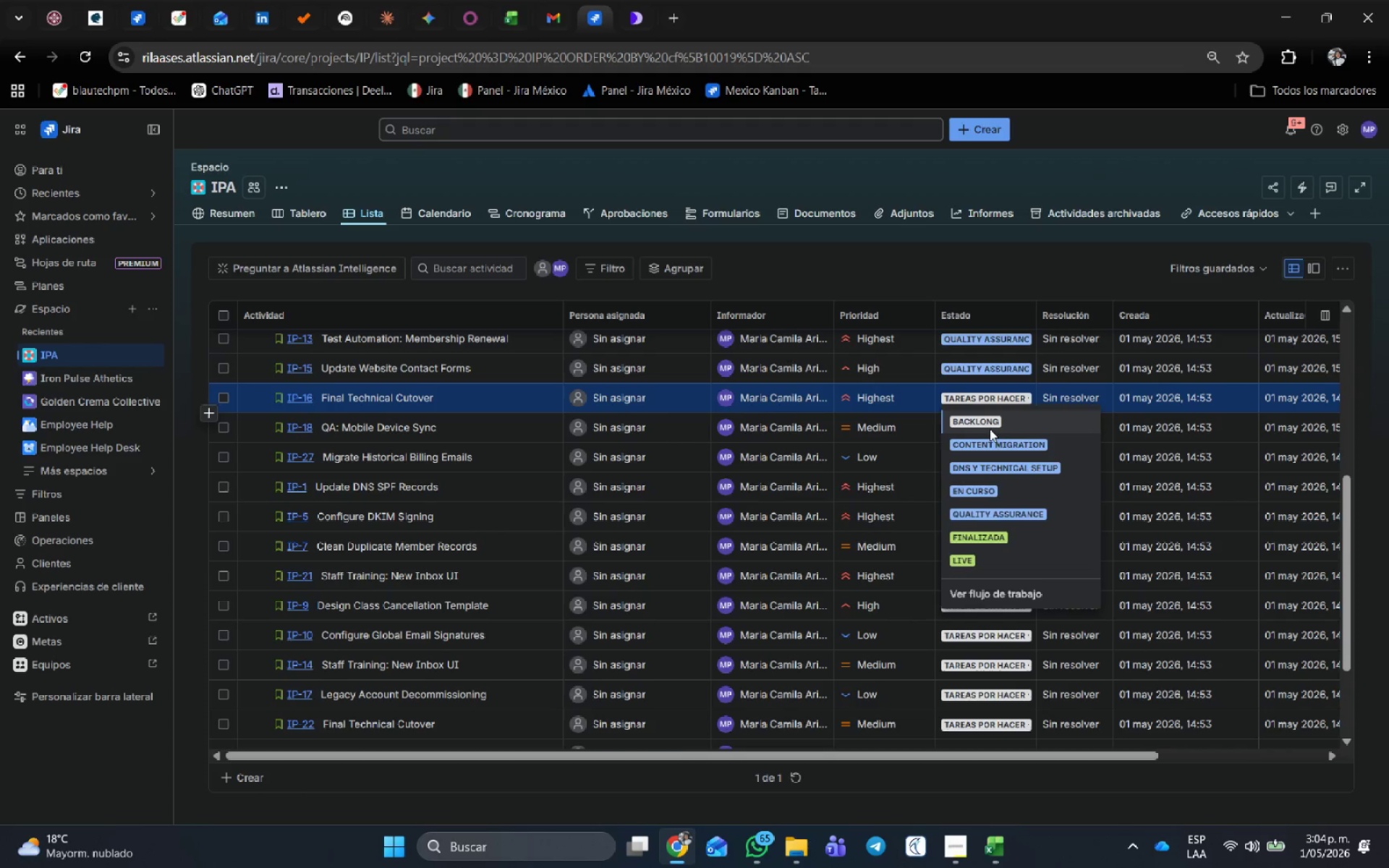 
left_click([990, 423])
 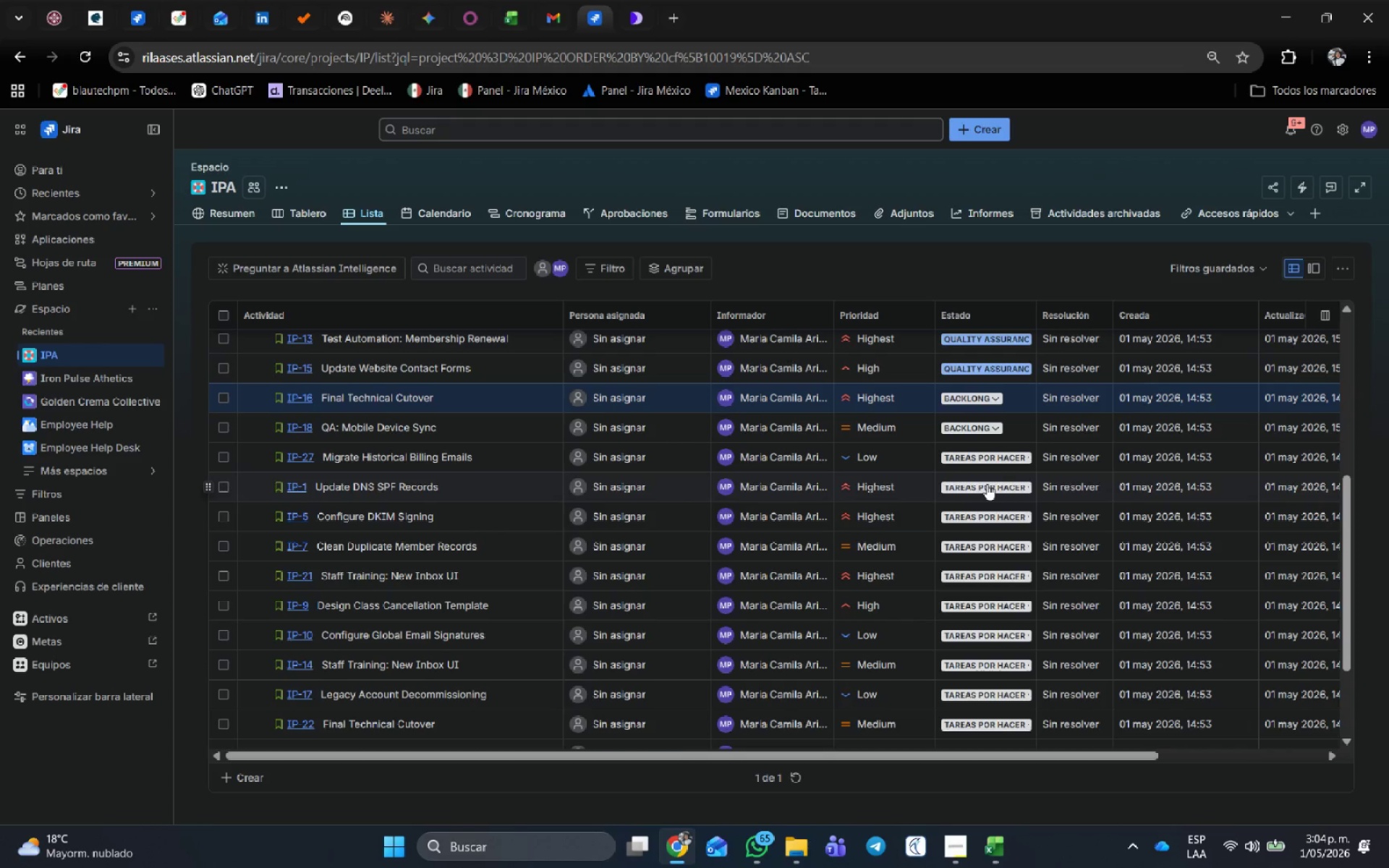 
left_click([987, 484])
 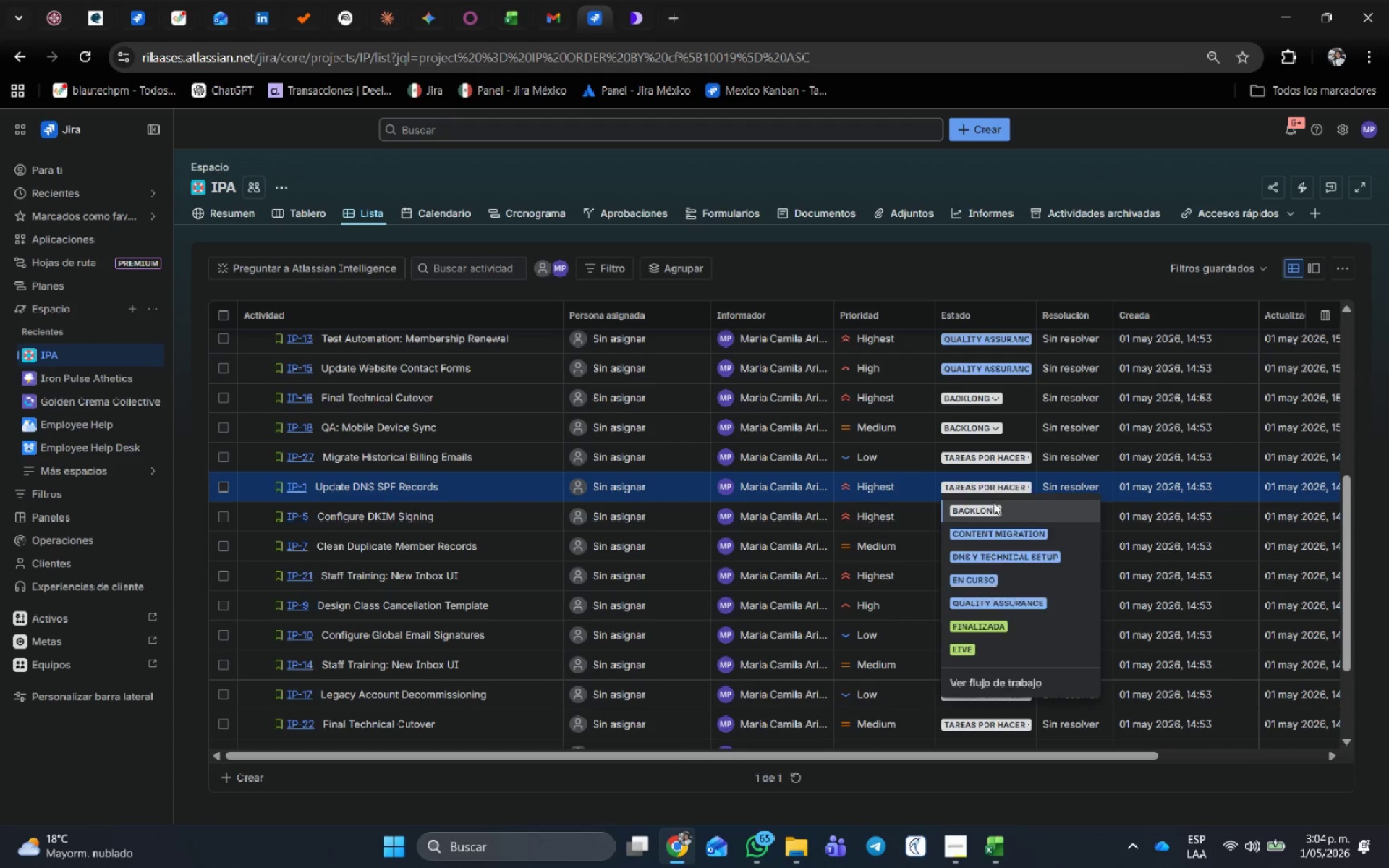 
left_click([990, 460])
 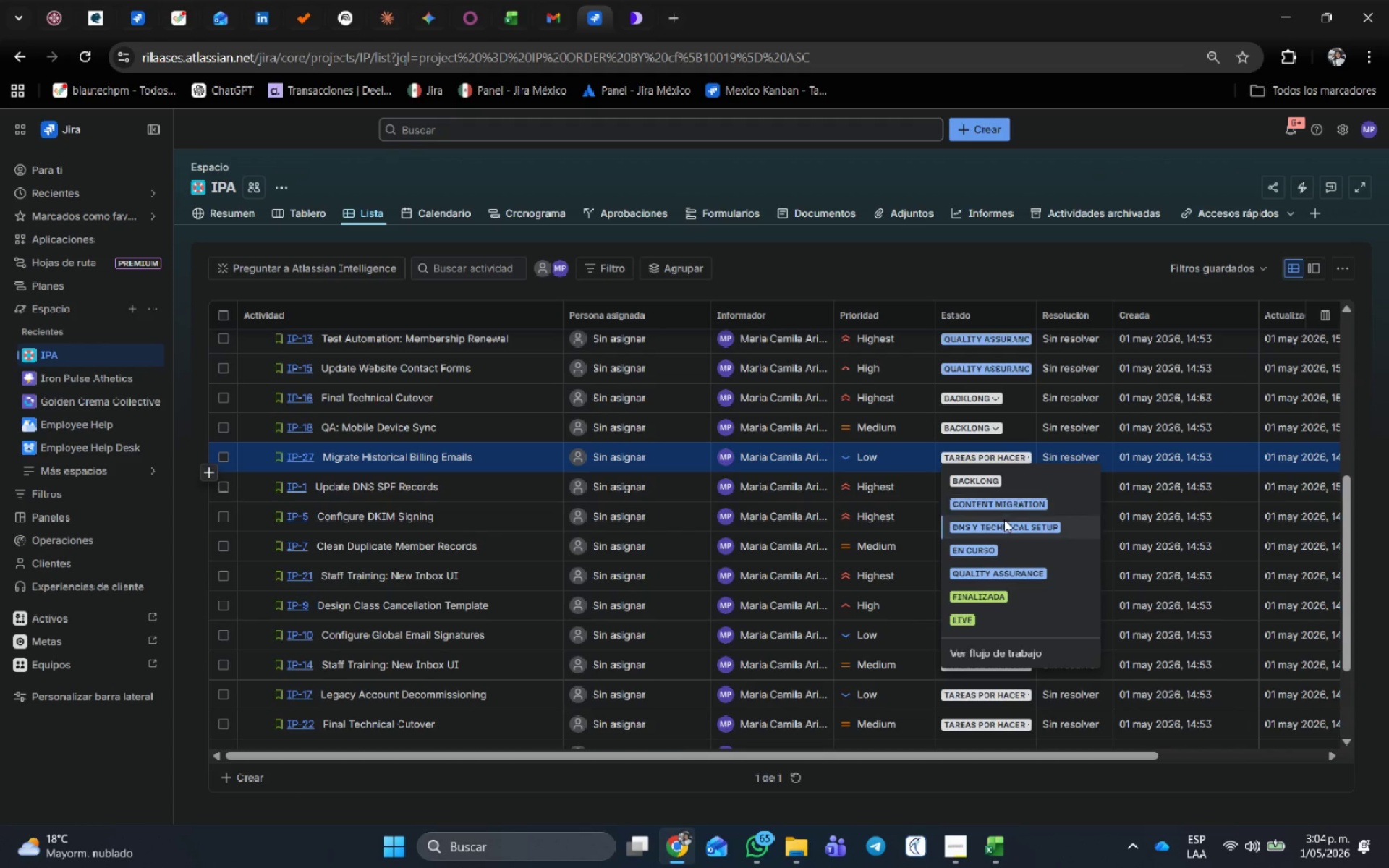 
left_click([1005, 506])
 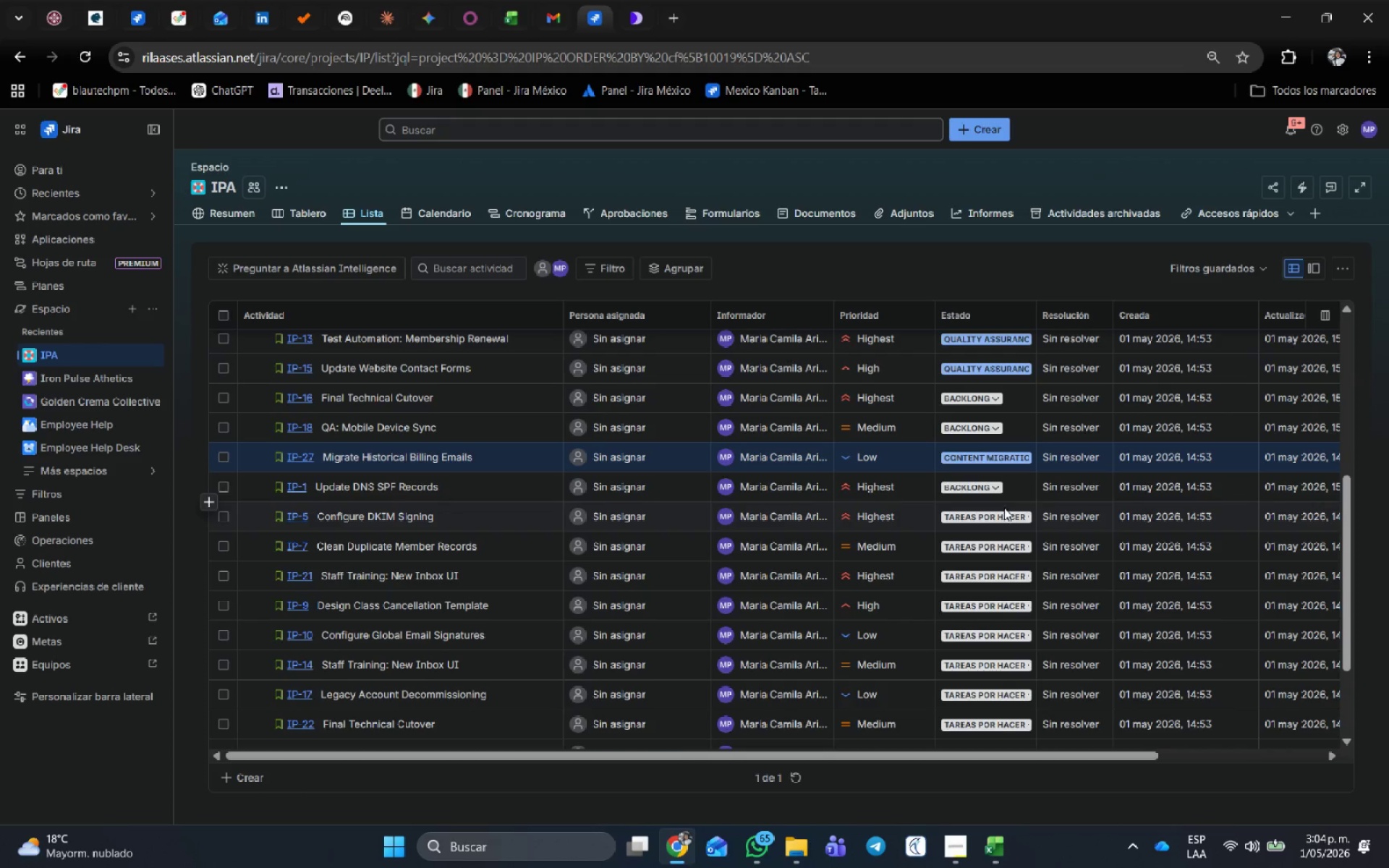 
left_click([1002, 515])
 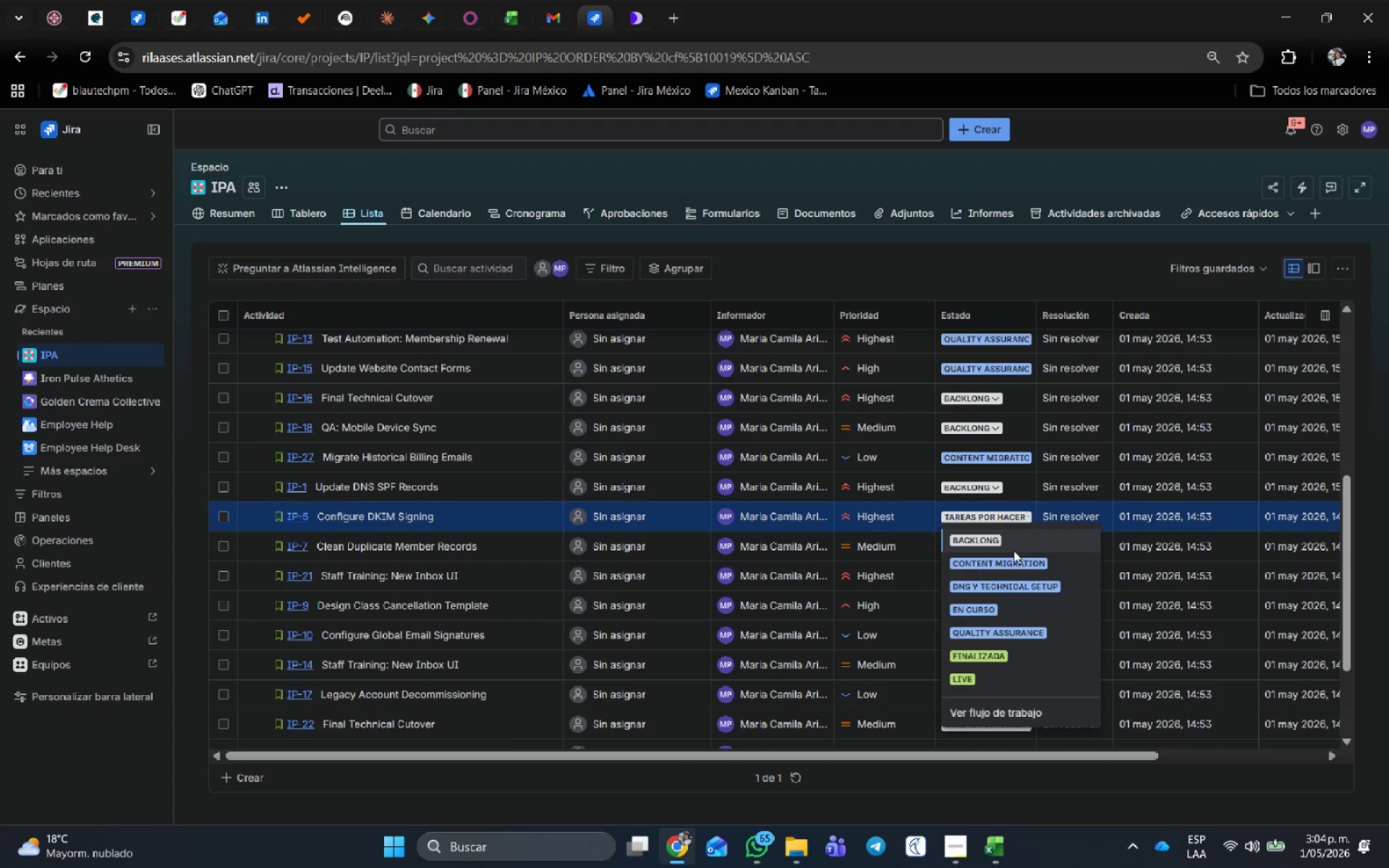 
left_click([1014, 556])
 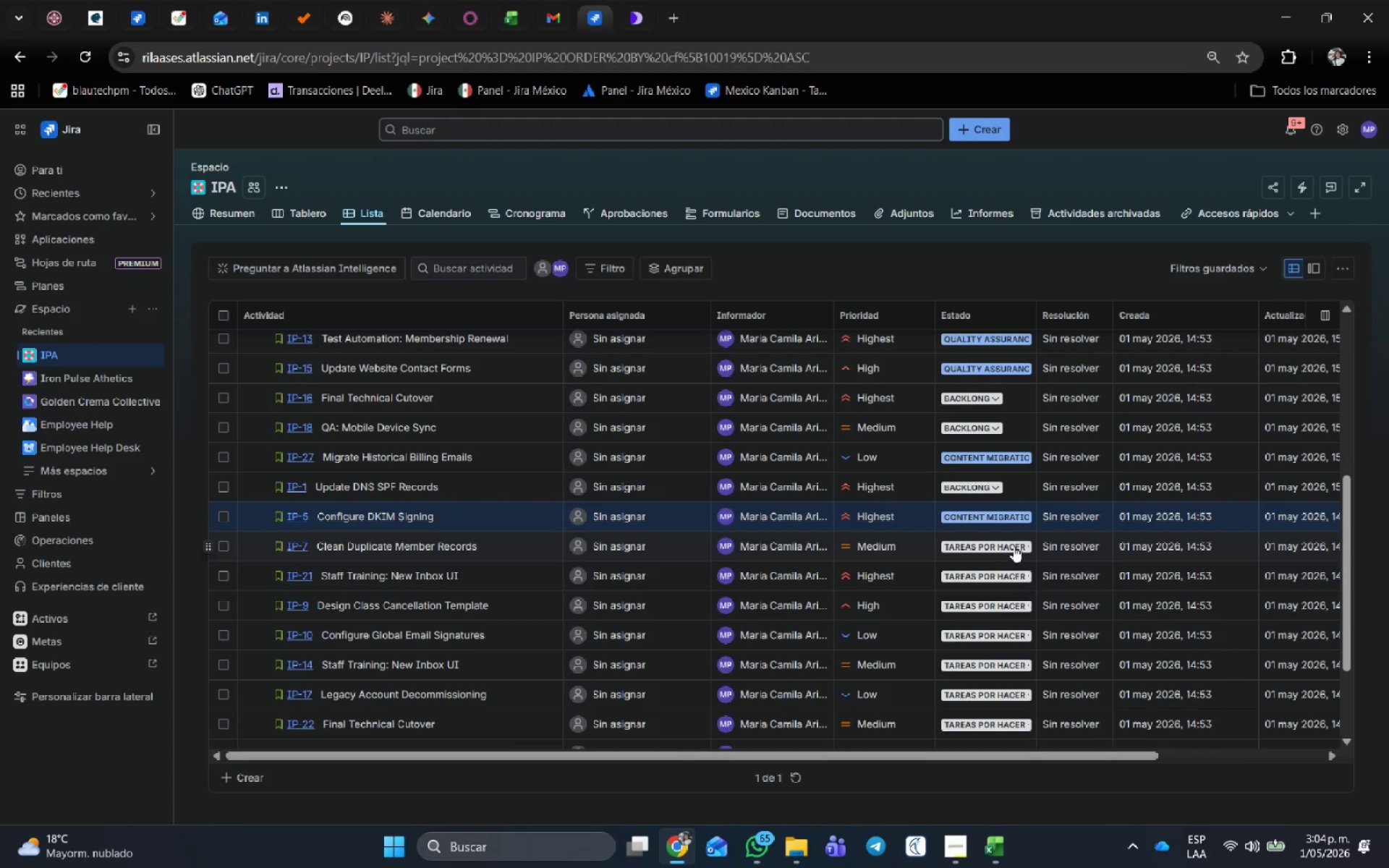 
scroll: coordinate [1014, 546], scroll_direction: down, amount: 1.0
 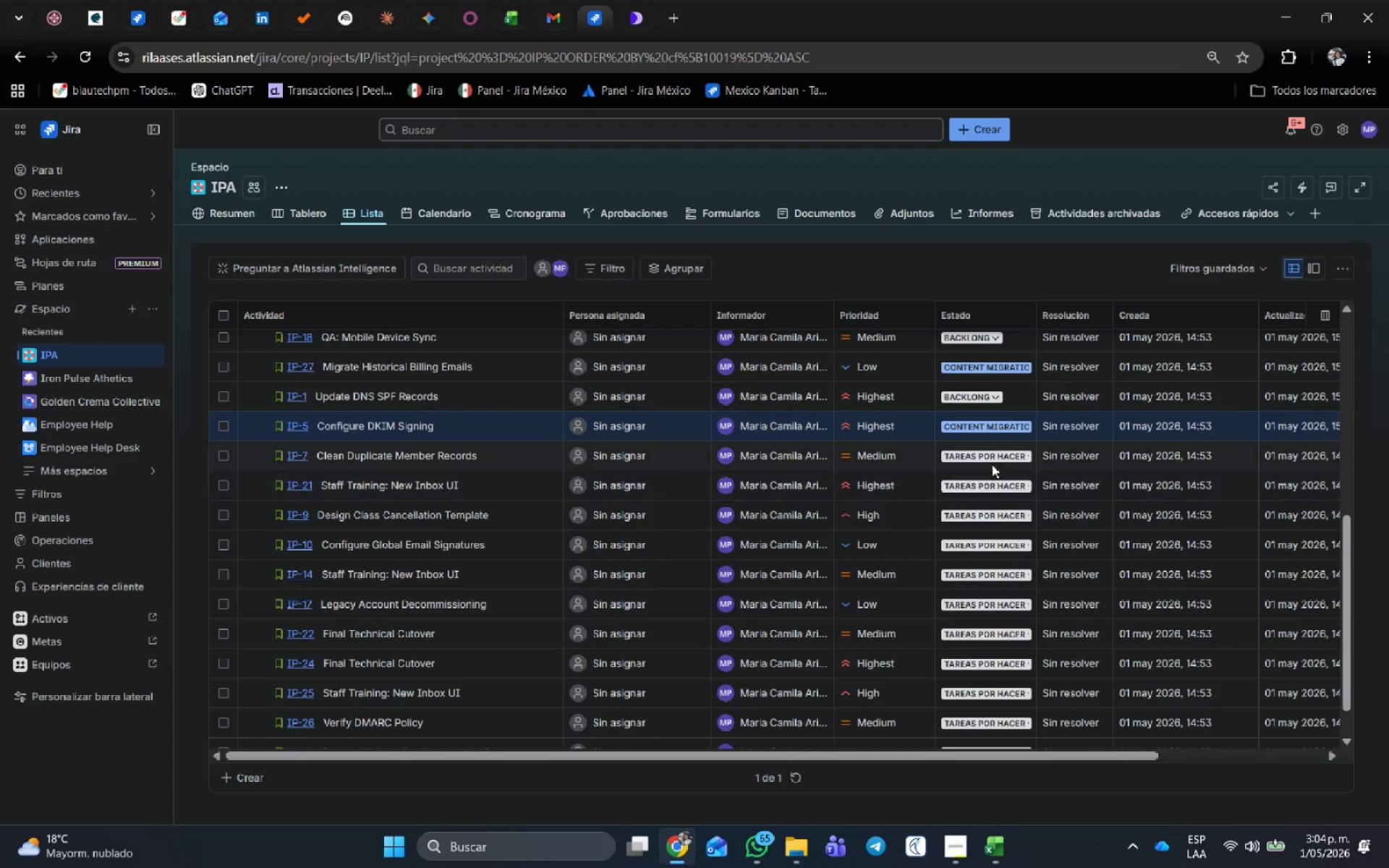 
left_click([993, 452])
 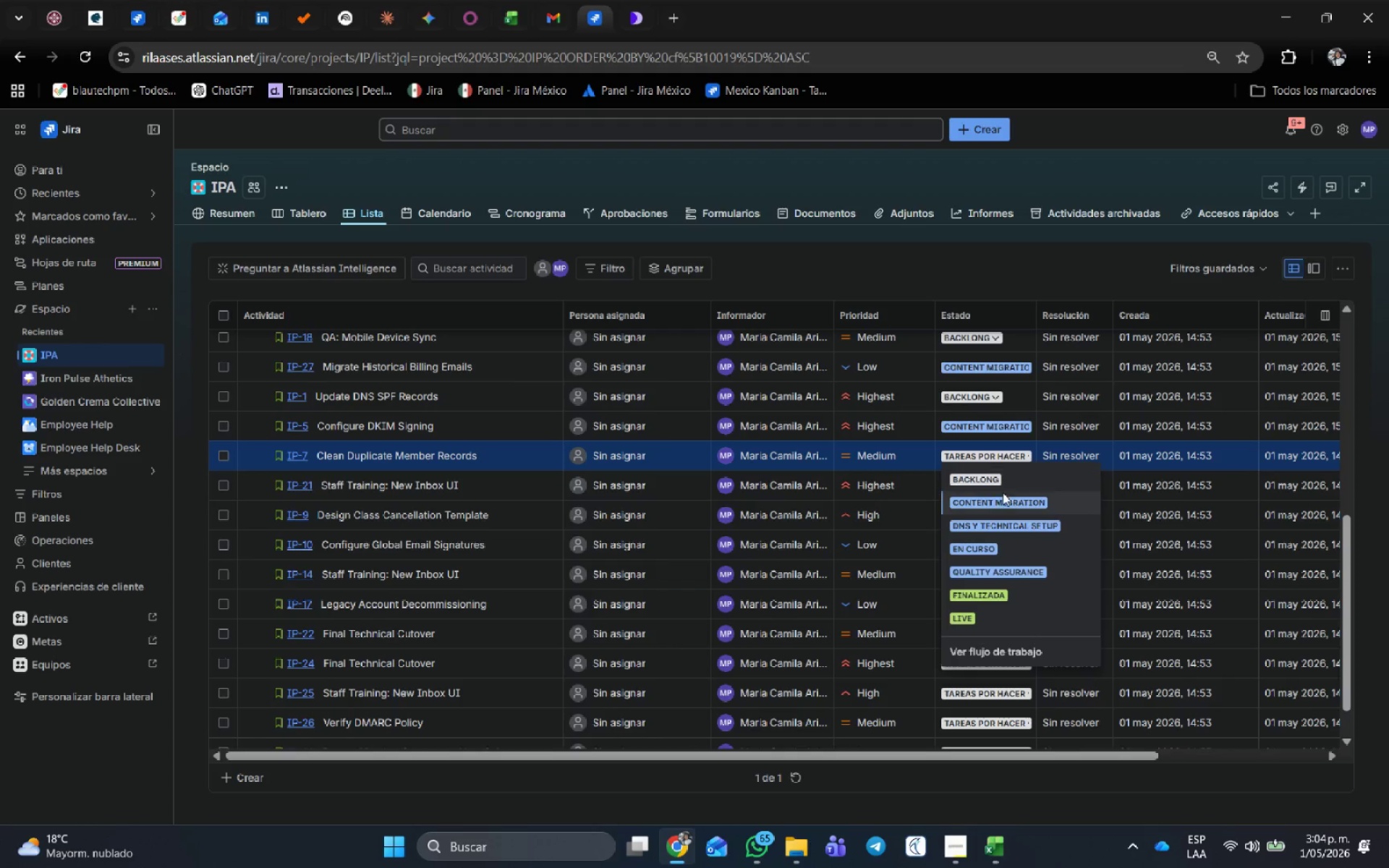 
left_click([1003, 498])
 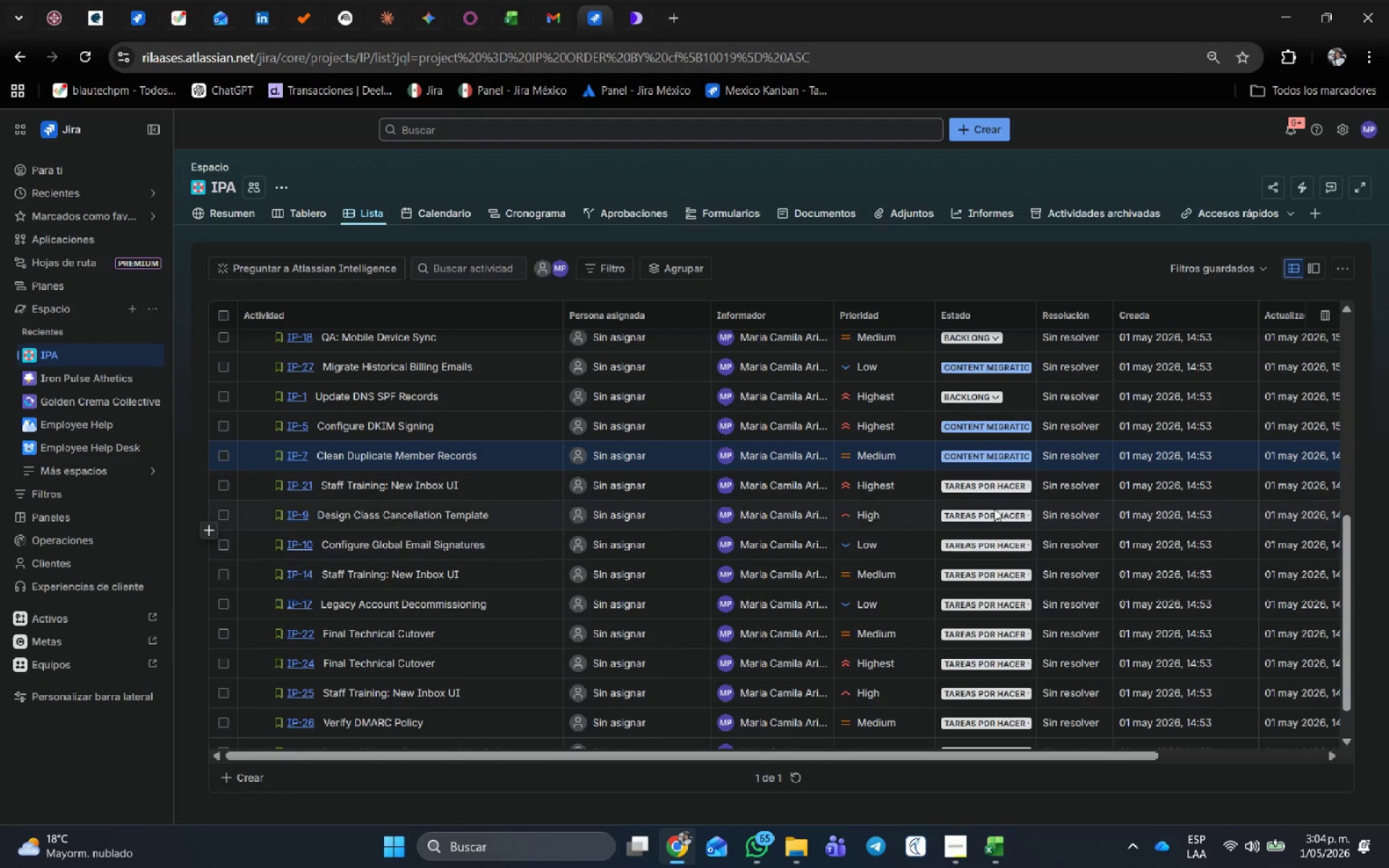 
left_click([994, 509])
 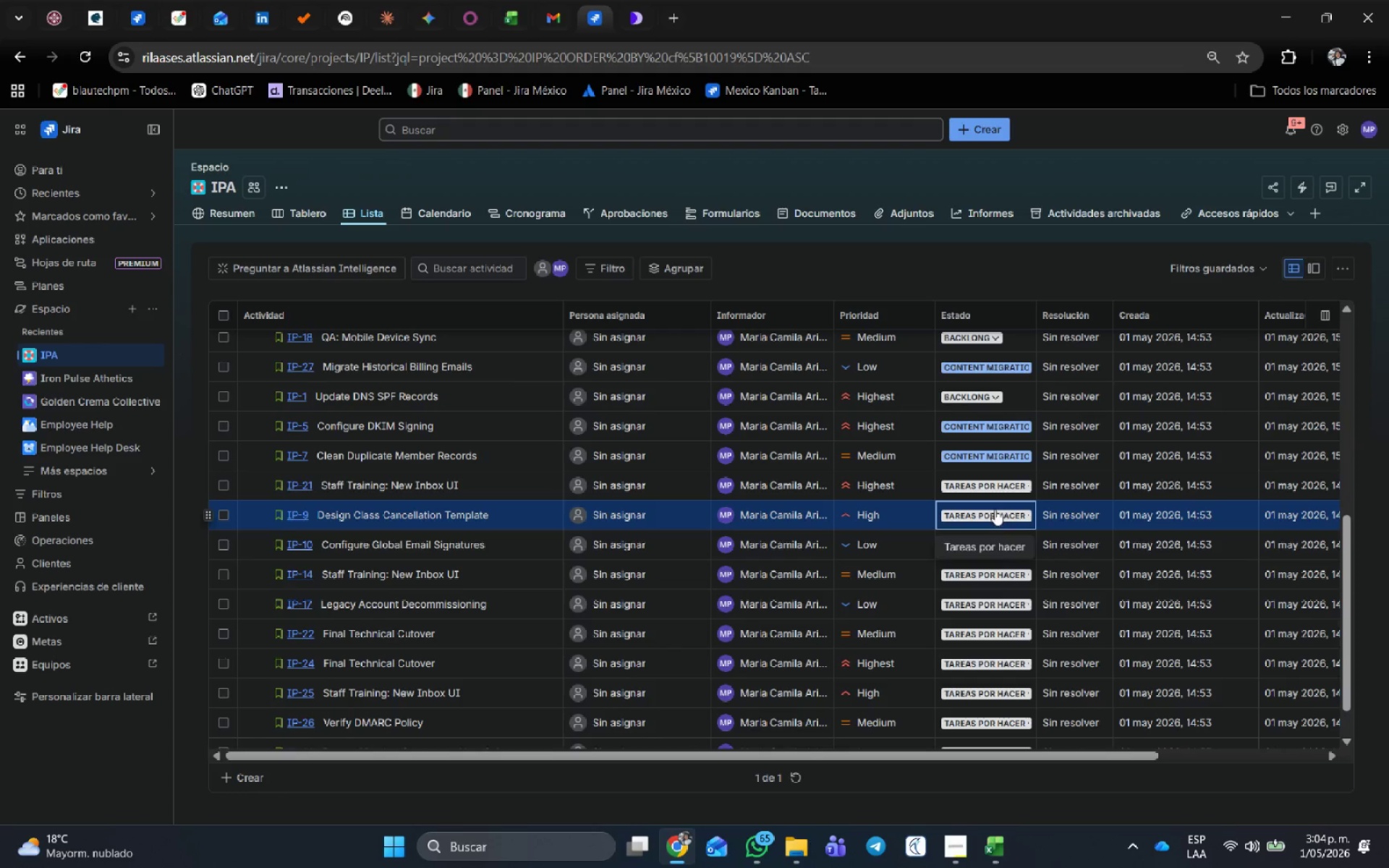 
left_click([995, 487])
 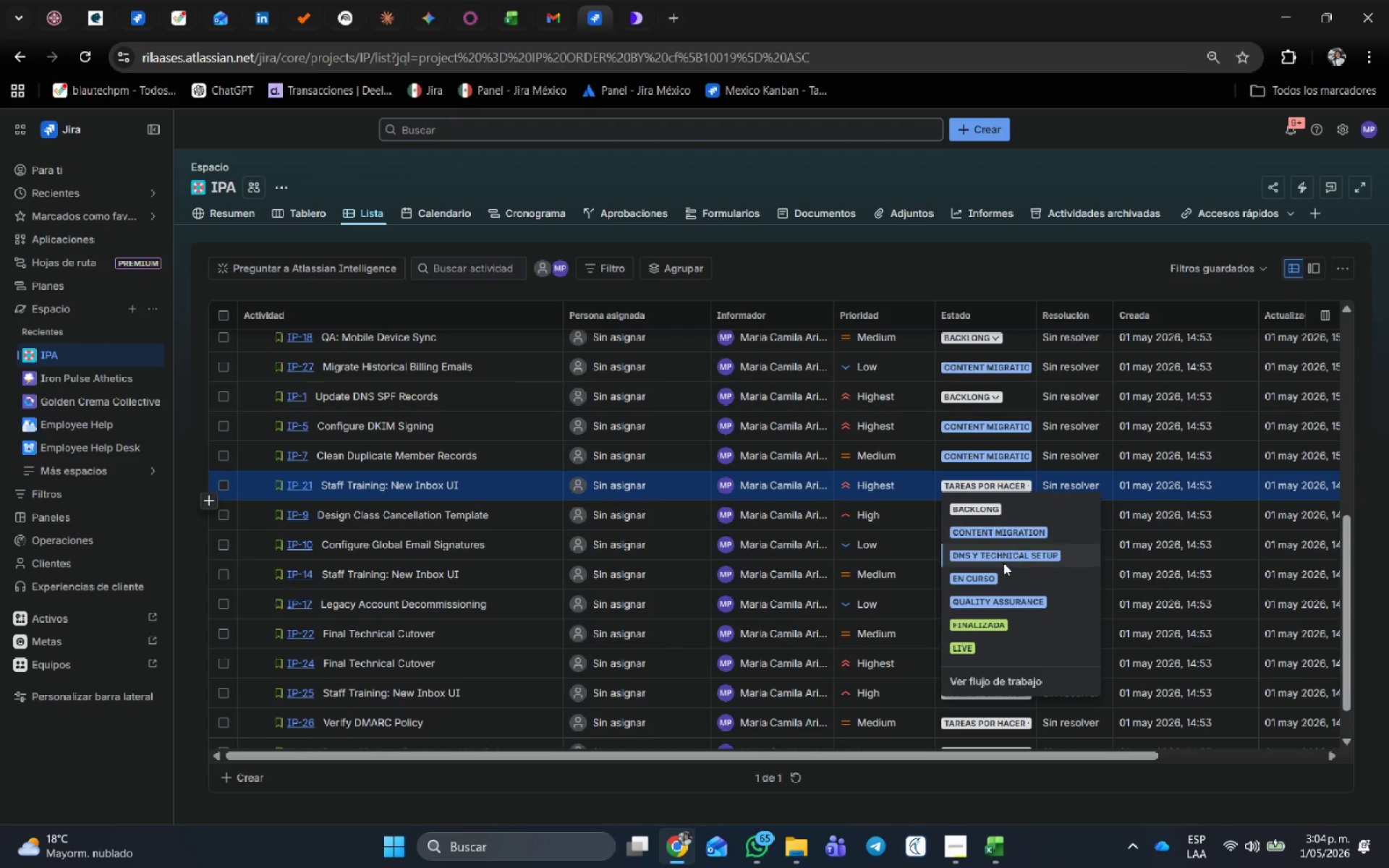 
left_click([1003, 558])
 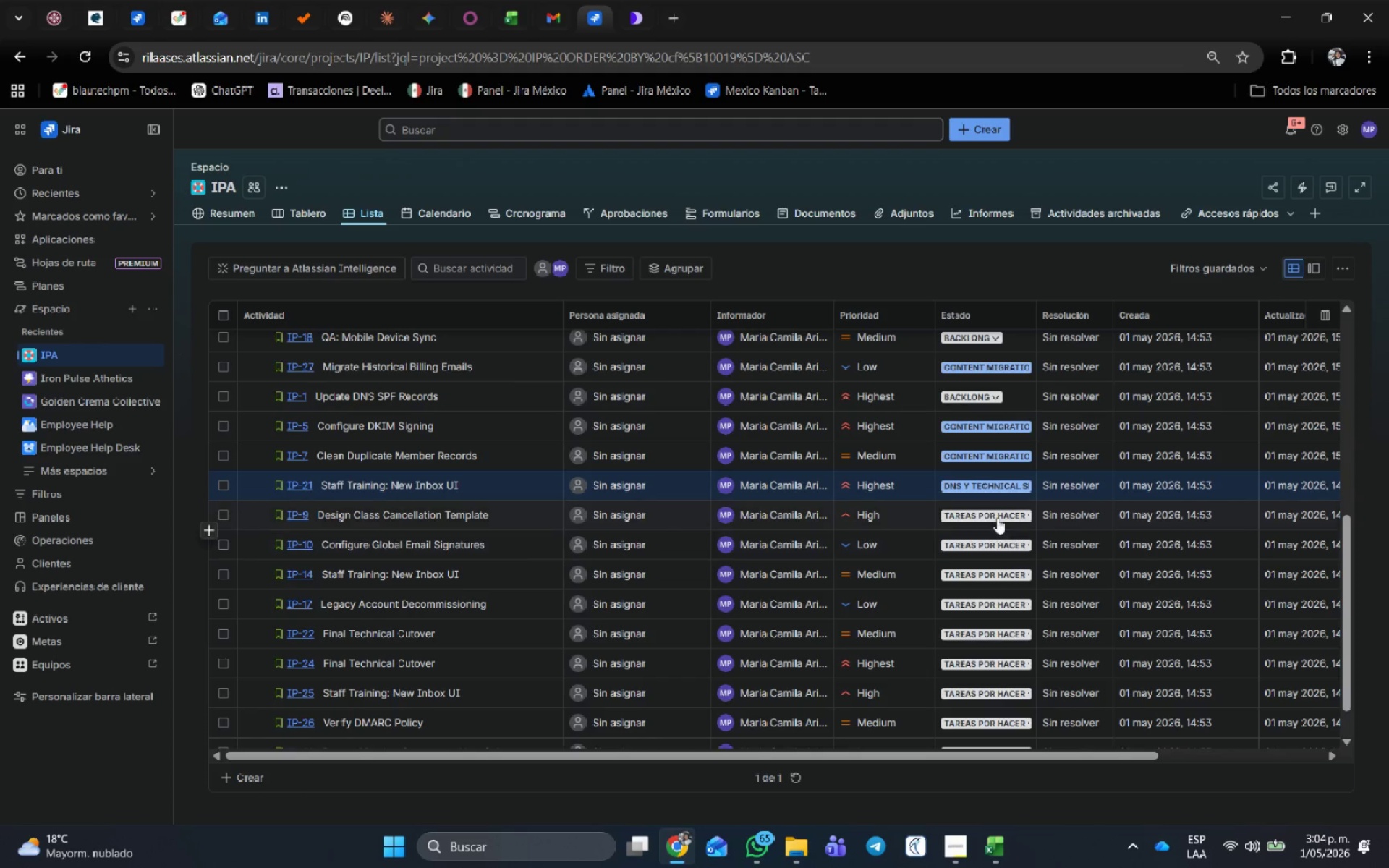 
left_click([997, 515])
 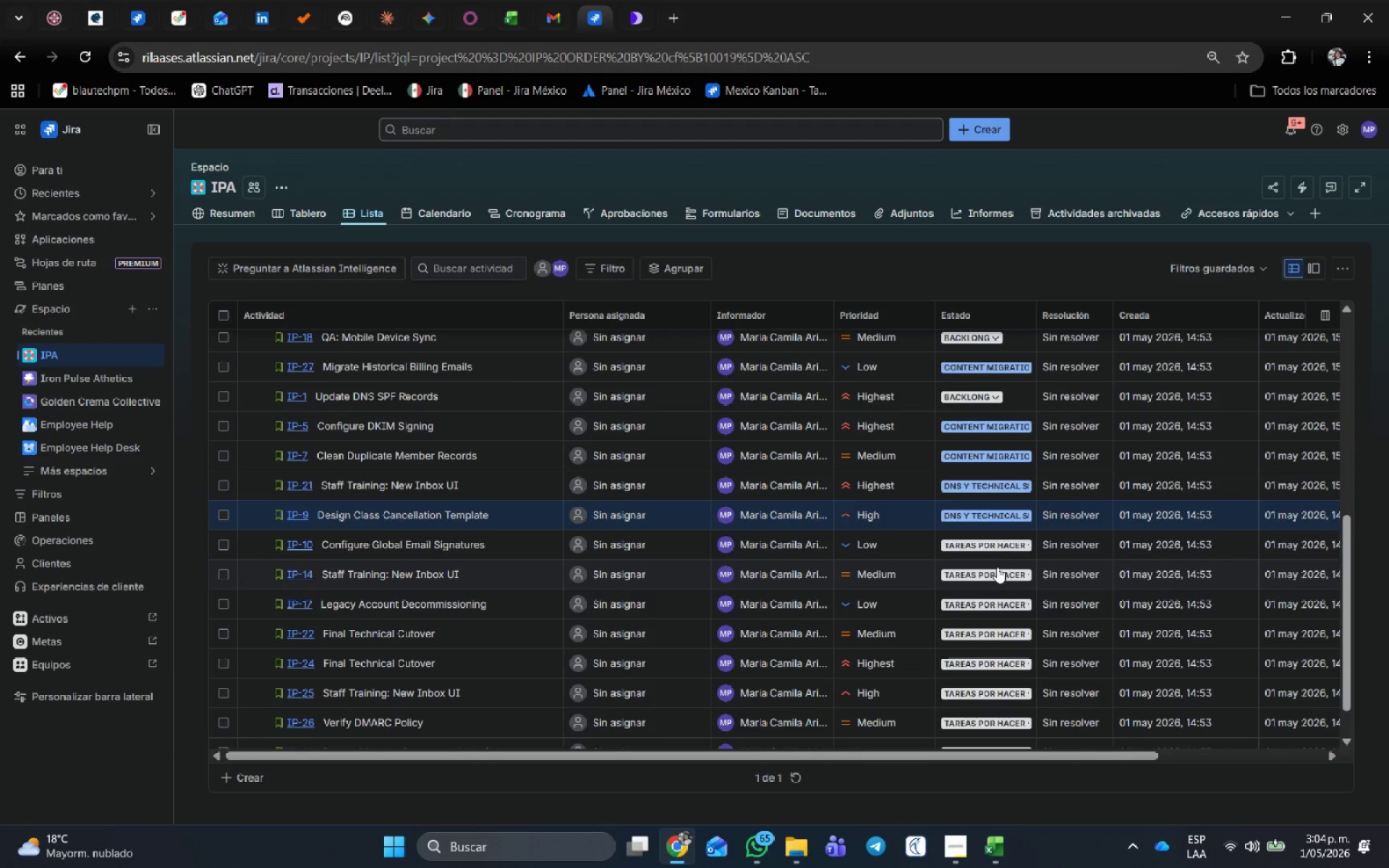 
left_click([992, 544])
 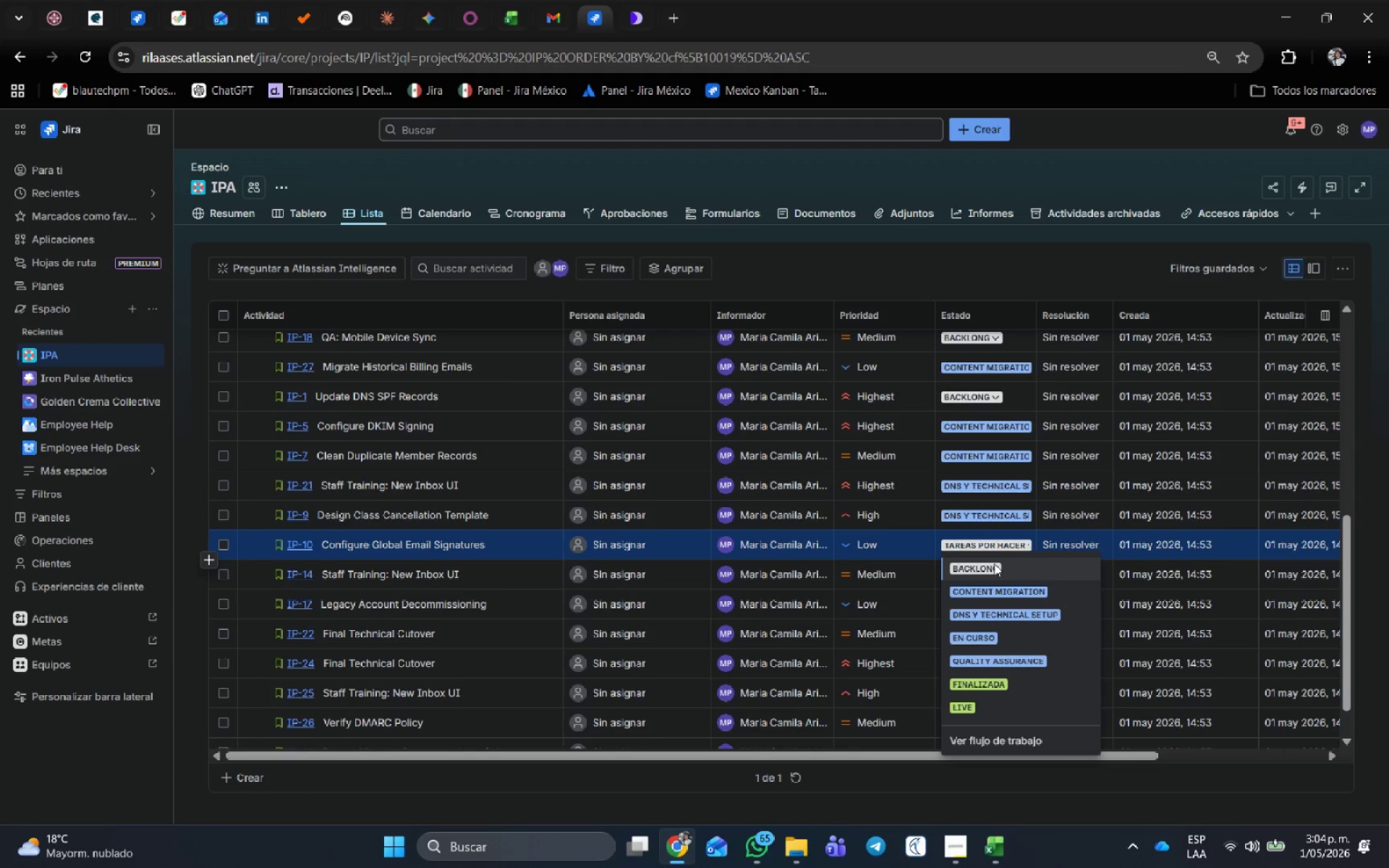 
left_click([994, 563])
 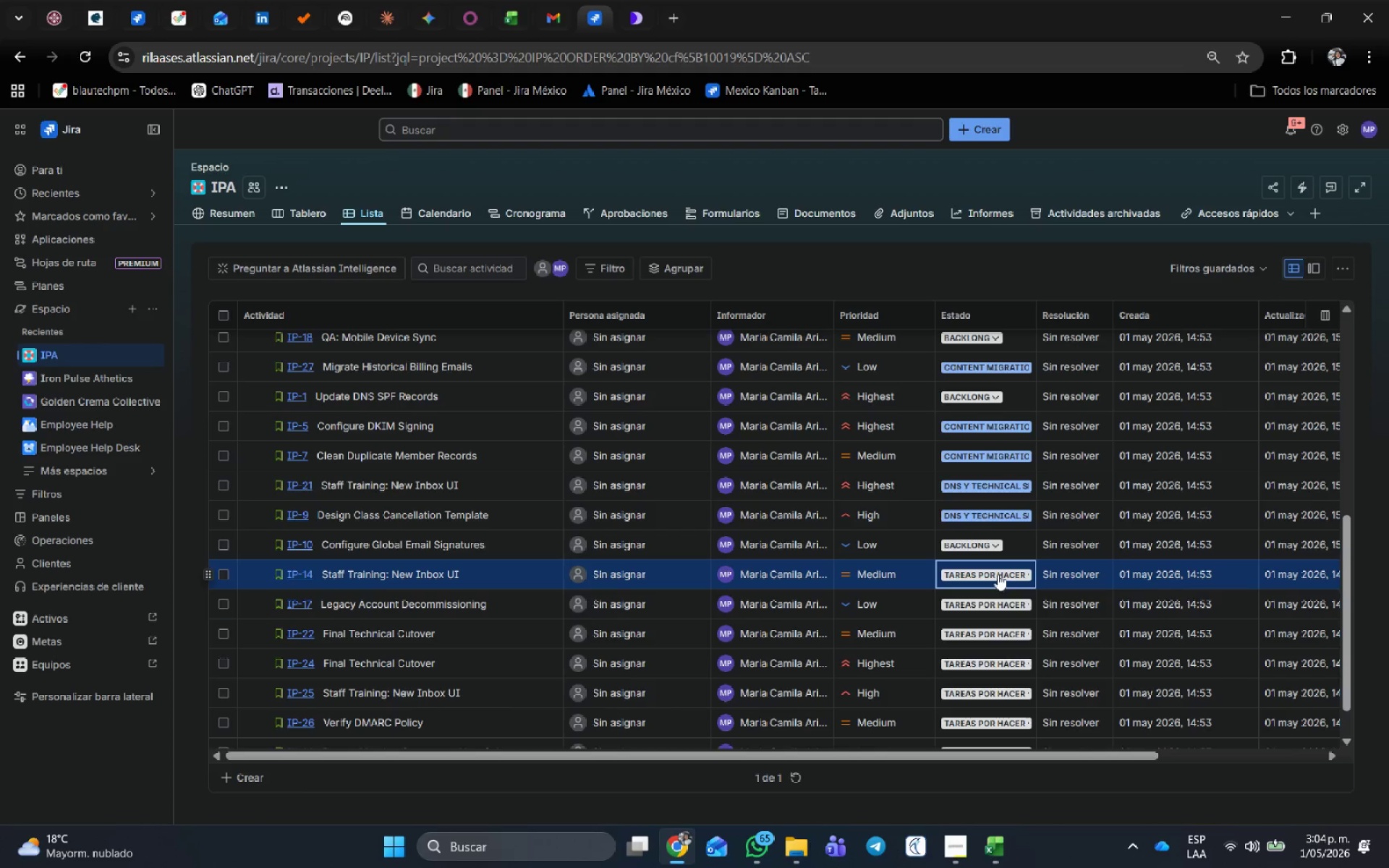 
left_click([998, 574])
 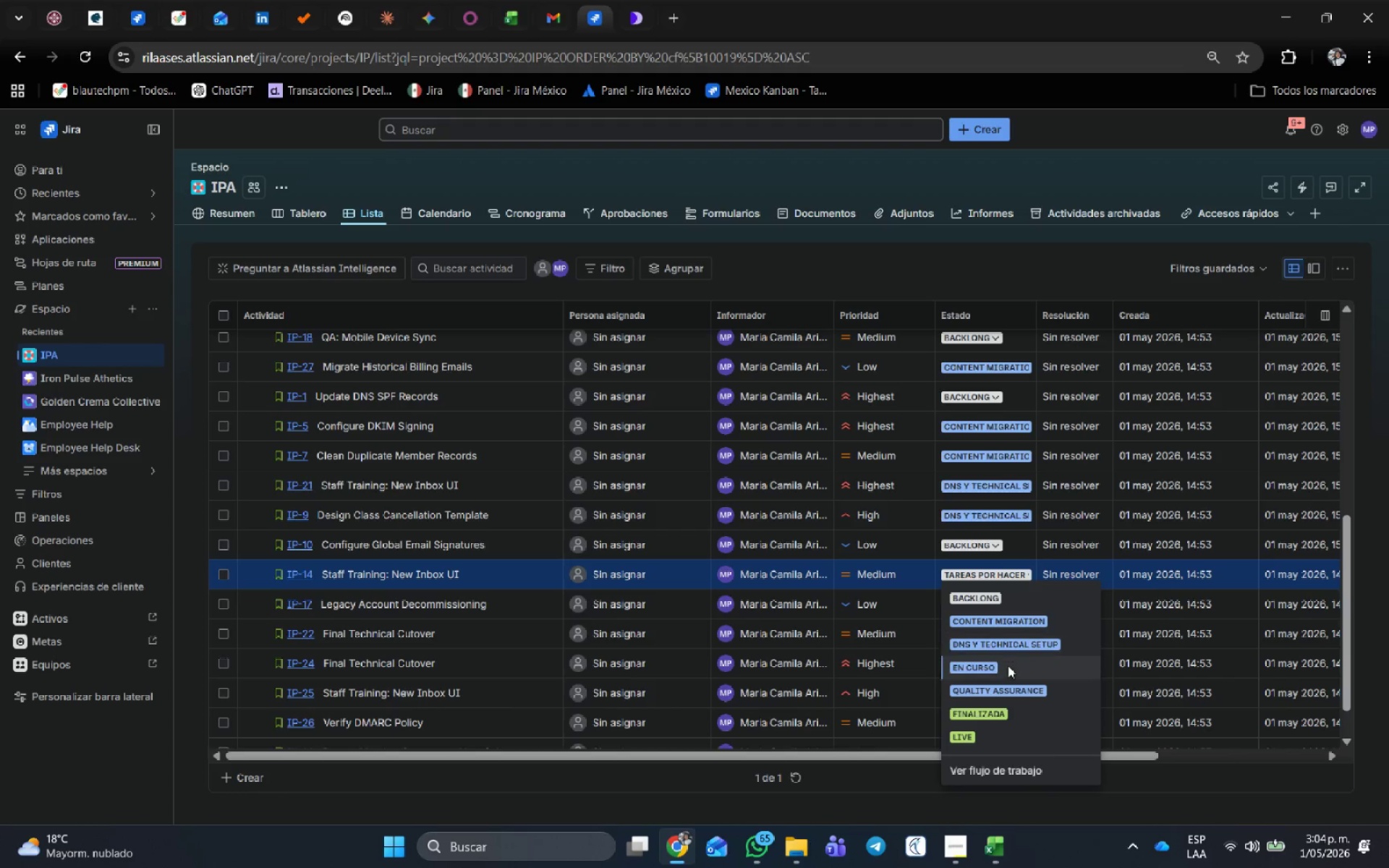 
left_click([1008, 684])
 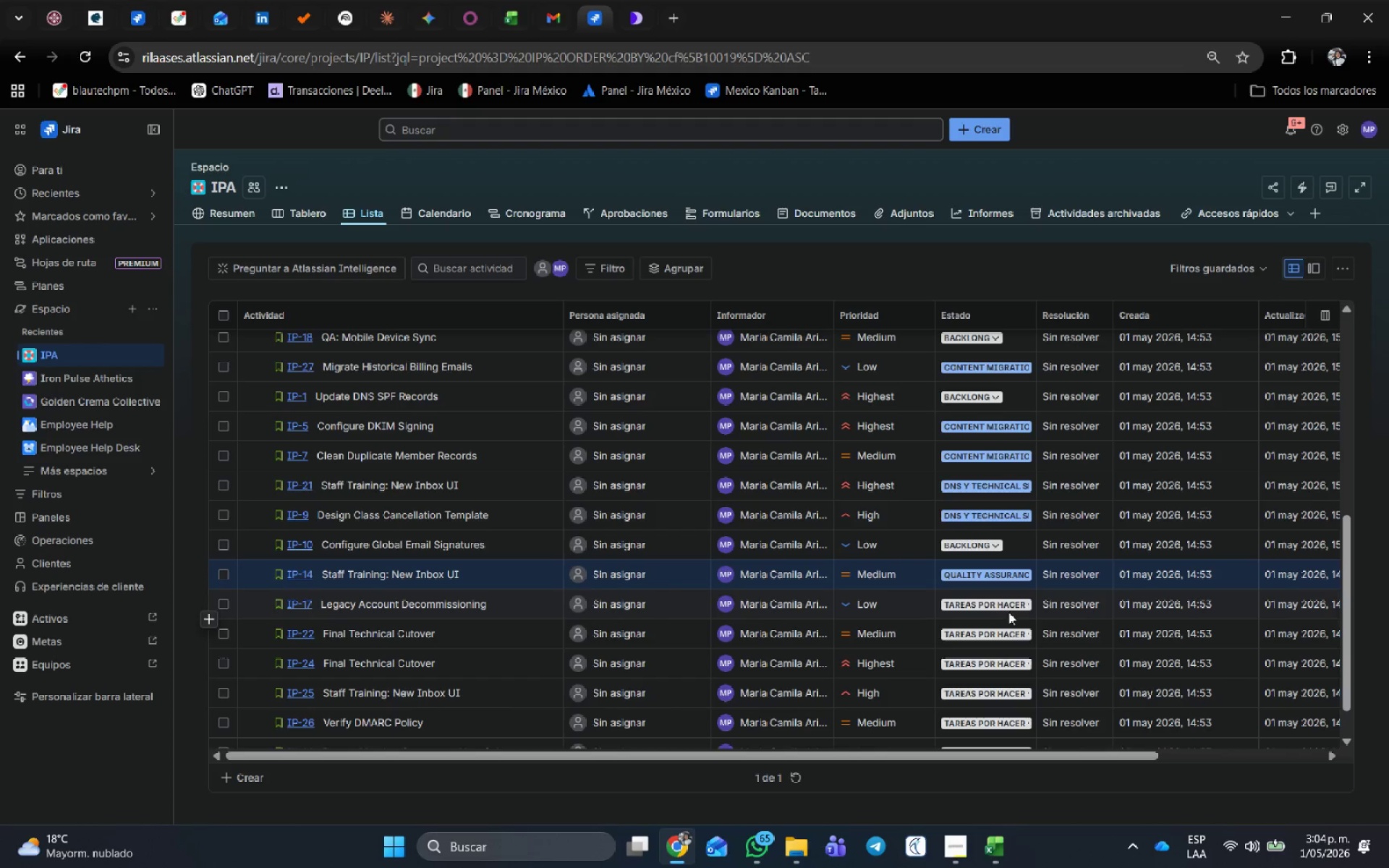 
left_click([1010, 603])
 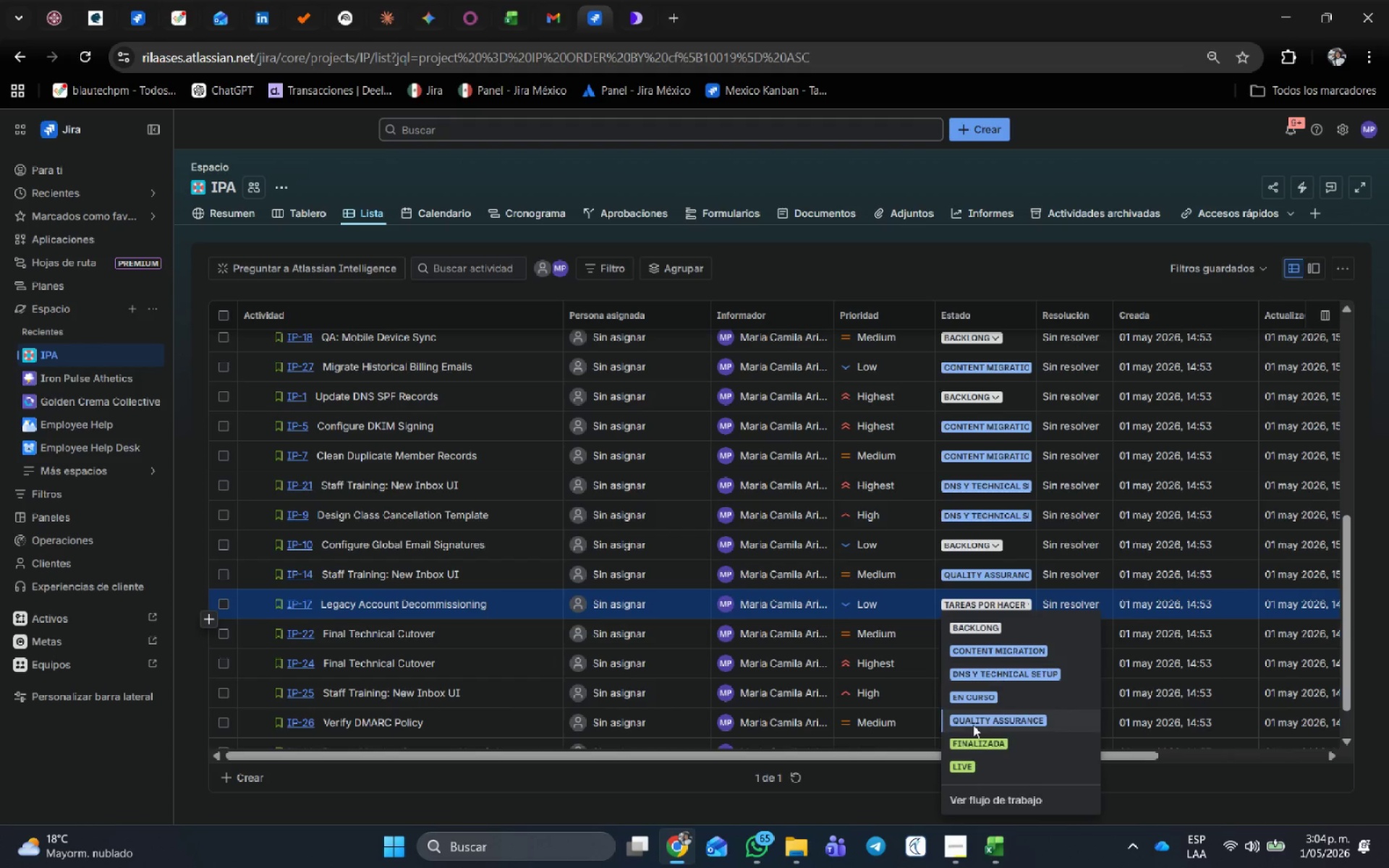 
left_click([968, 725])
 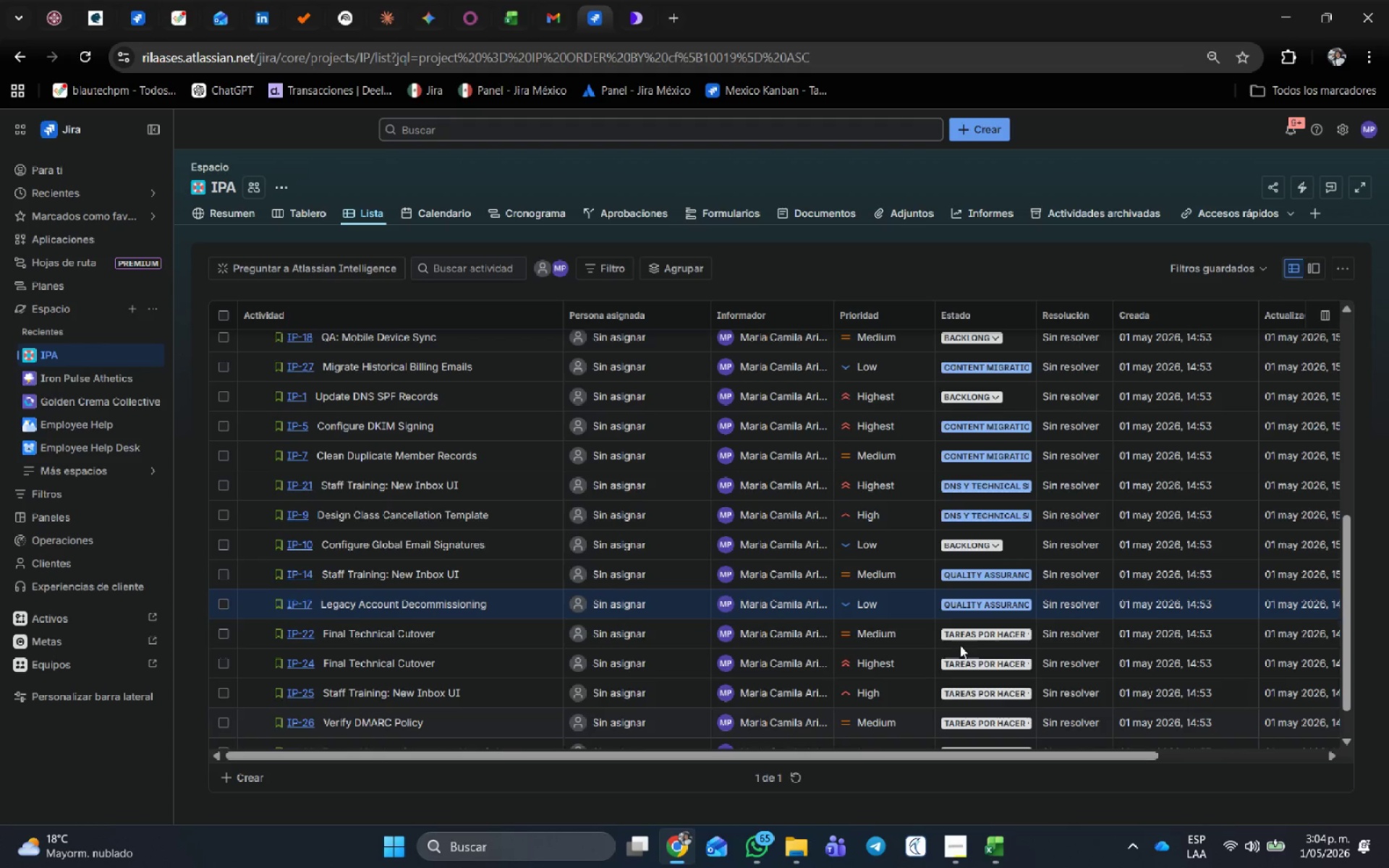 
scroll: coordinate [959, 640], scroll_direction: down, amount: 3.0
 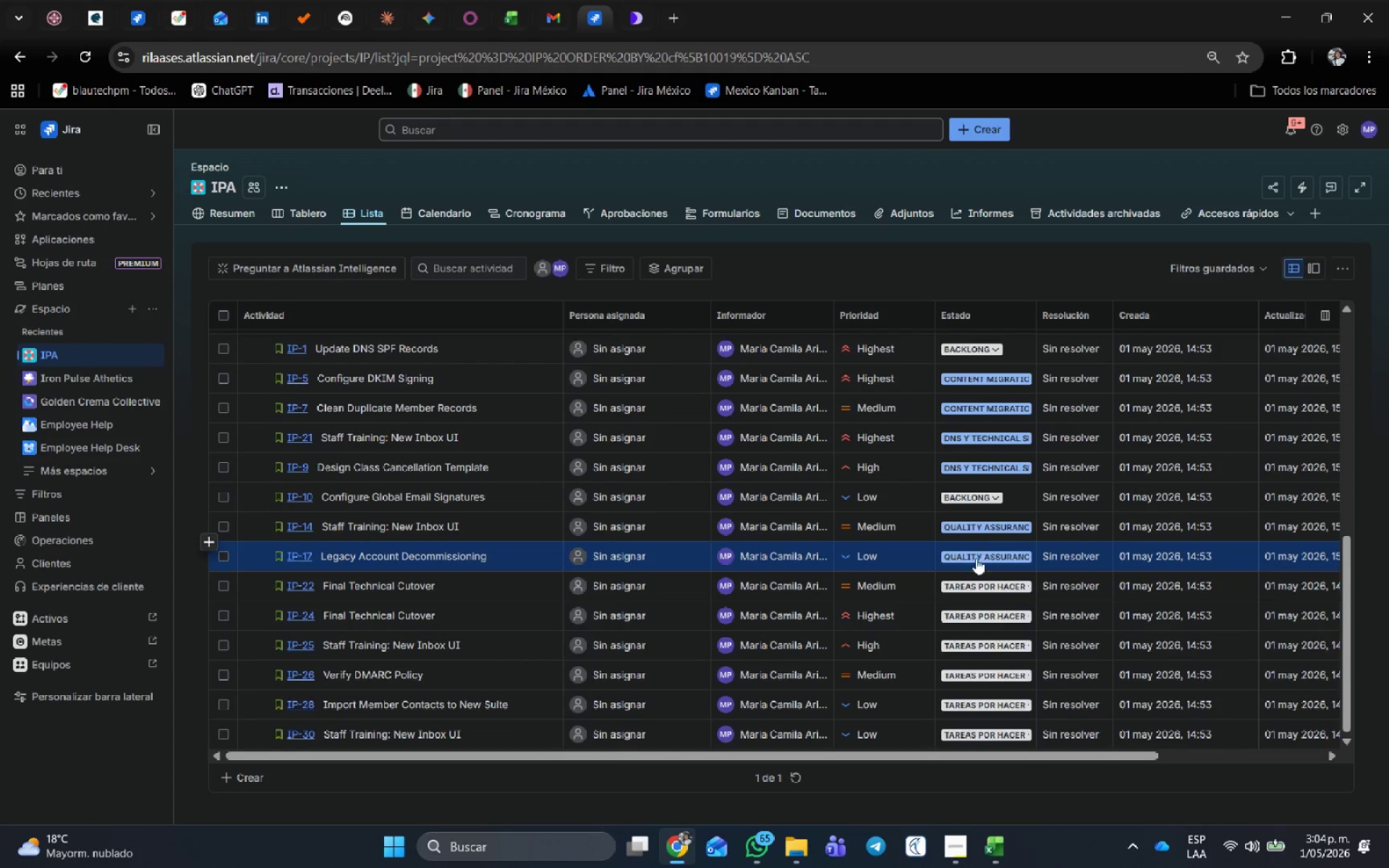 
left_click([979, 583])
 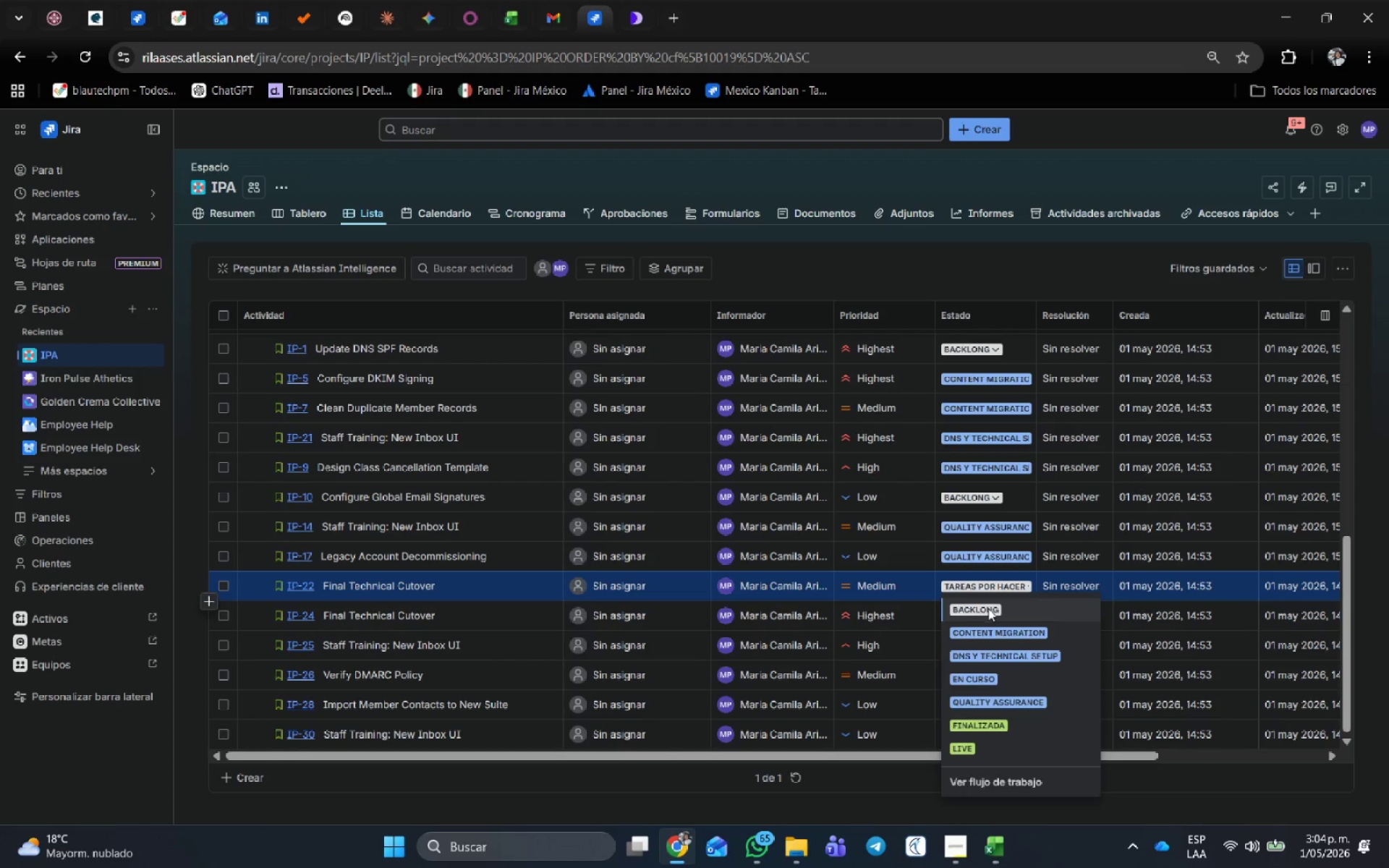 
left_click([991, 613])
 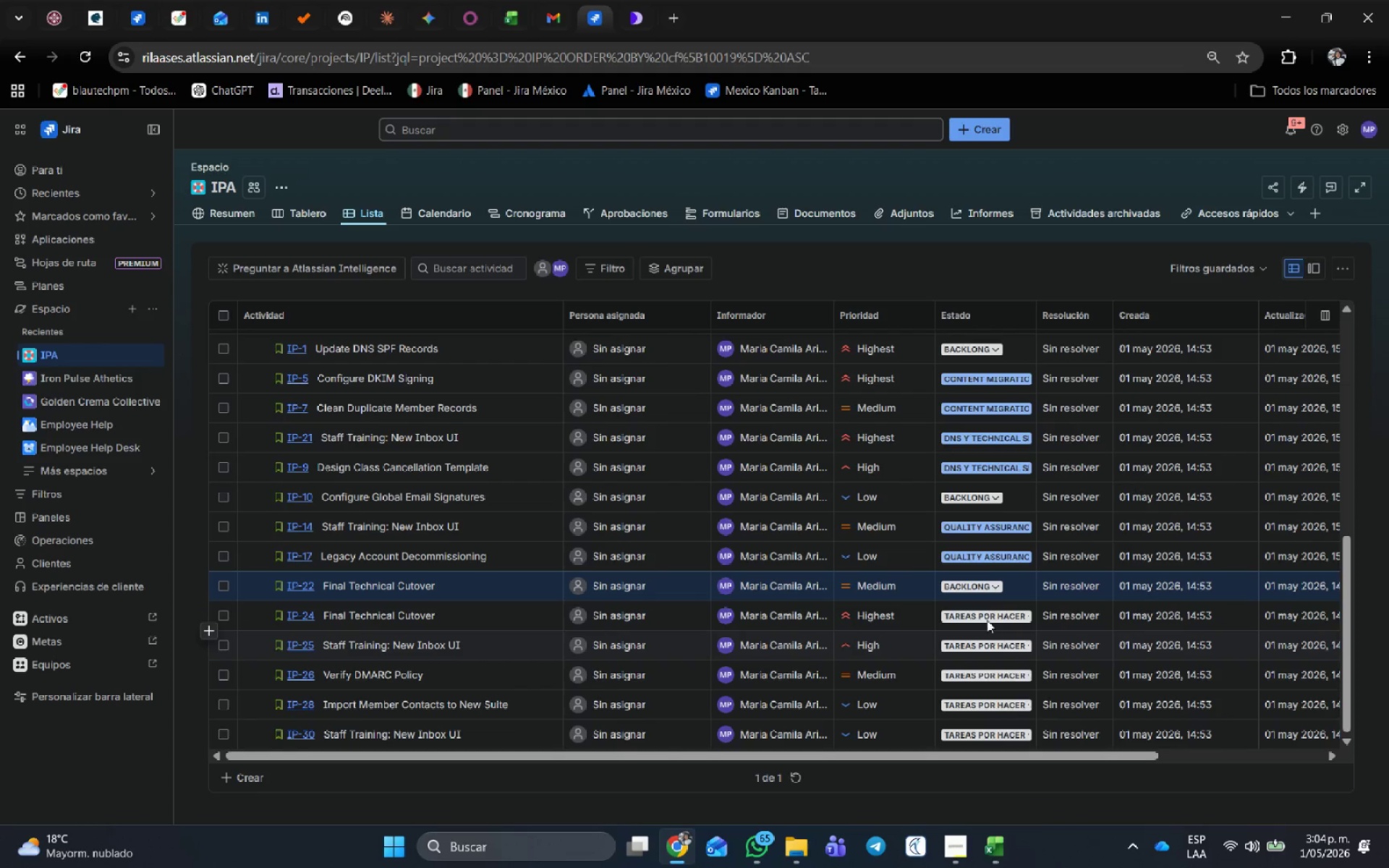 
left_click([987, 613])
 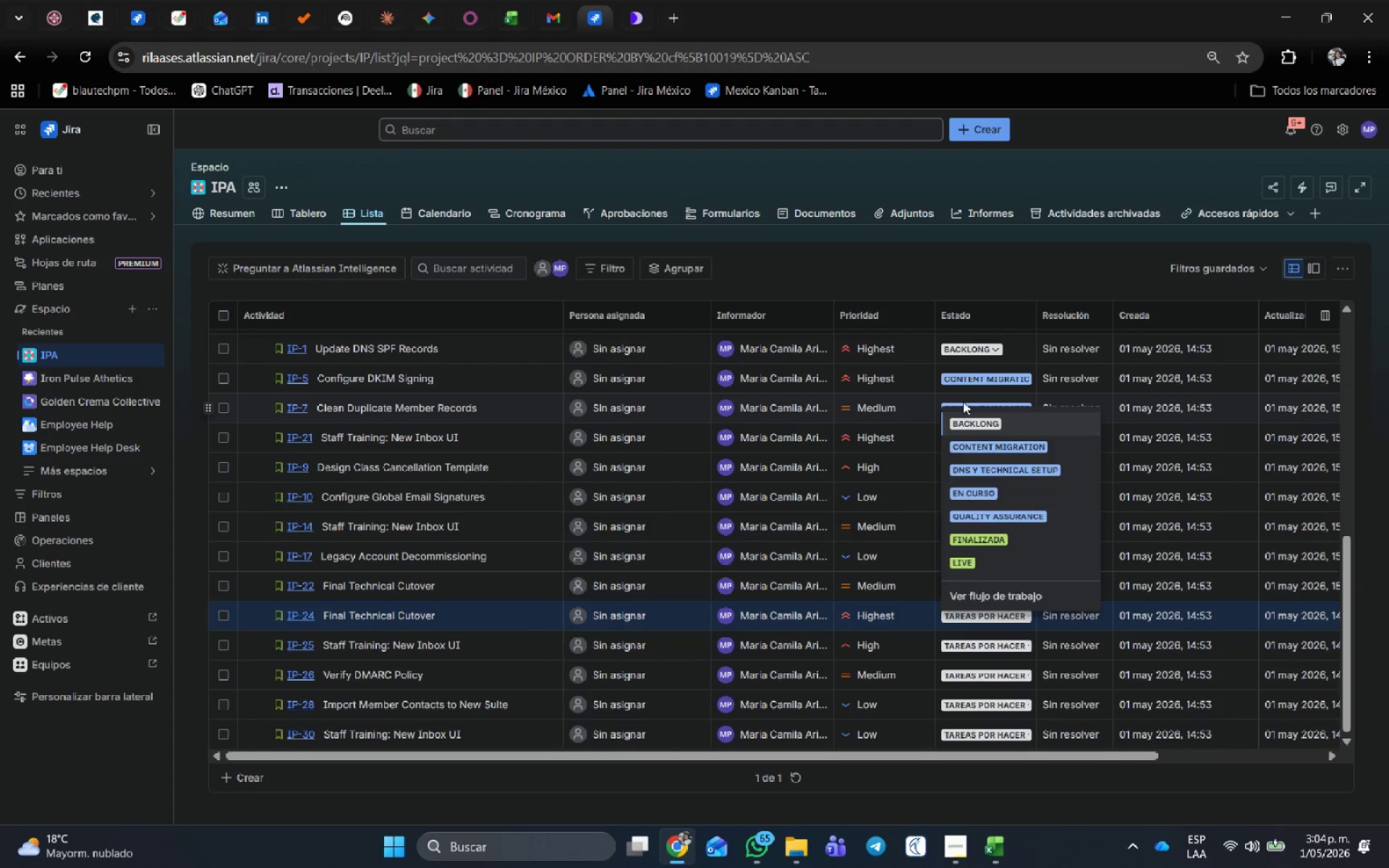 
left_click([971, 424])
 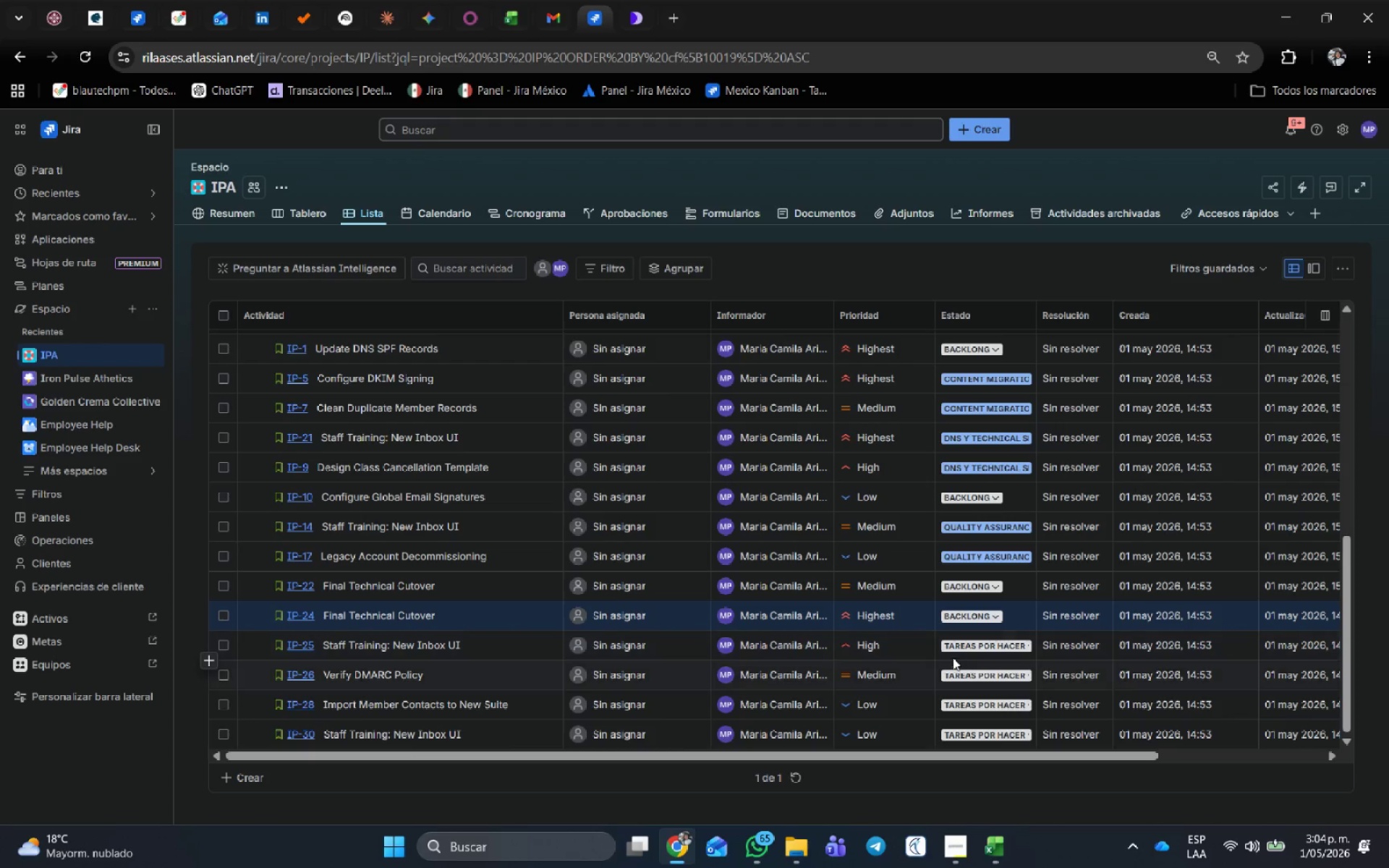 
left_click([956, 646])
 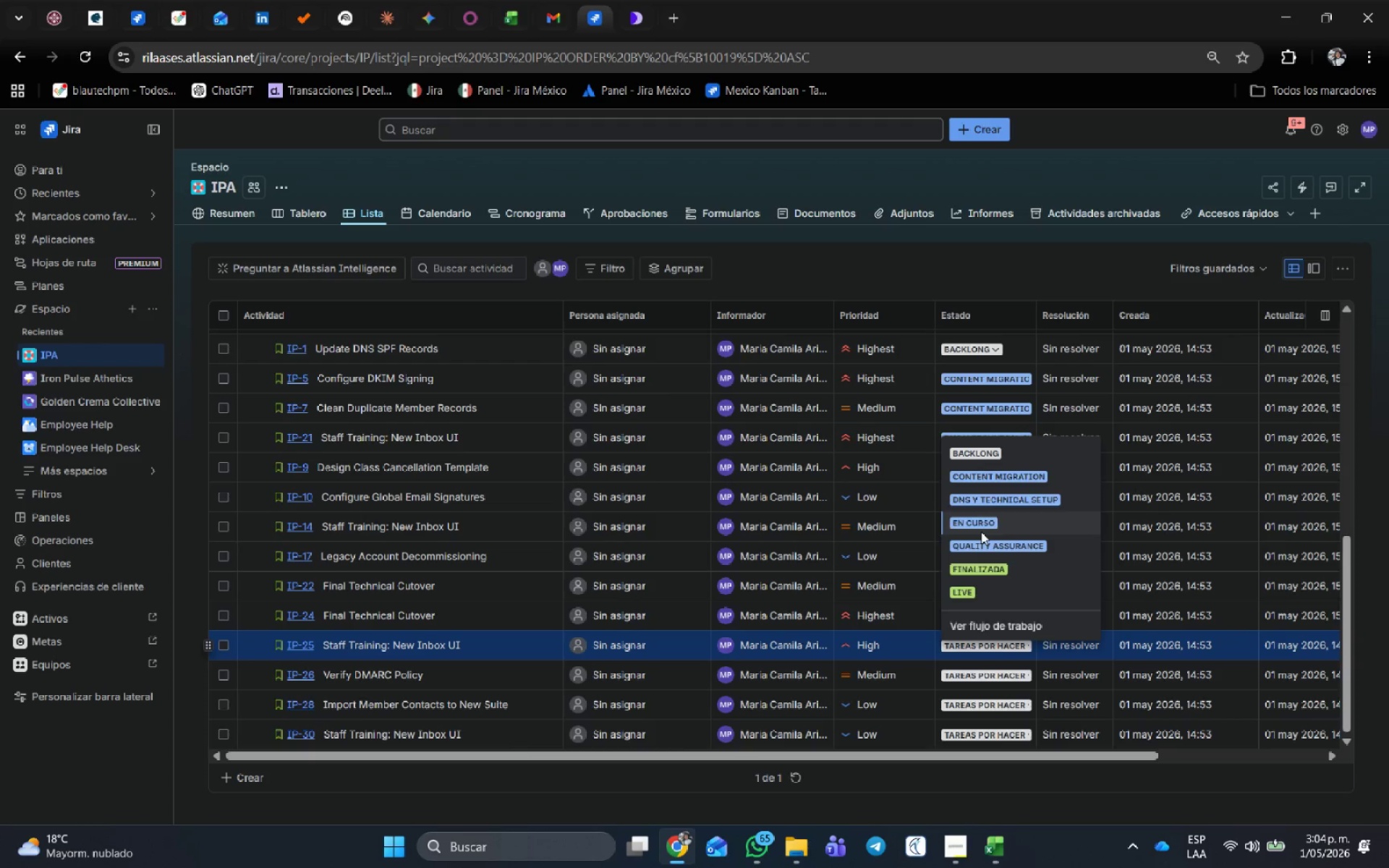 
left_click([980, 542])
 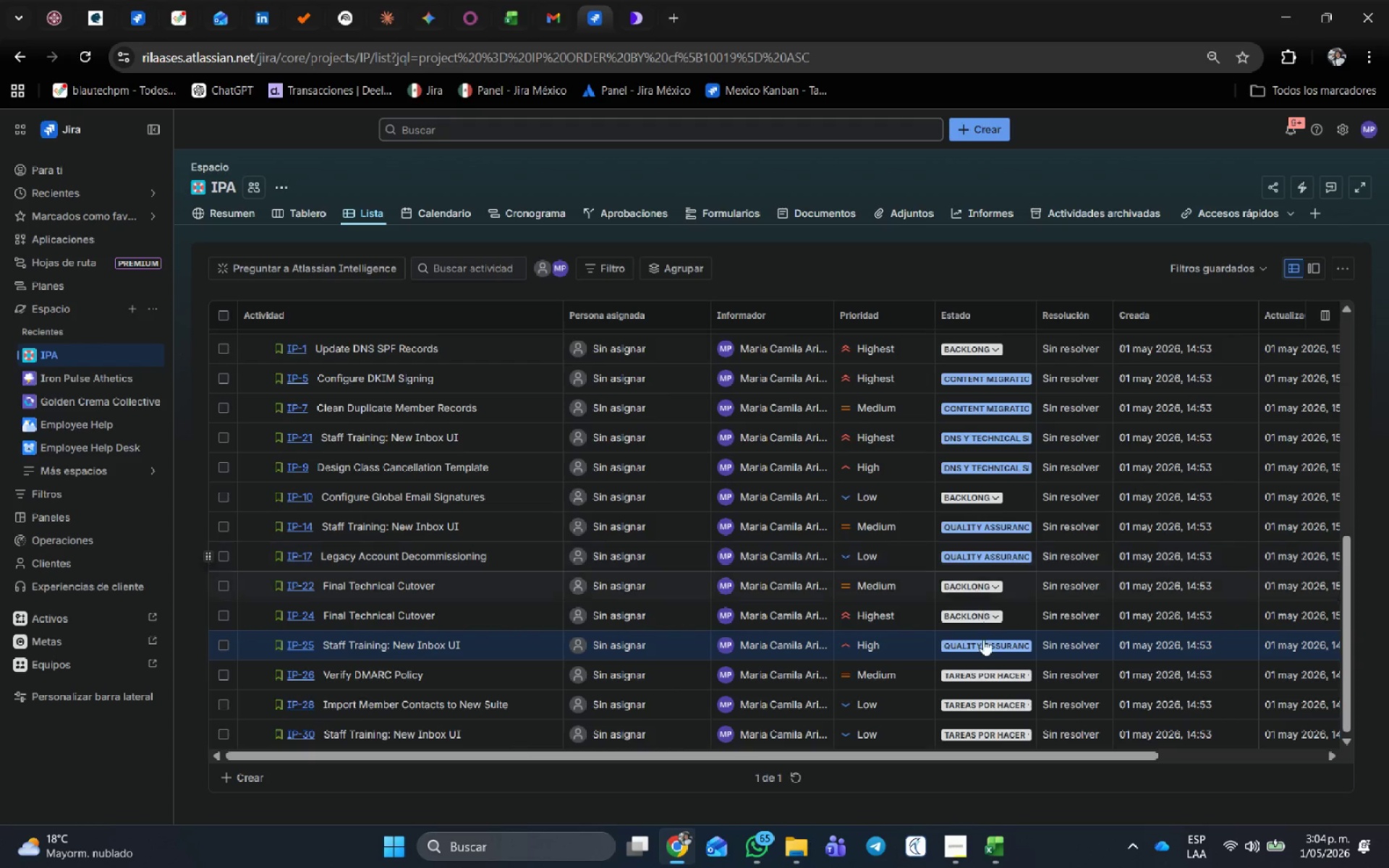 
mouse_move([985, 658])
 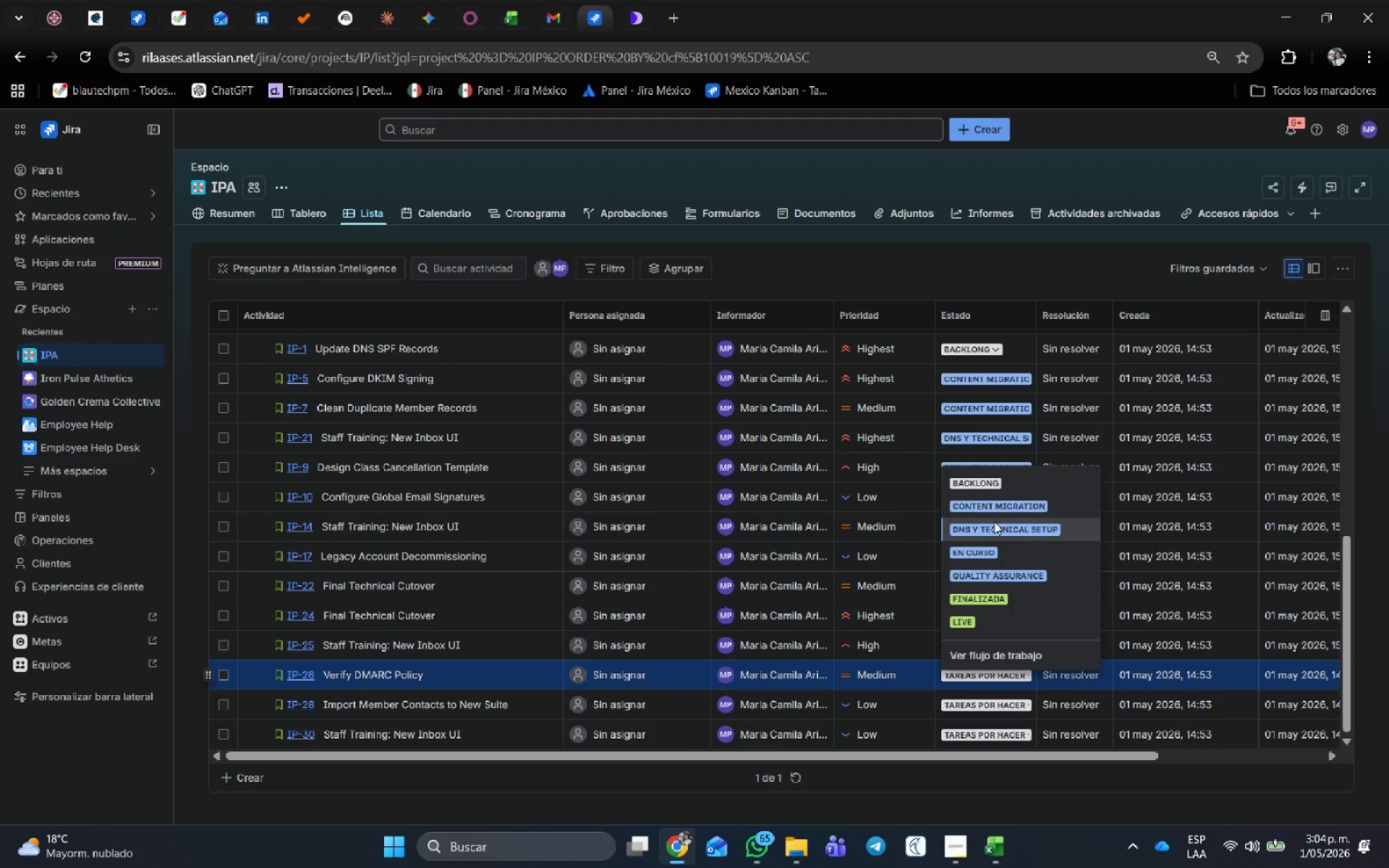 
left_click([994, 522])
 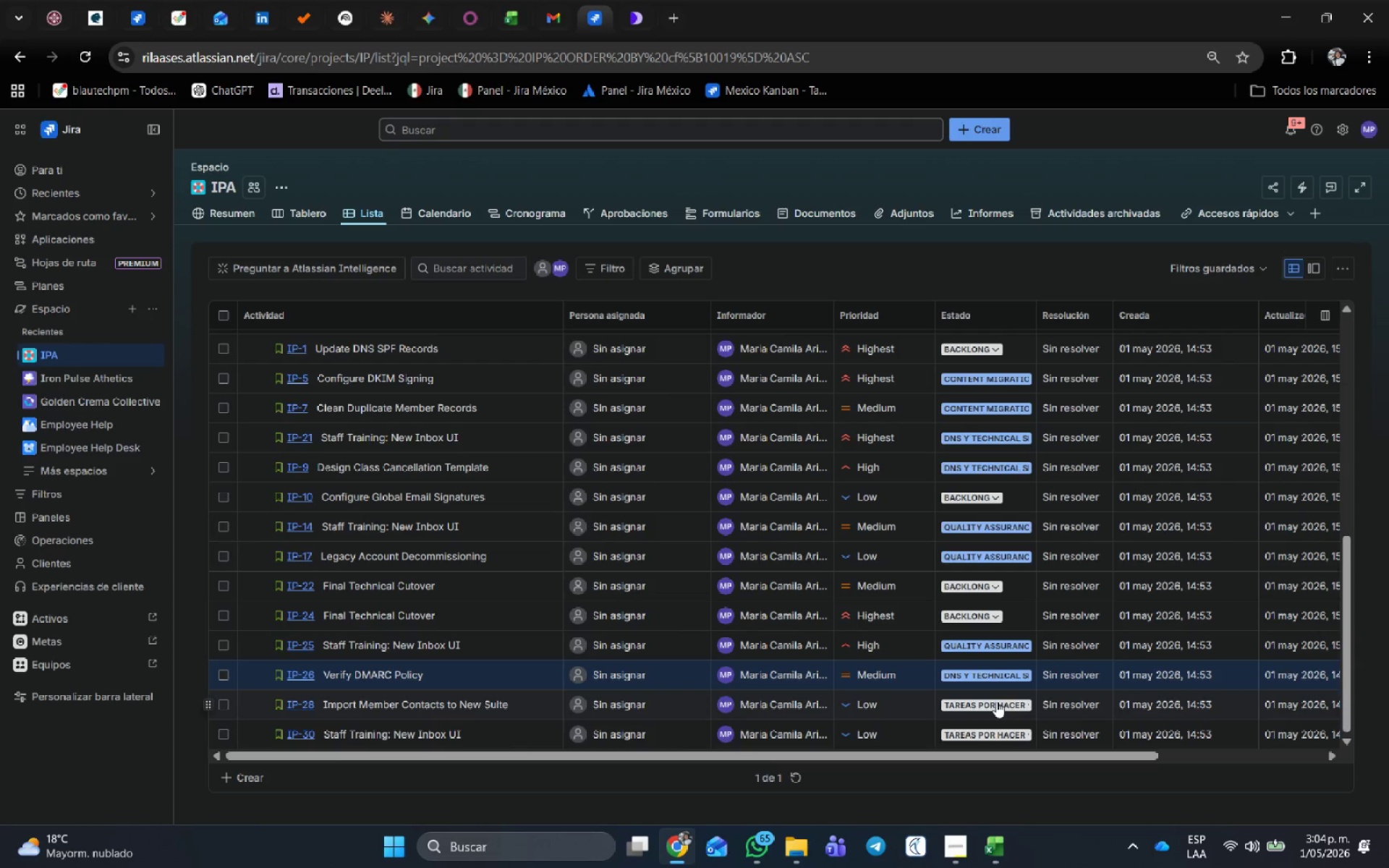 
left_click([997, 705])
 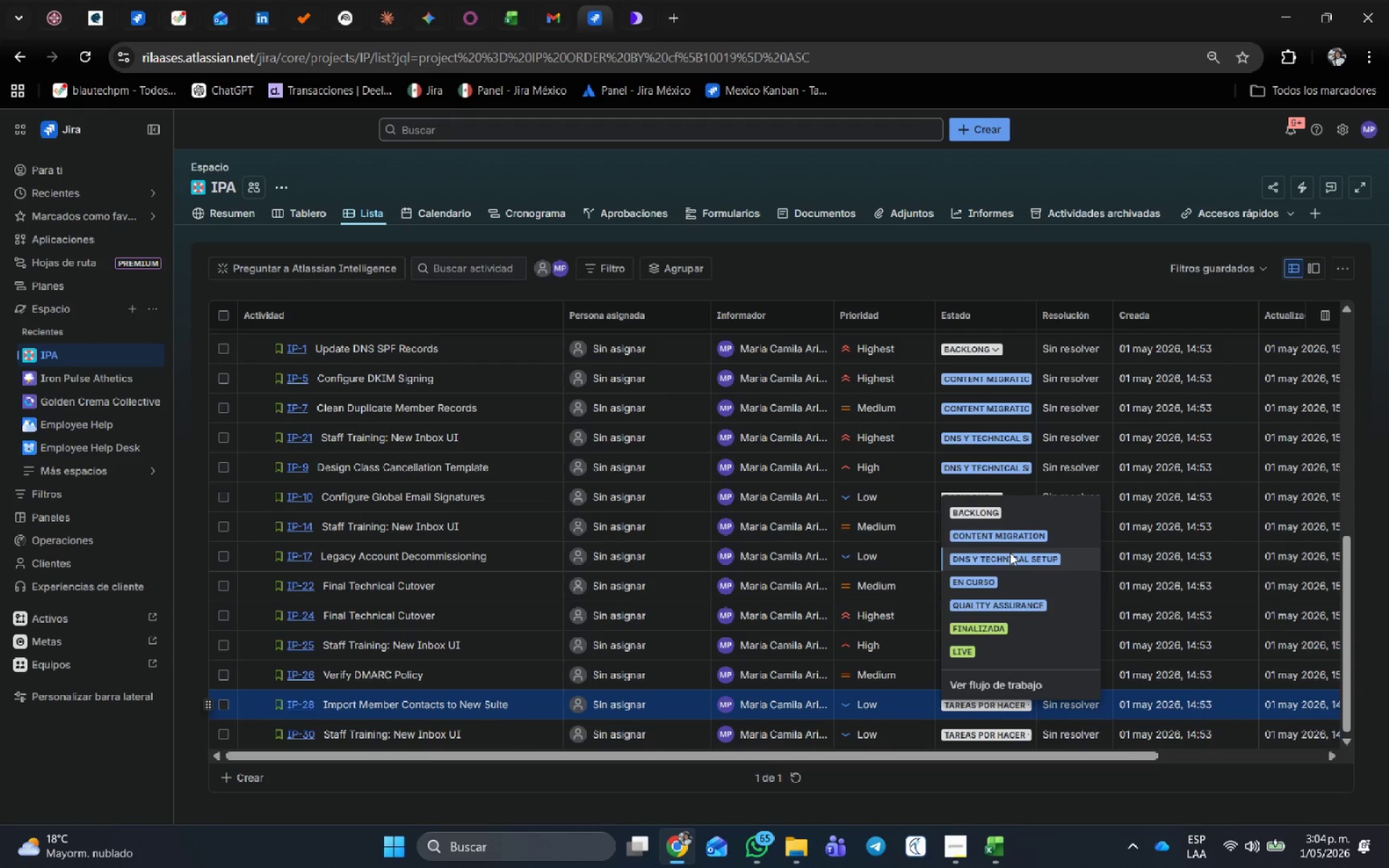 
left_click([1018, 514])
 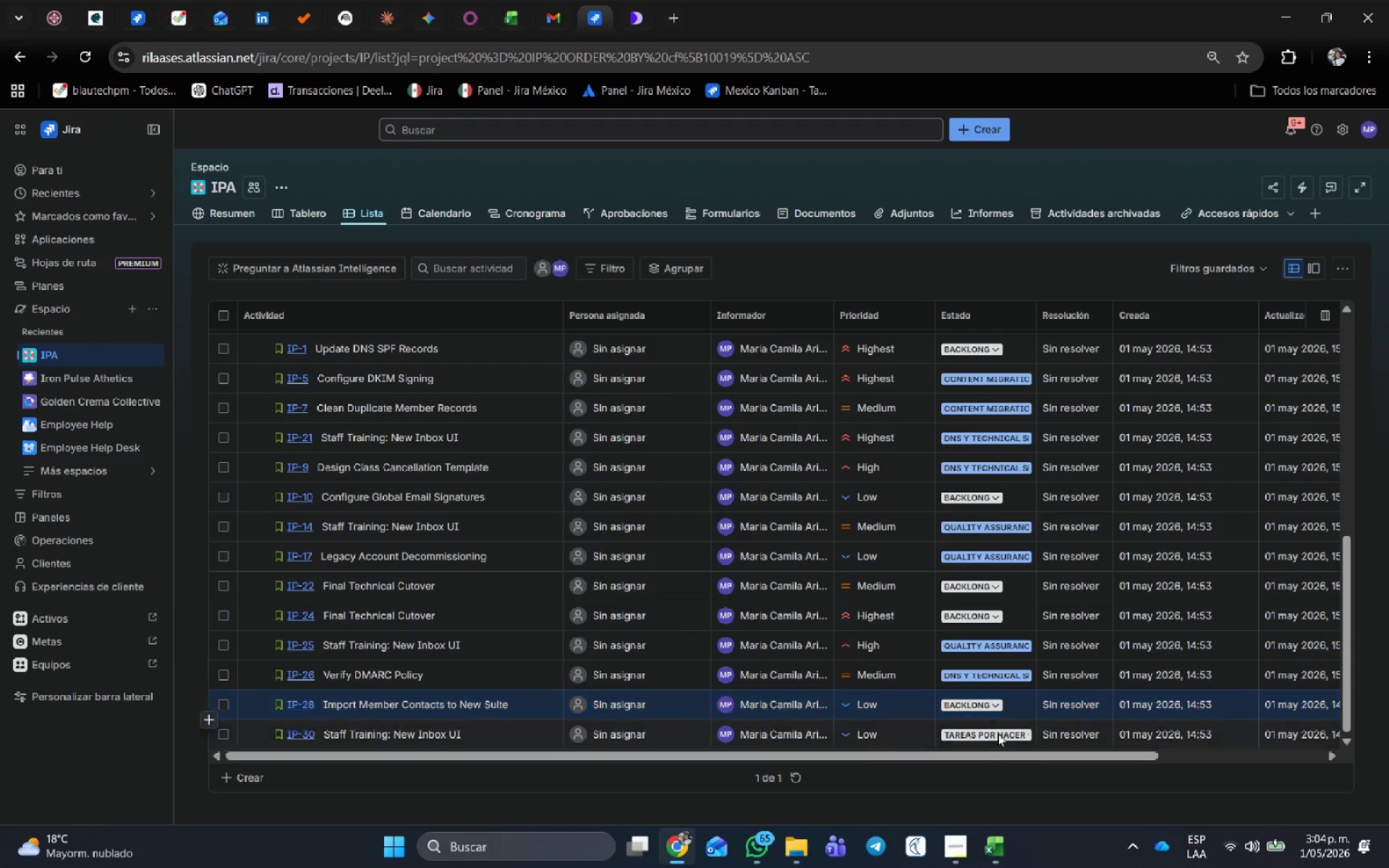 
left_click([998, 734])
 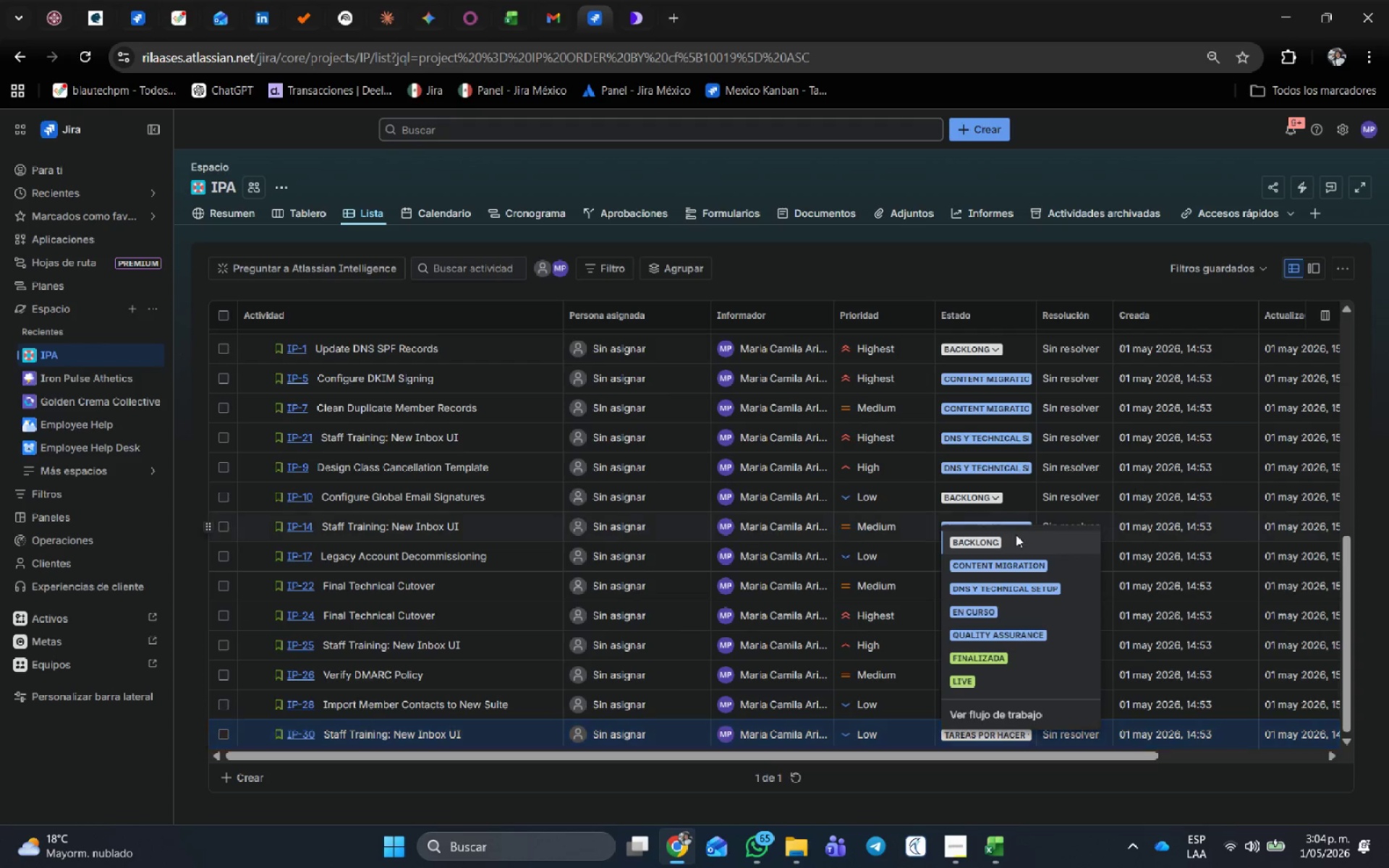 
left_click([1019, 593])
 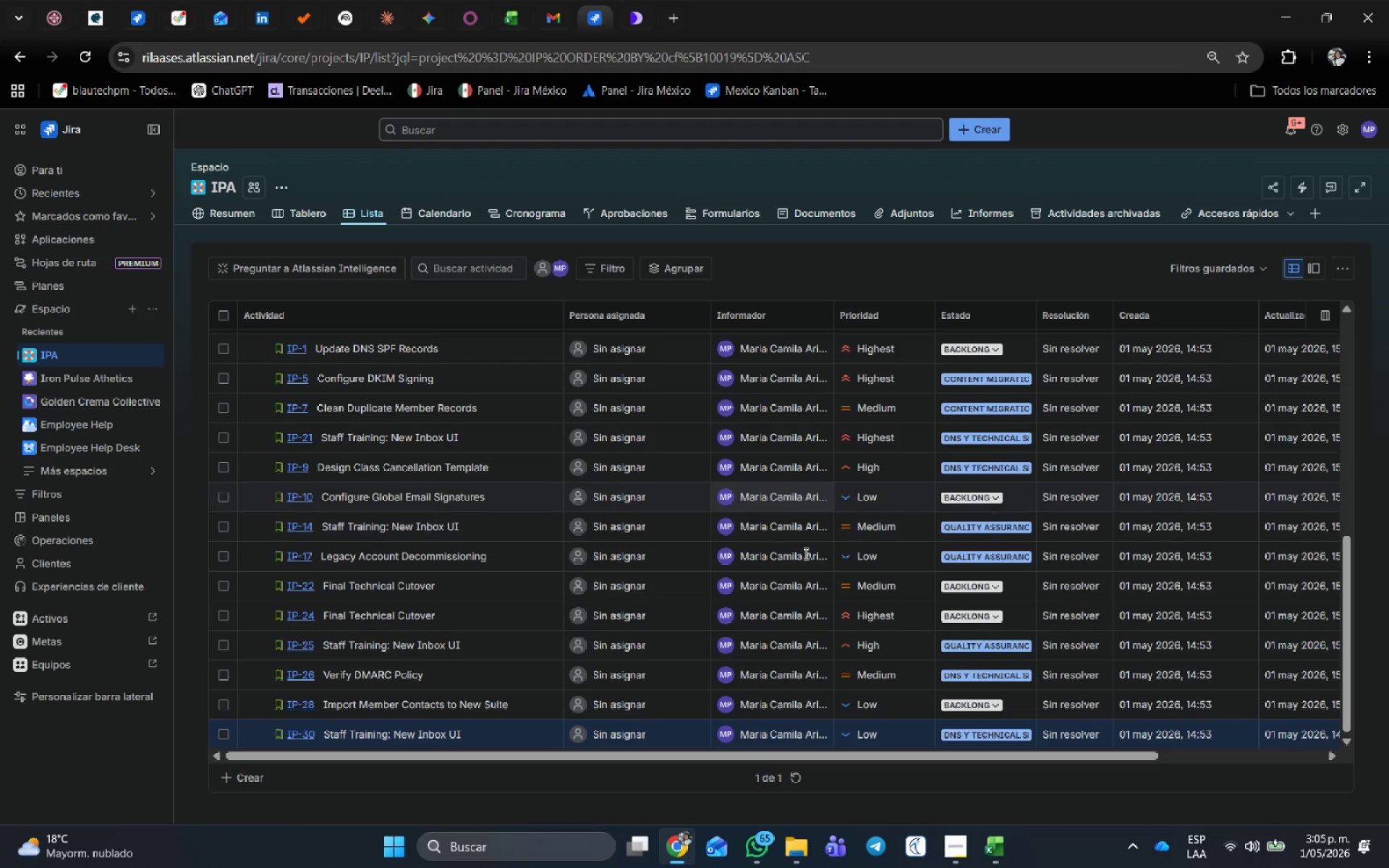 
scroll: coordinate [456, 397], scroll_direction: up, amount: 19.0
 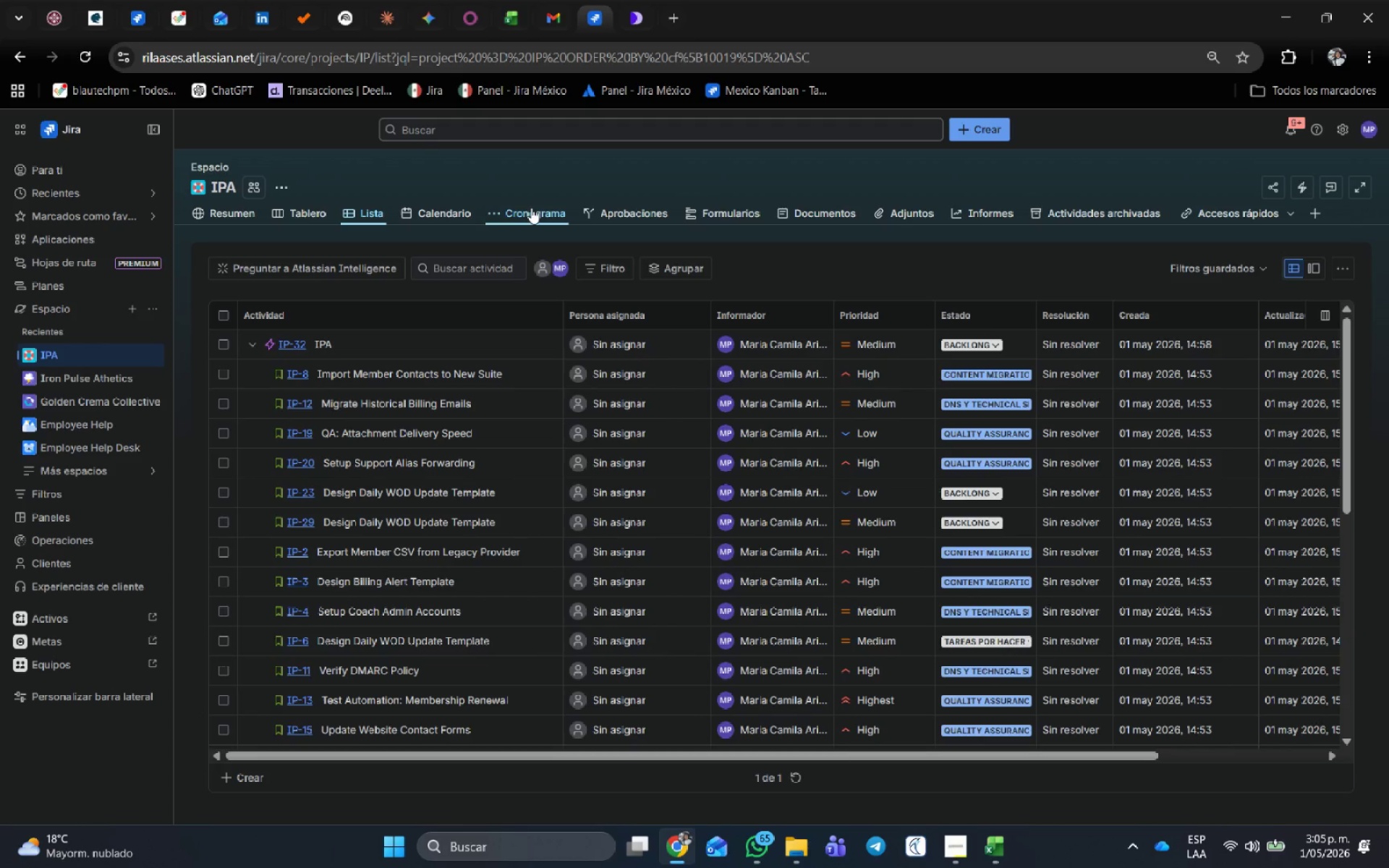 
left_click([527, 208])
 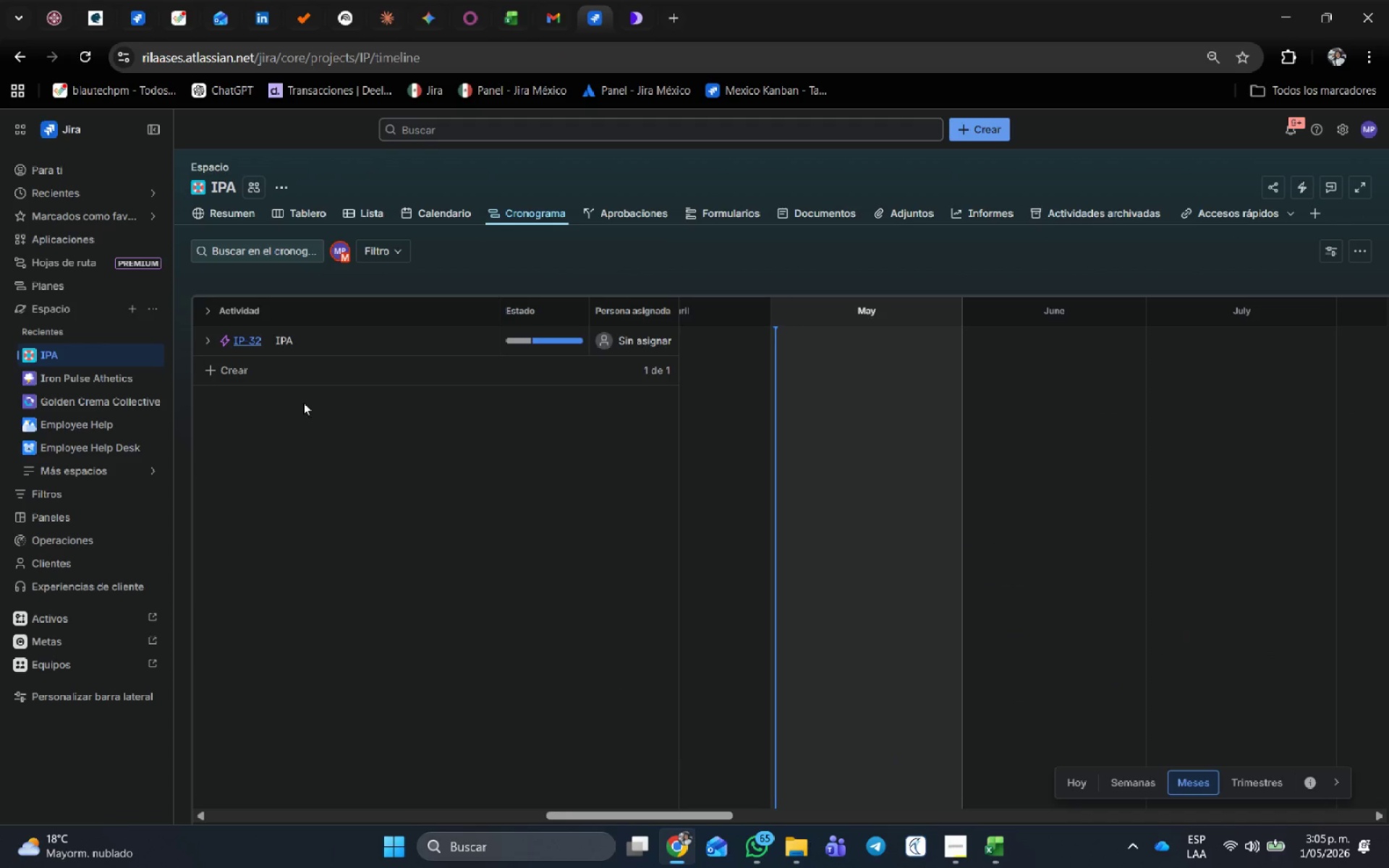 
left_click([210, 344])
 